 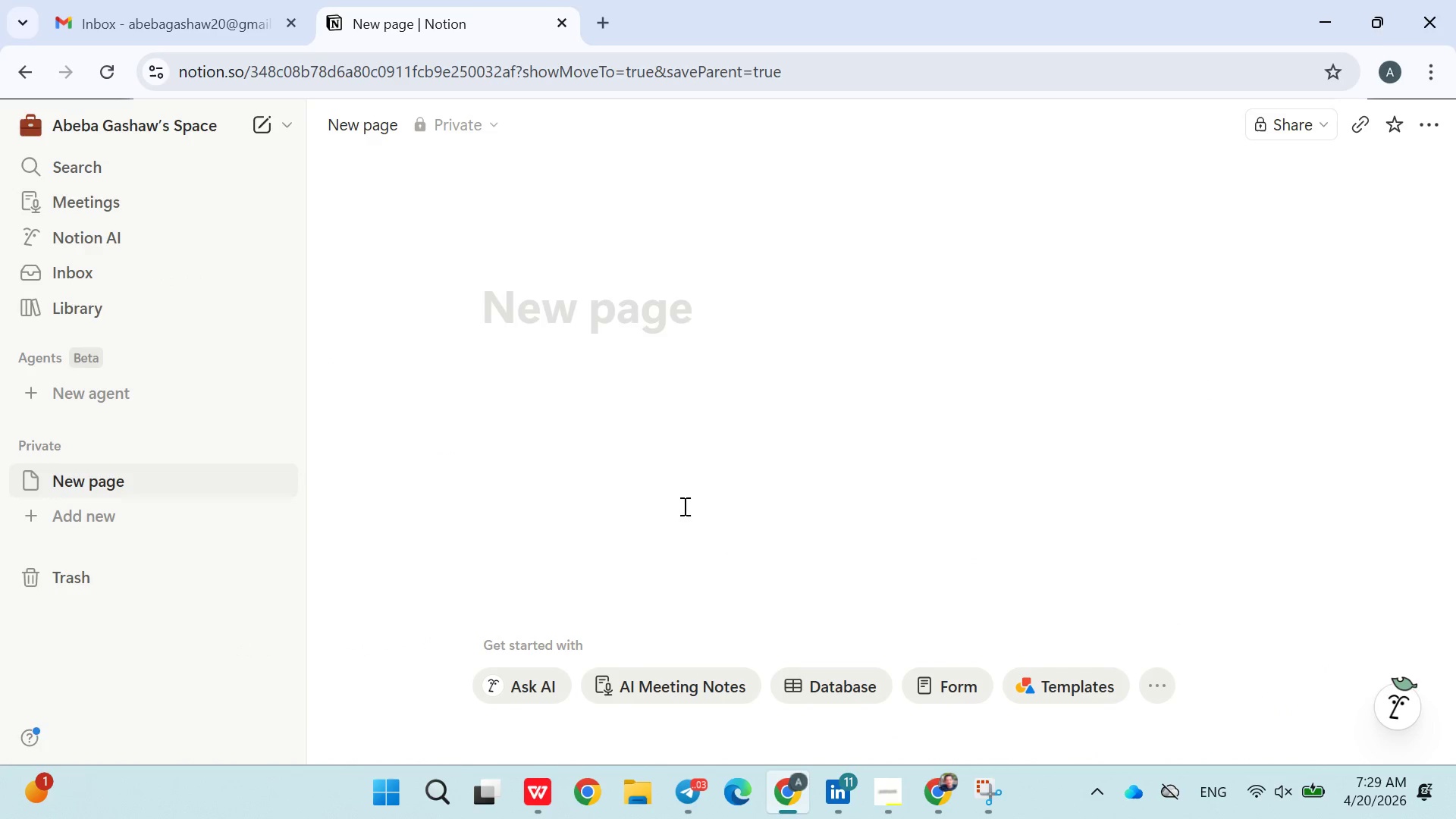 
type(Clients)
 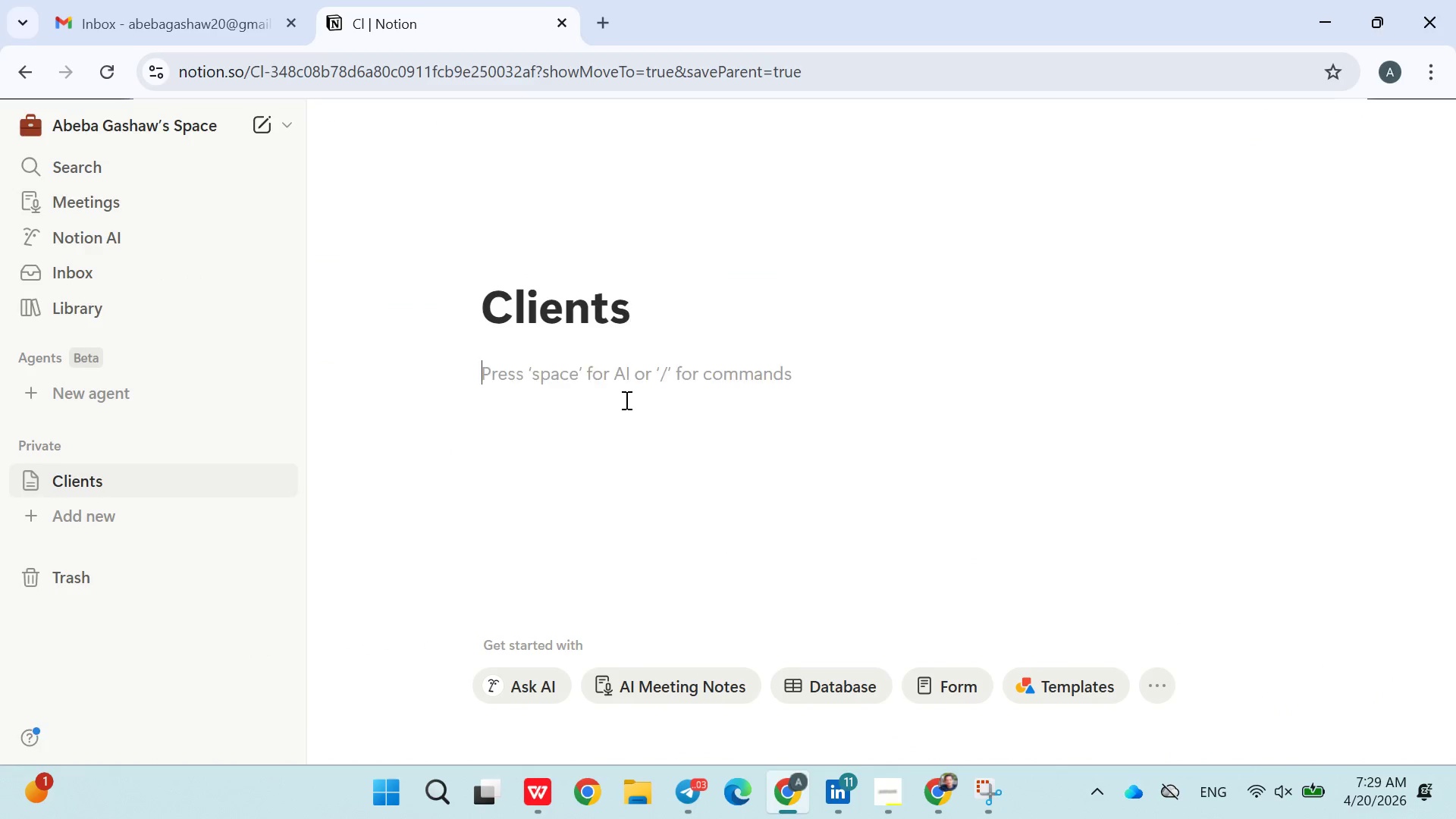 
key(Enter)
 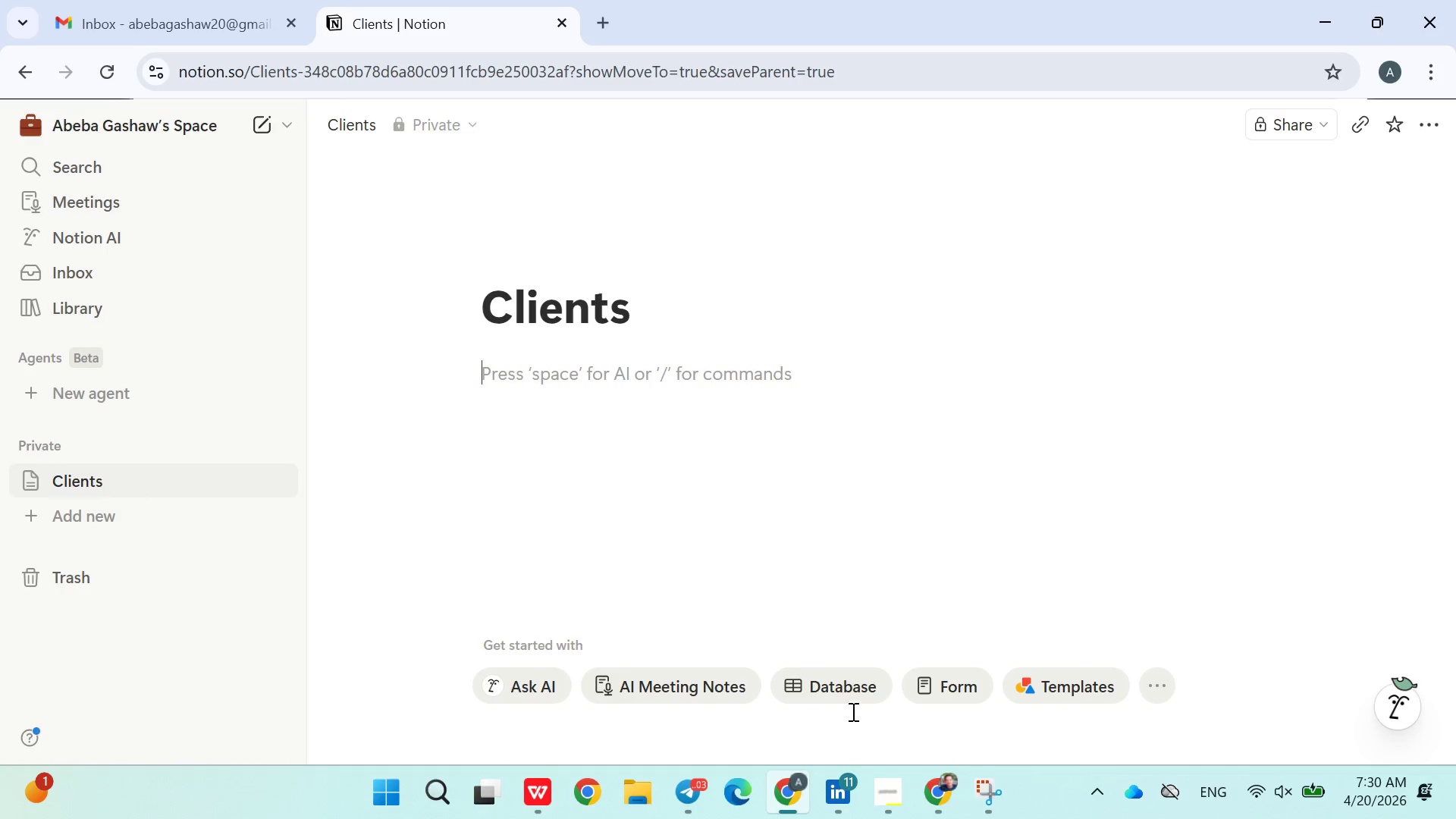 
left_click([839, 695])
 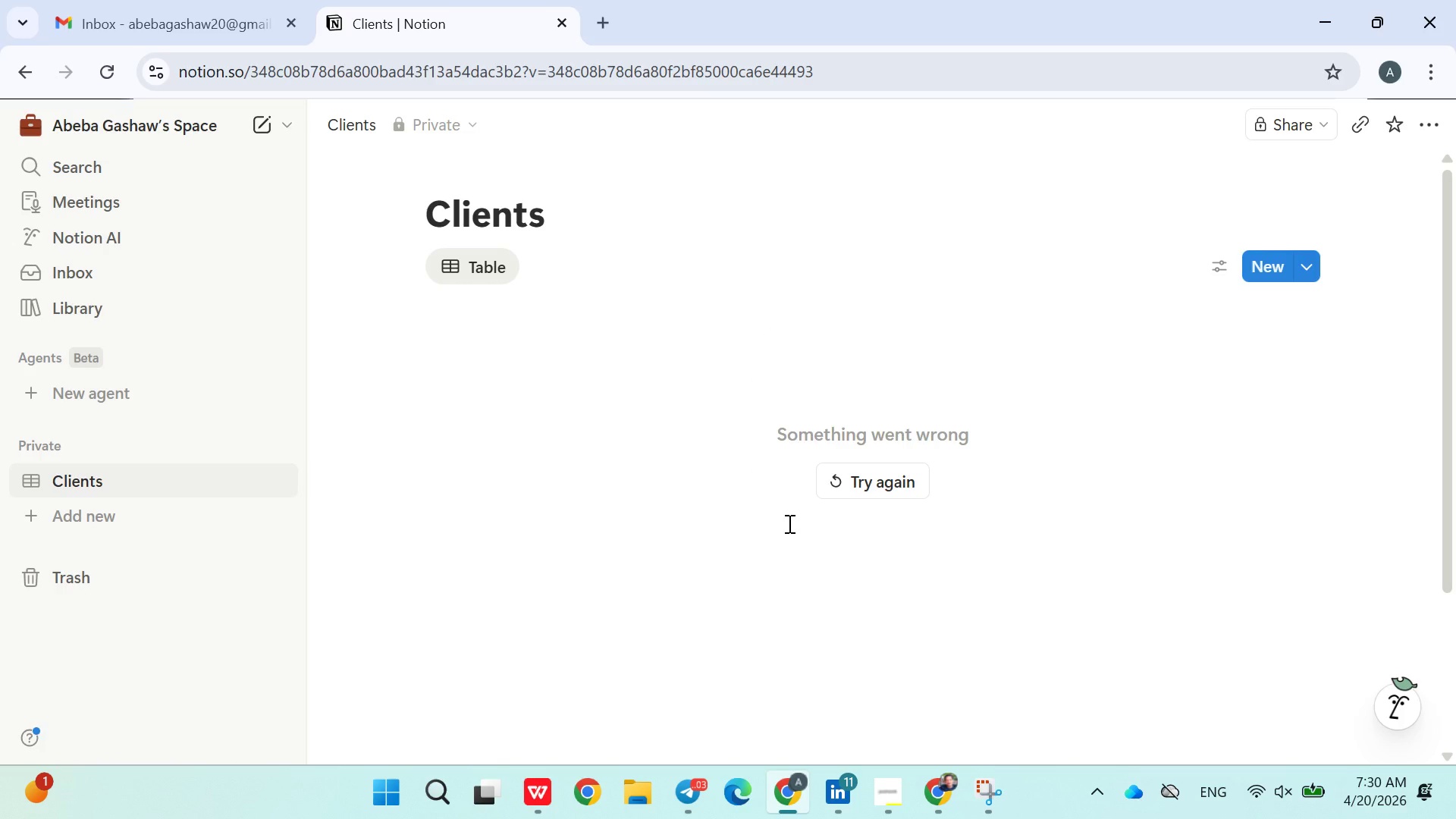 
wait(5.59)
 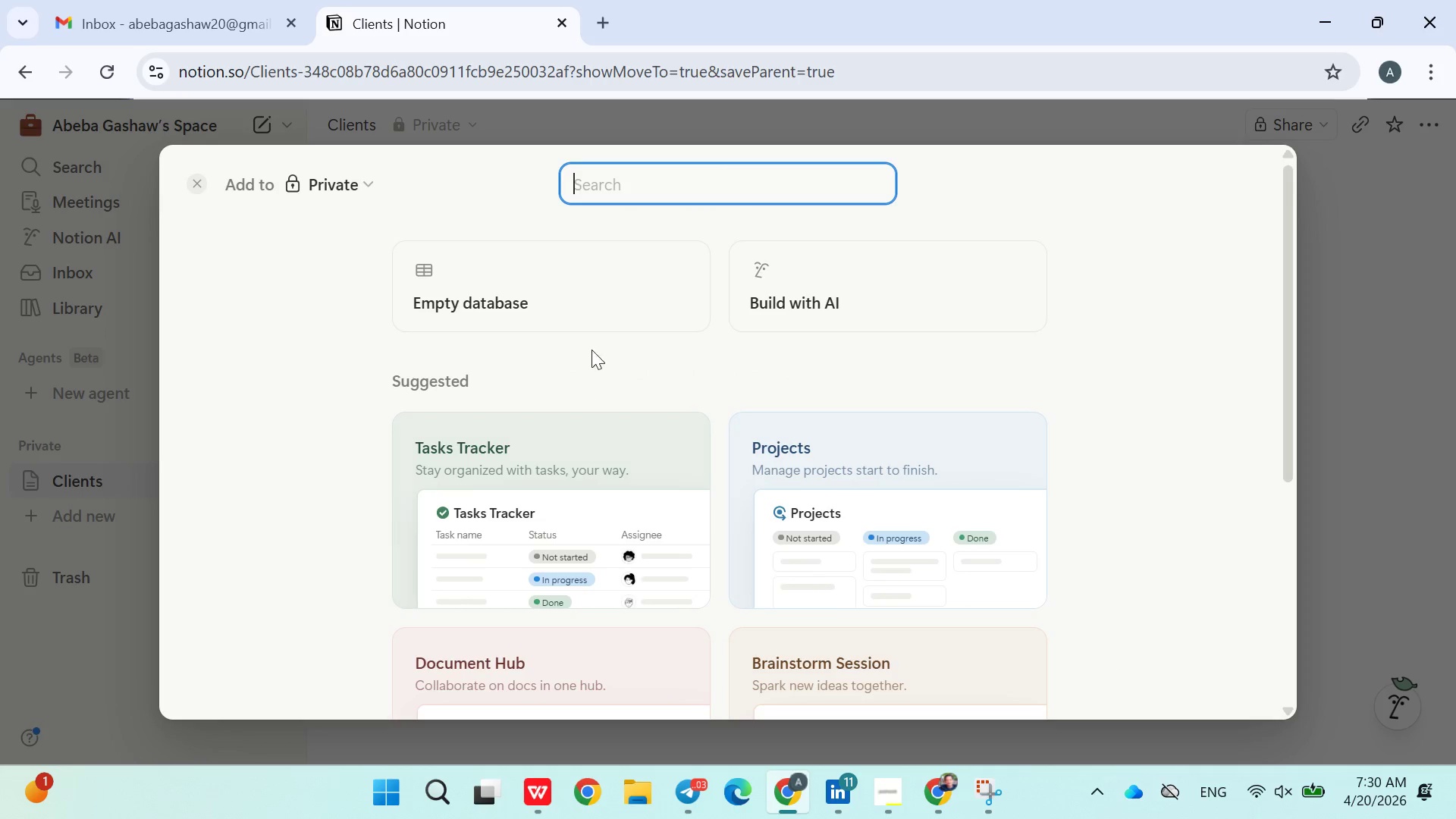 
left_click([840, 481])
 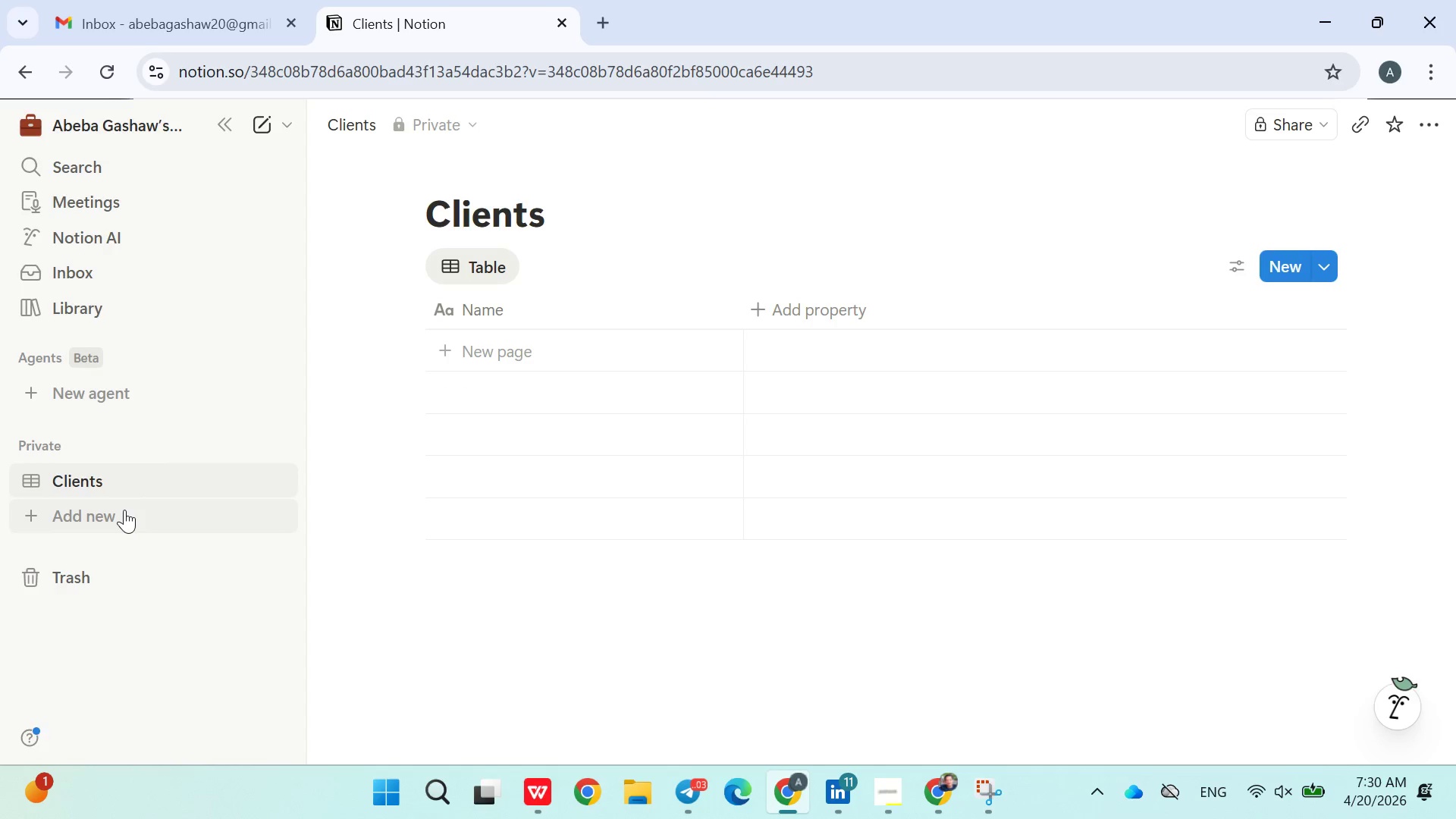 
wait(12.97)
 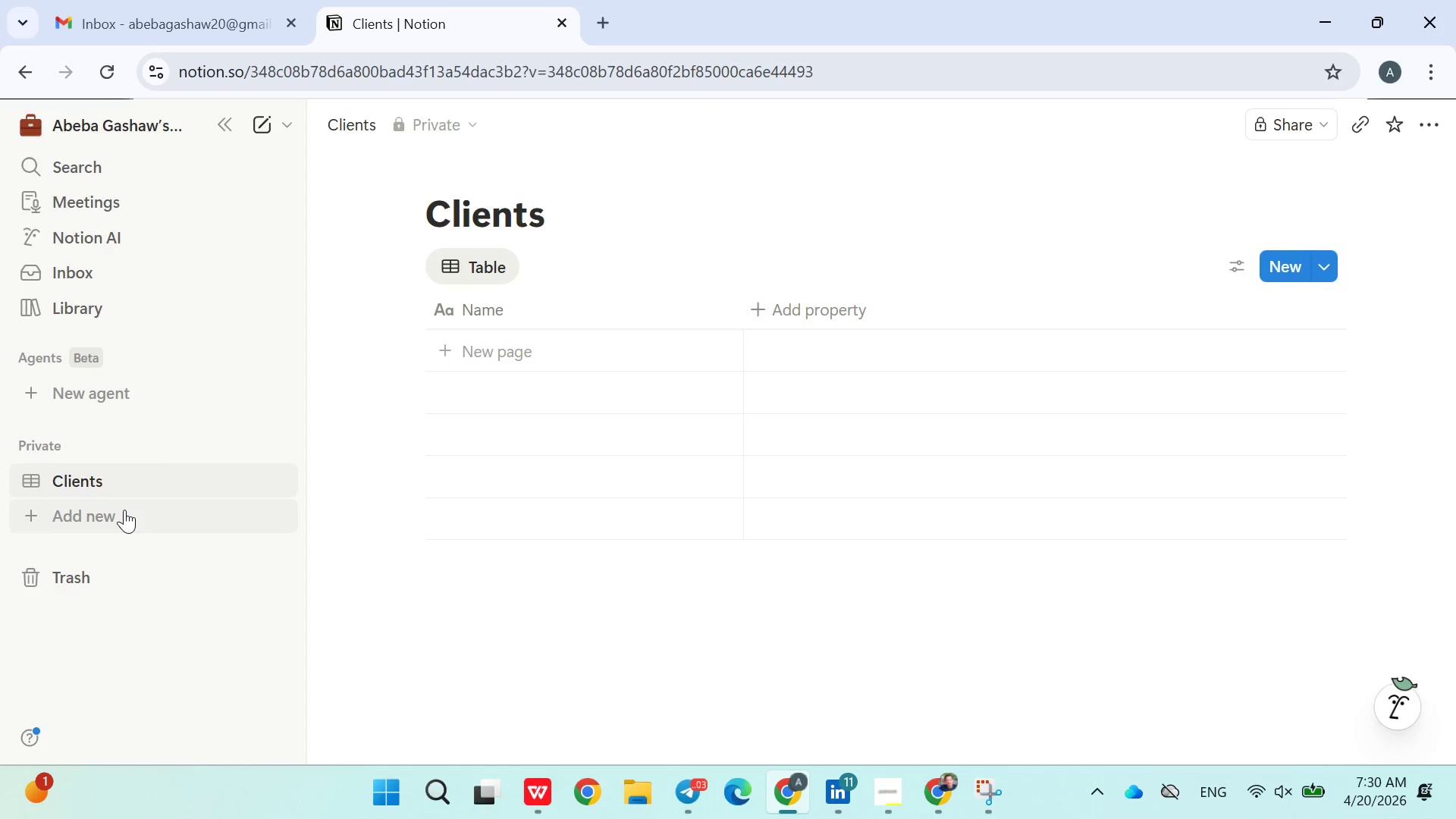 
left_click([504, 357])
 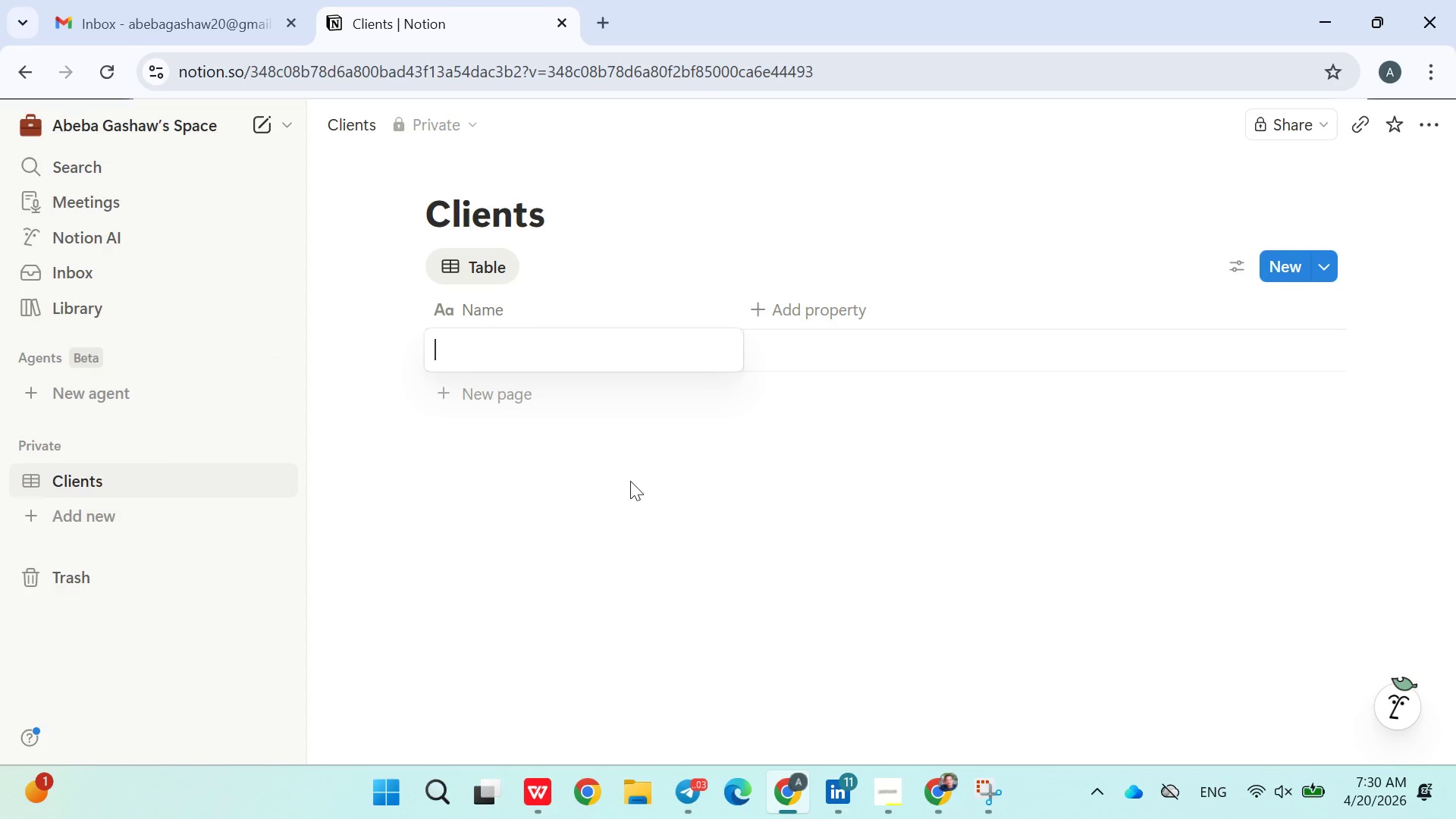 
wait(7.55)
 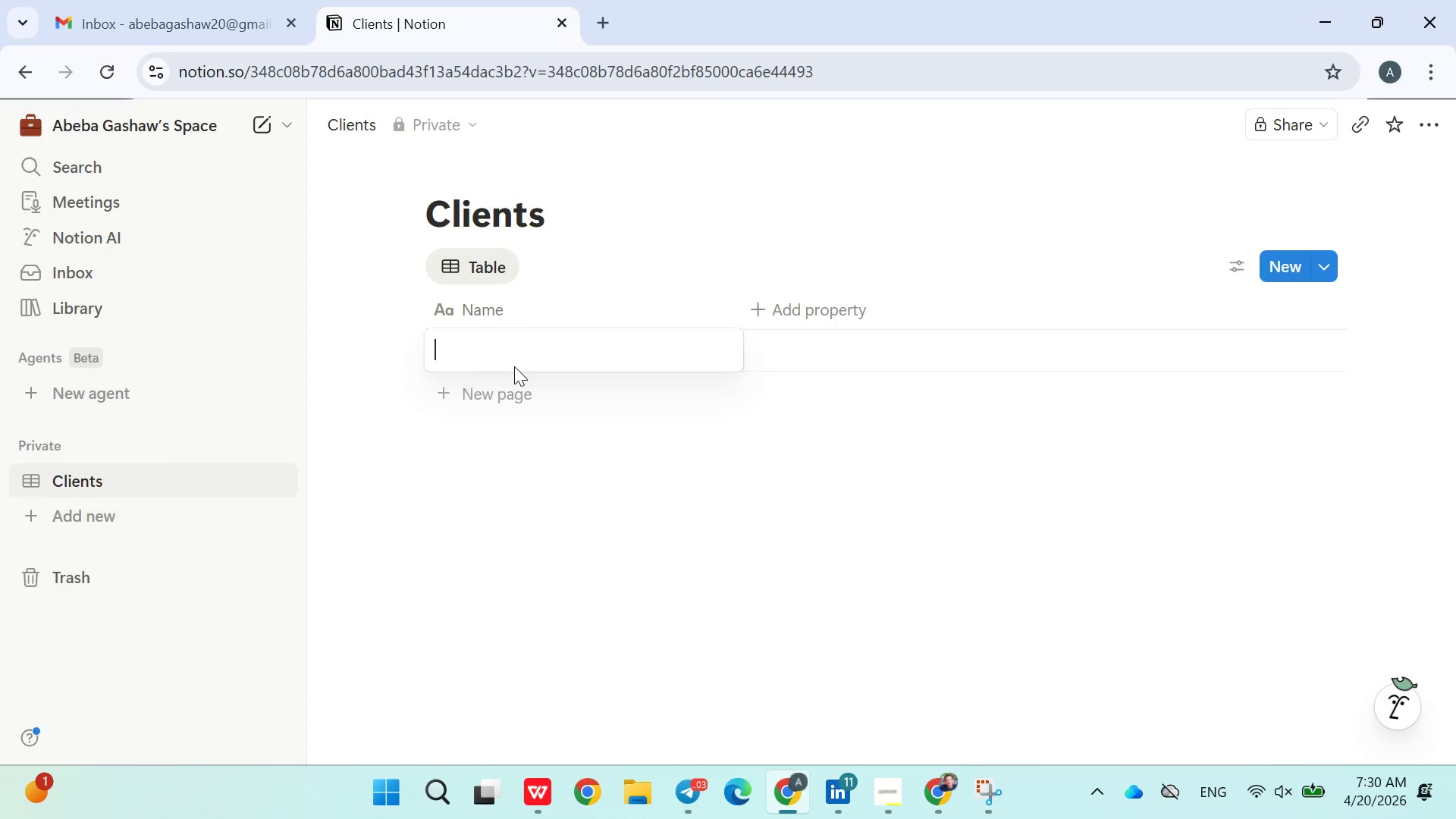 
left_click([36, 515])
 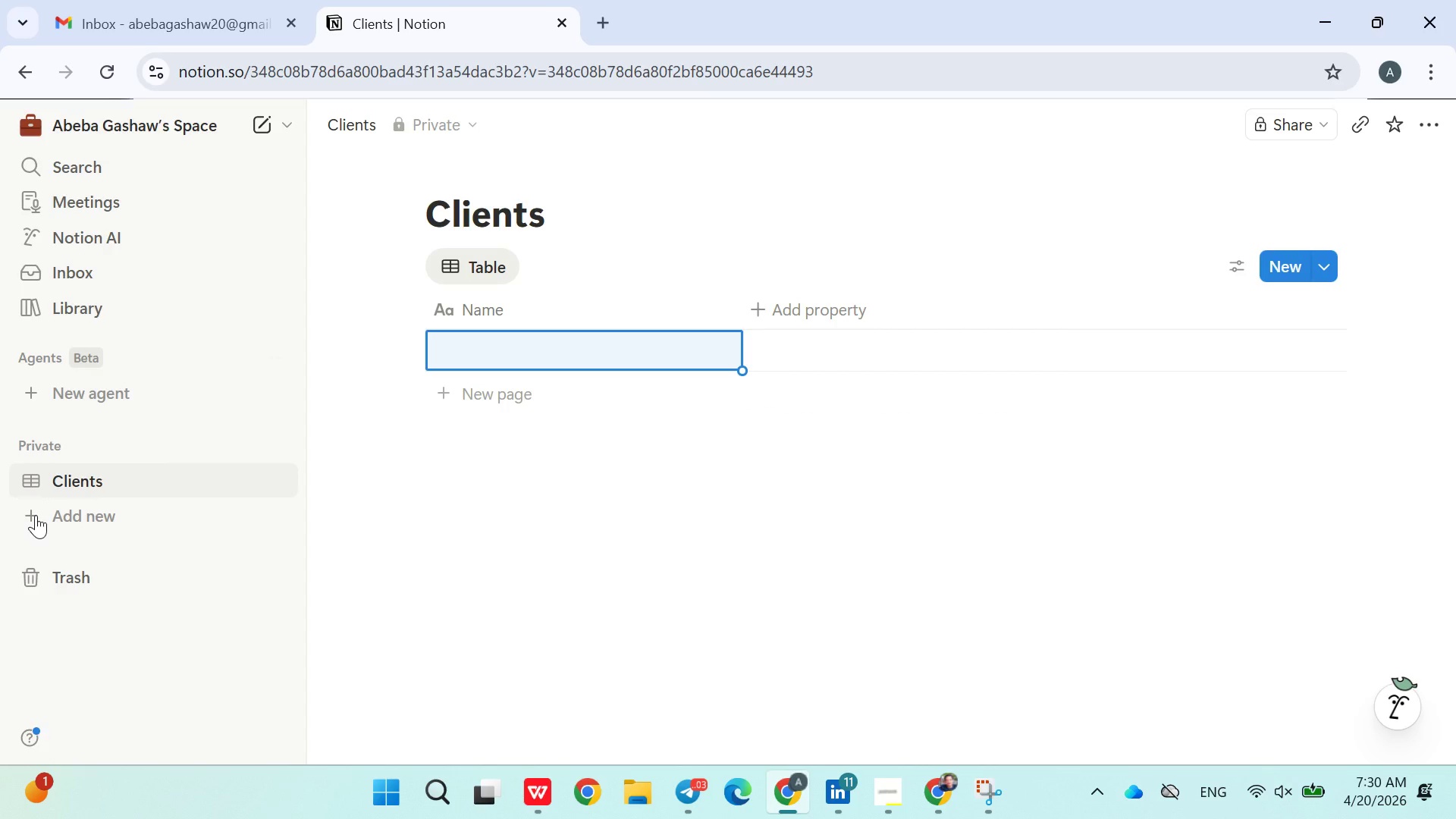 
left_click([36, 515])
 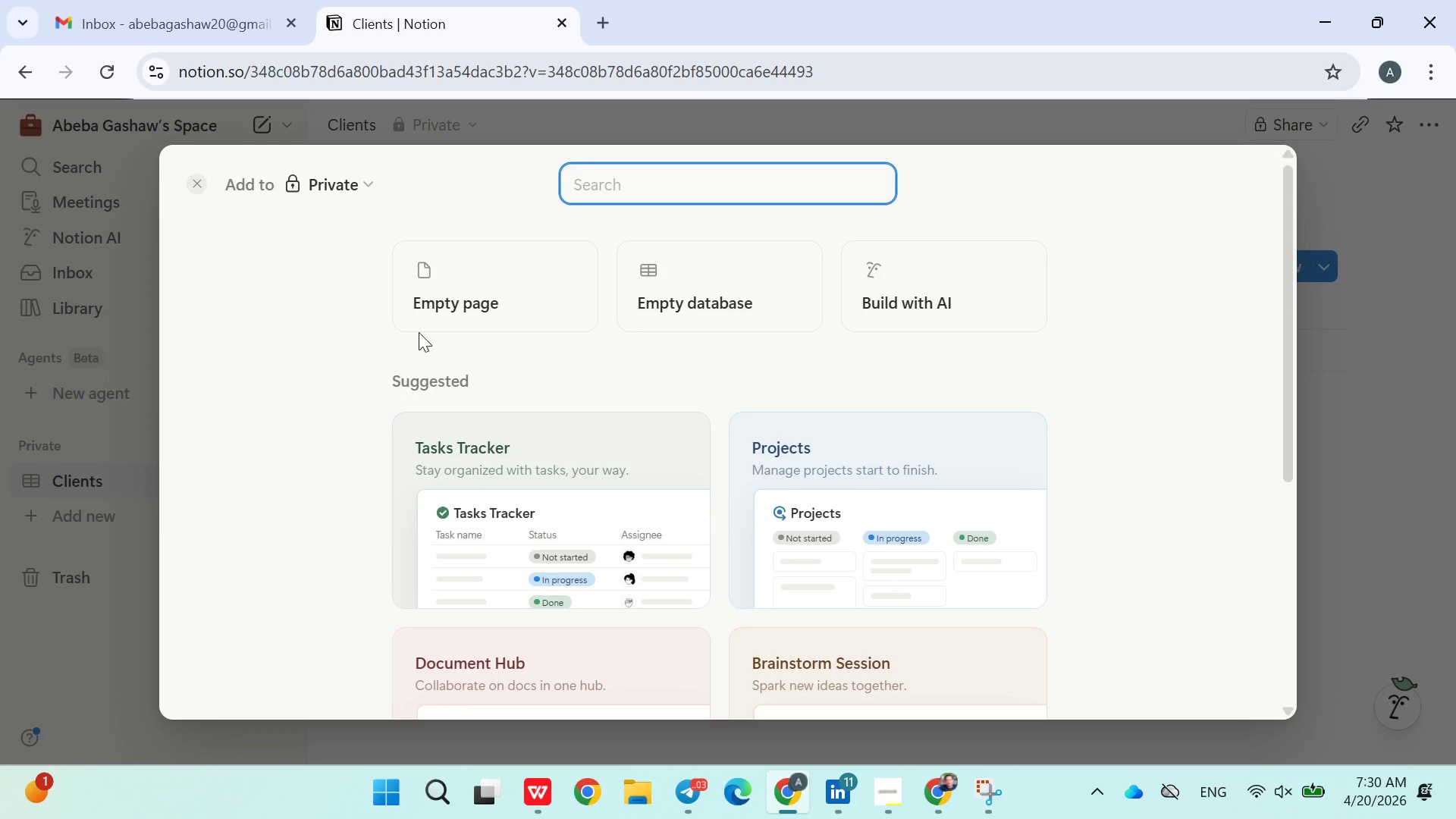 
left_click([462, 277])
 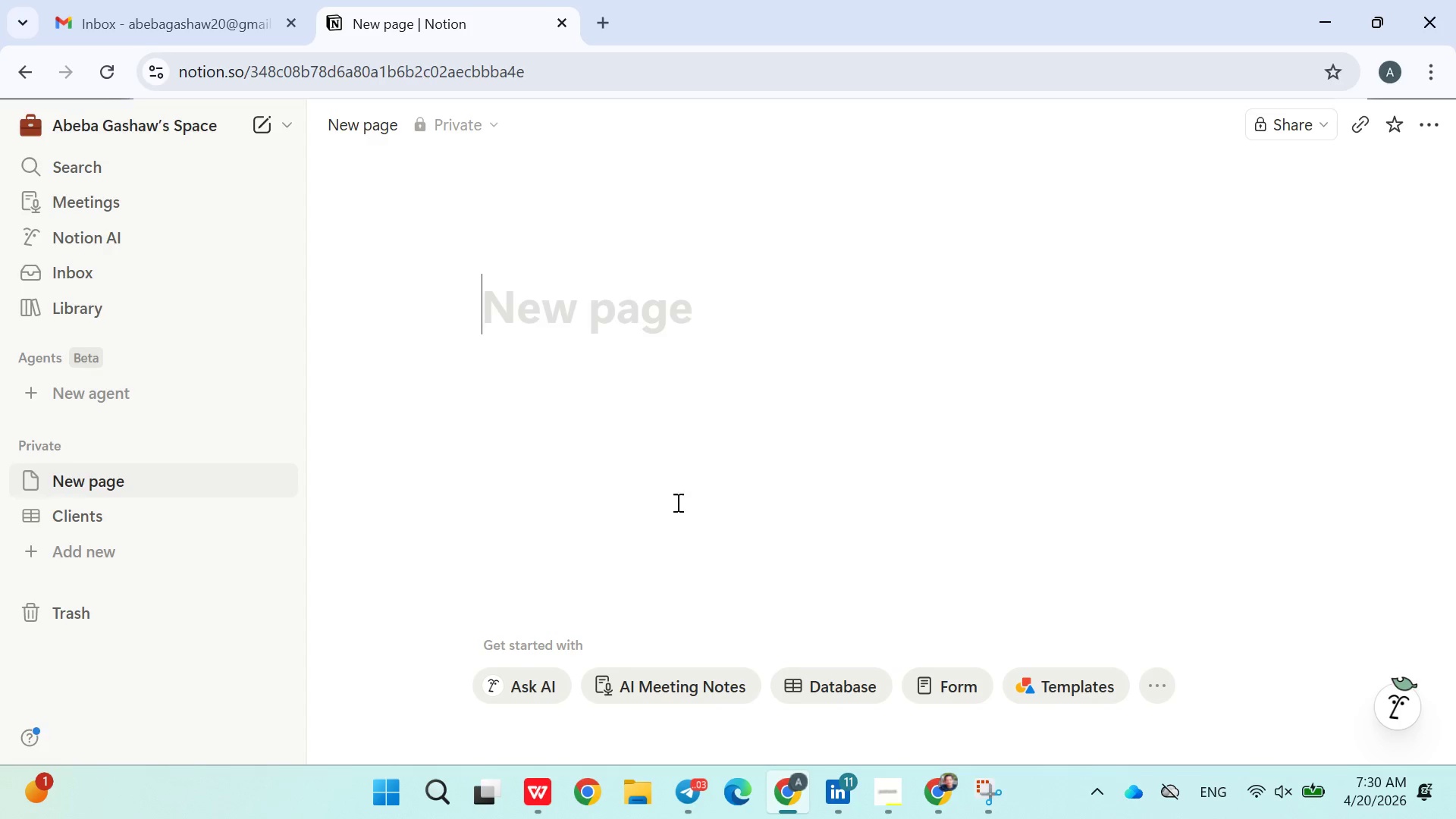 
left_click([810, 681])
 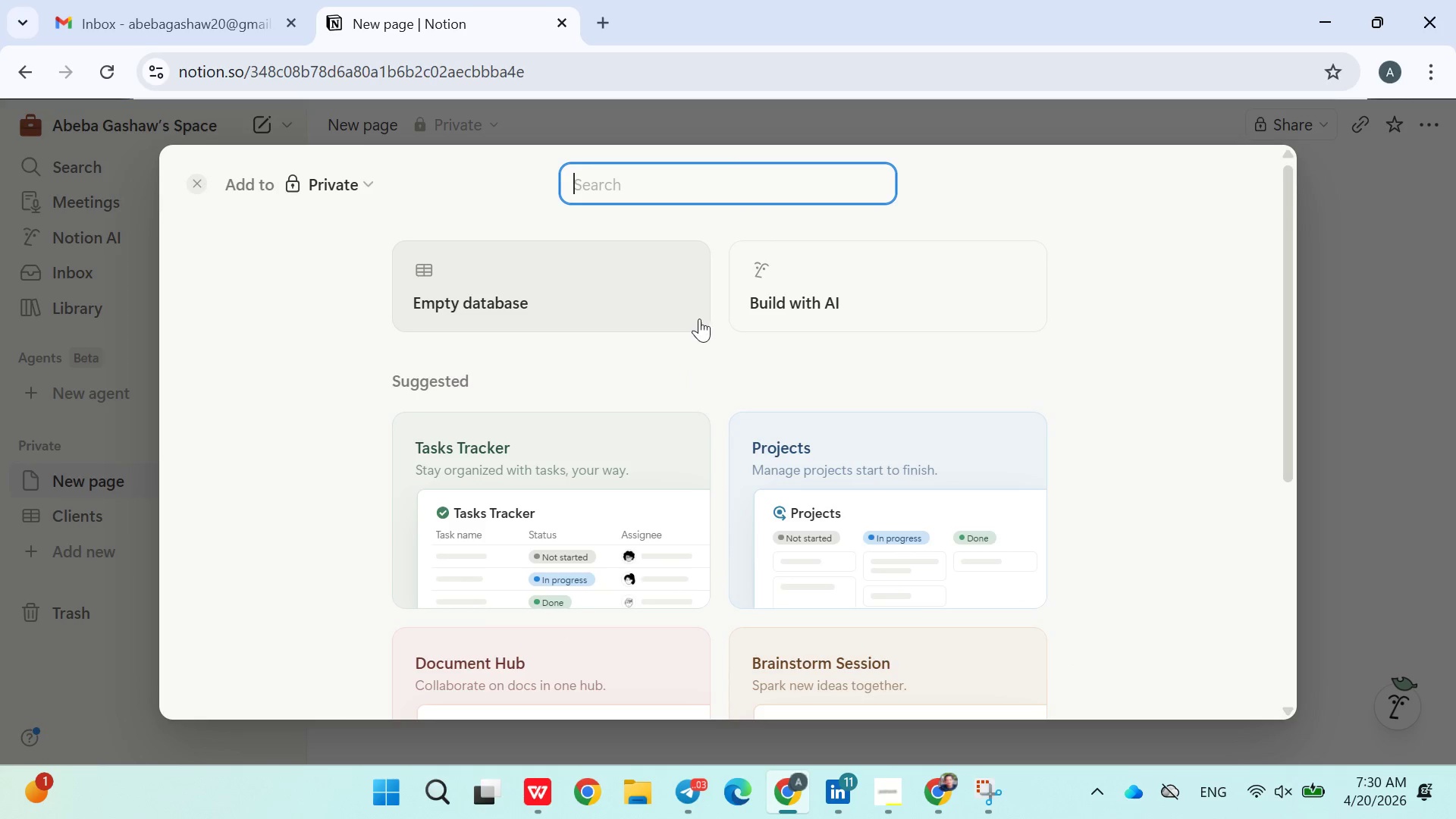 
left_click([624, 306])
 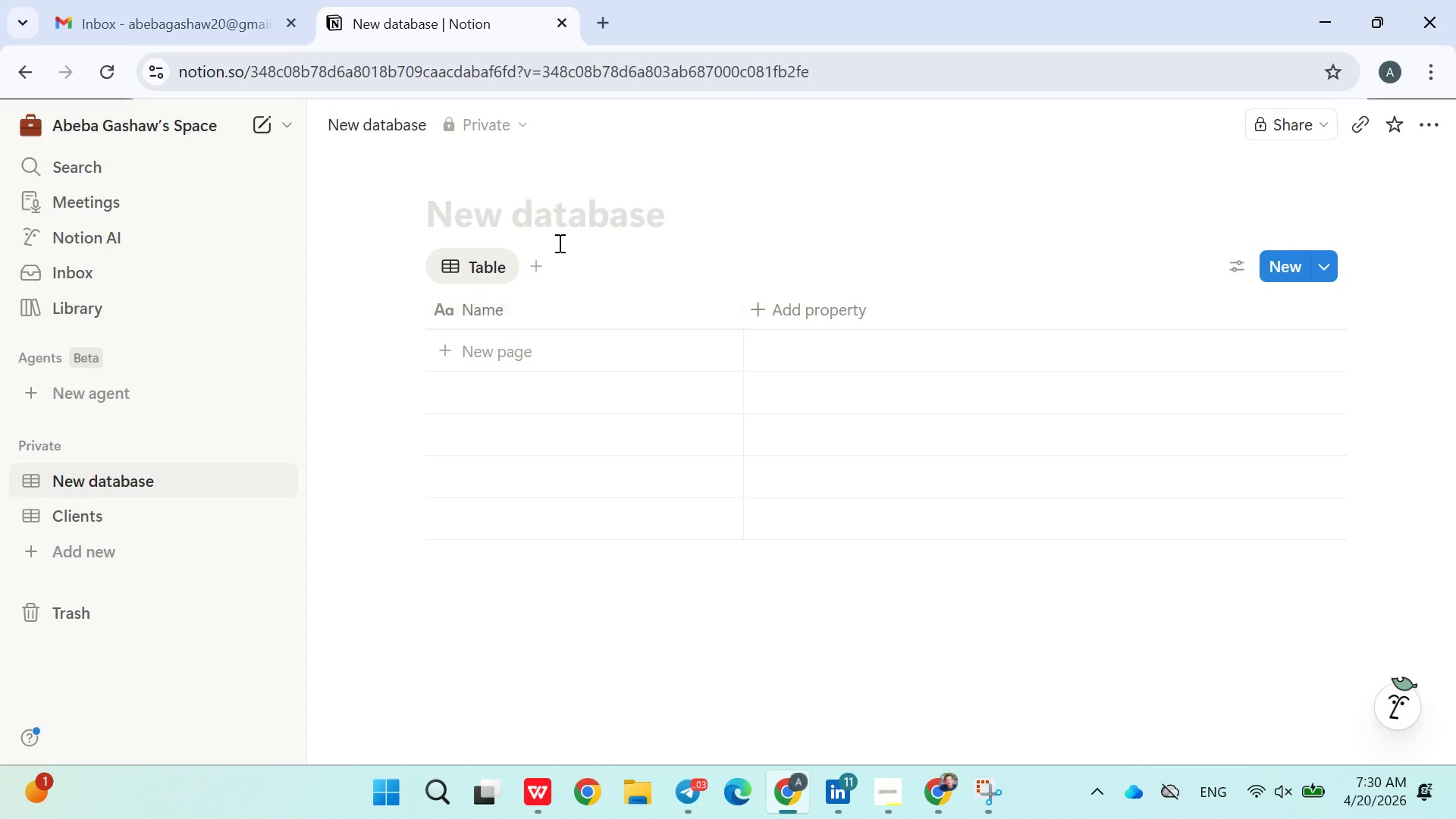 
left_click([545, 231])
 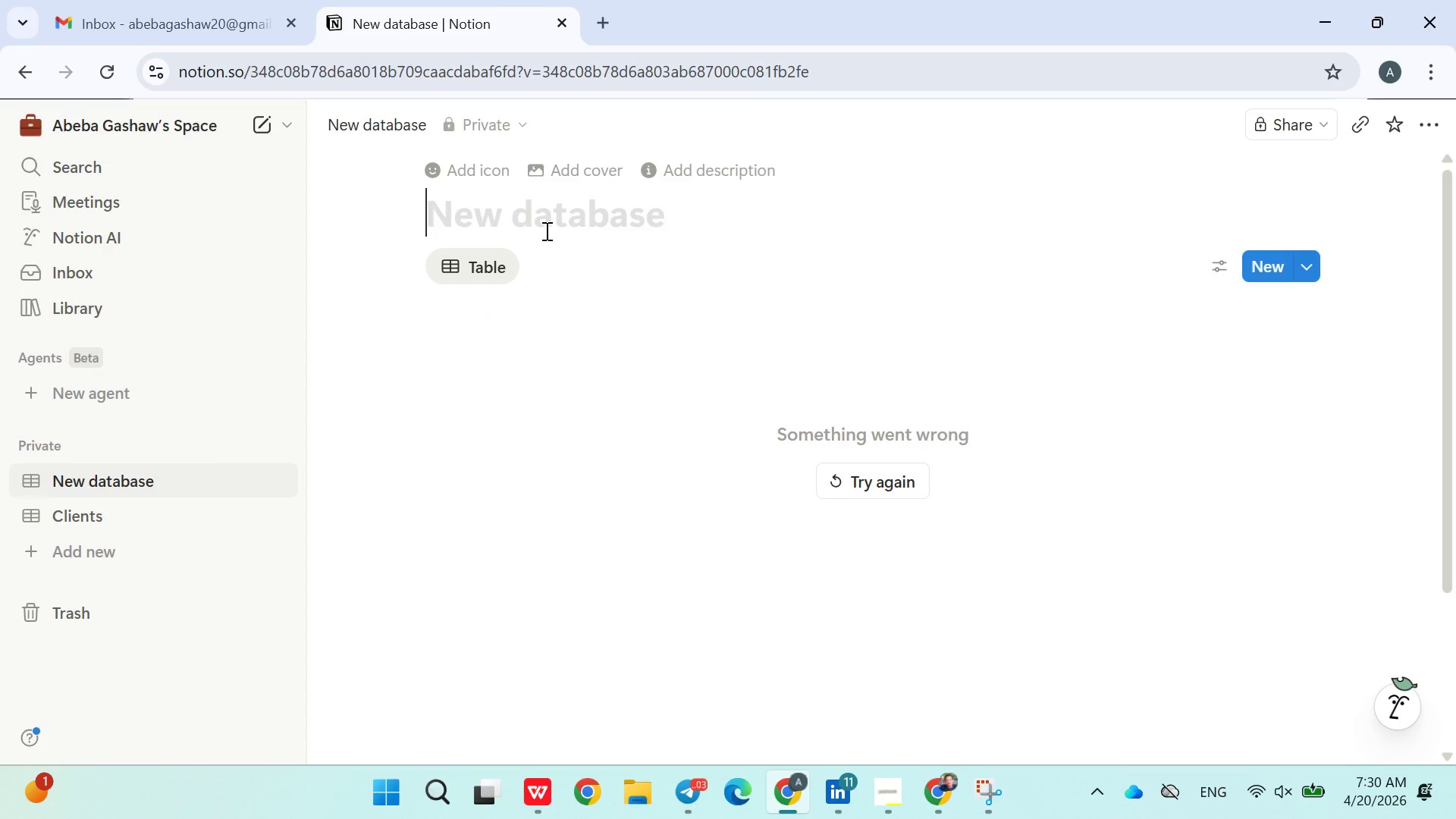 
hold_key(key=ShiftLeft, duration=0.95)
 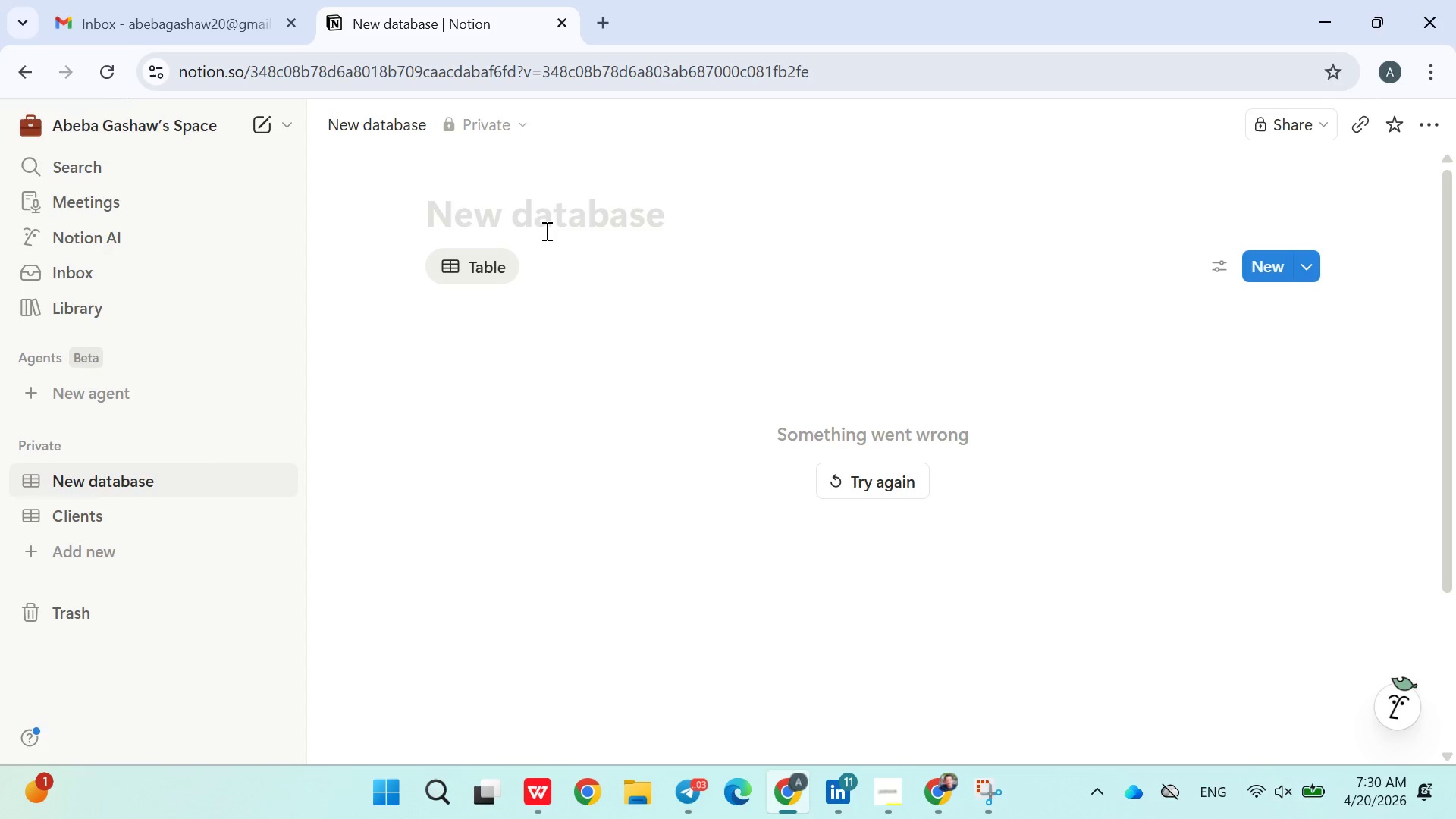 
type(therapists)
 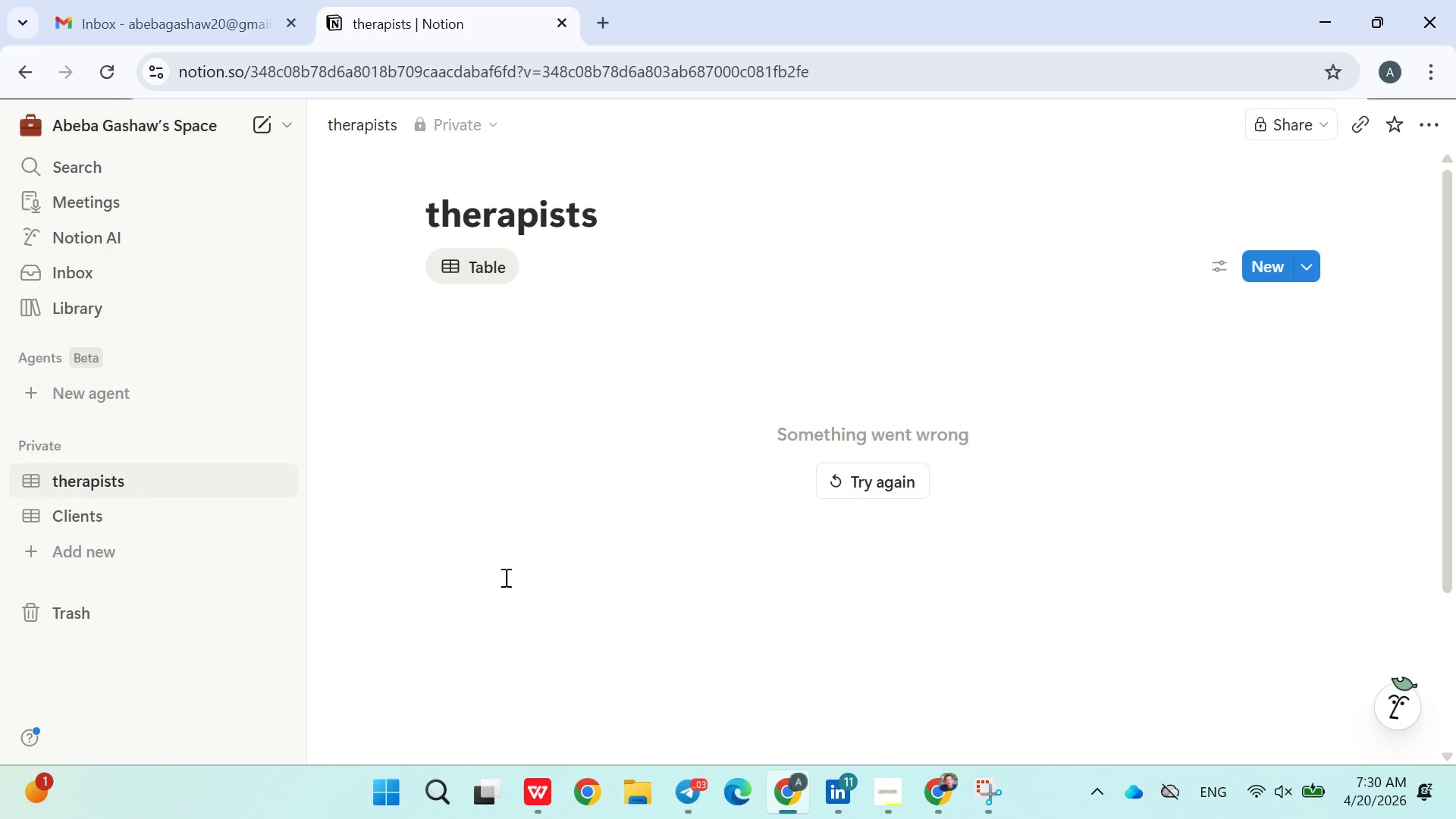 
left_click([505, 597])
 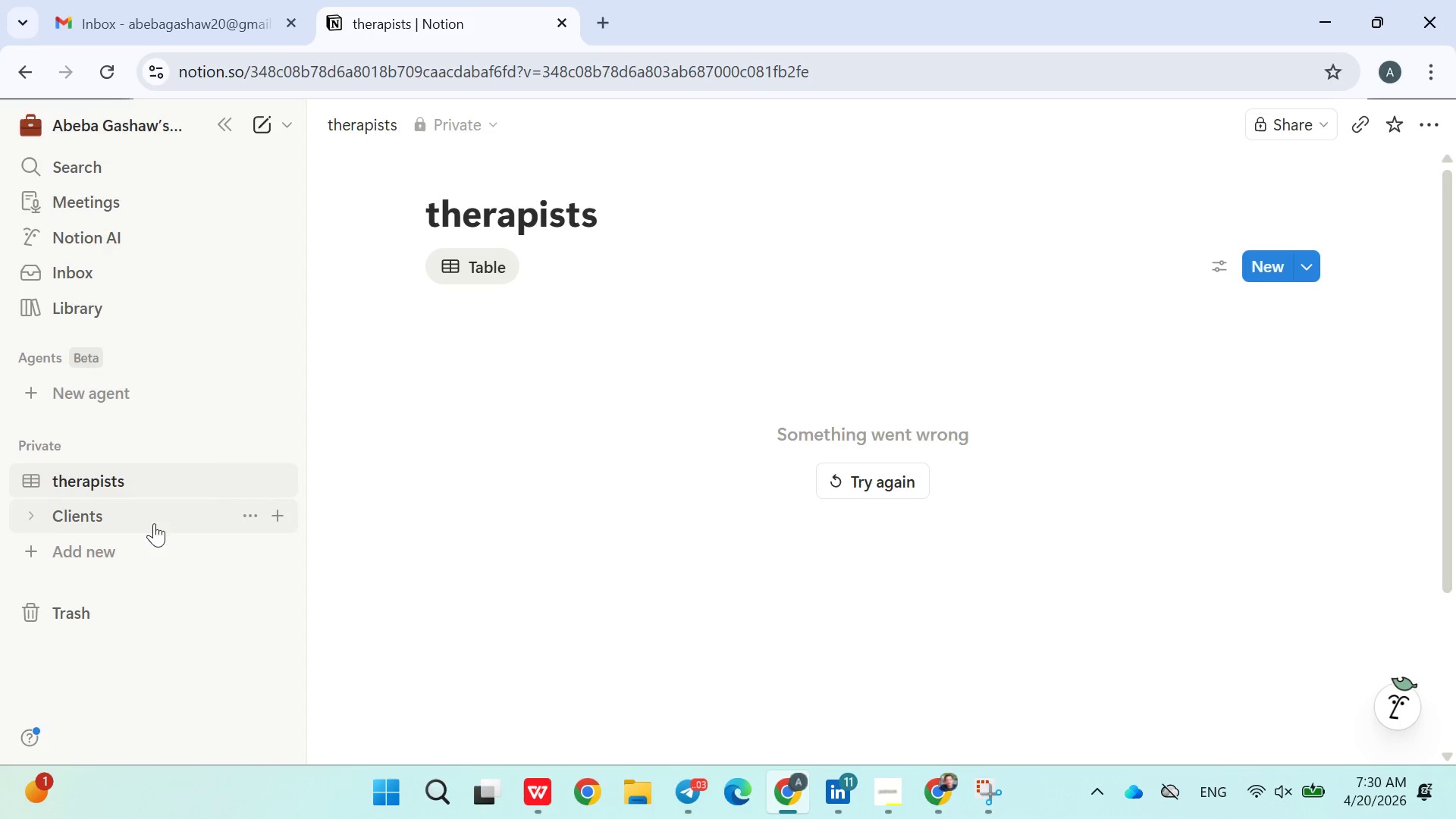 
left_click([141, 524])
 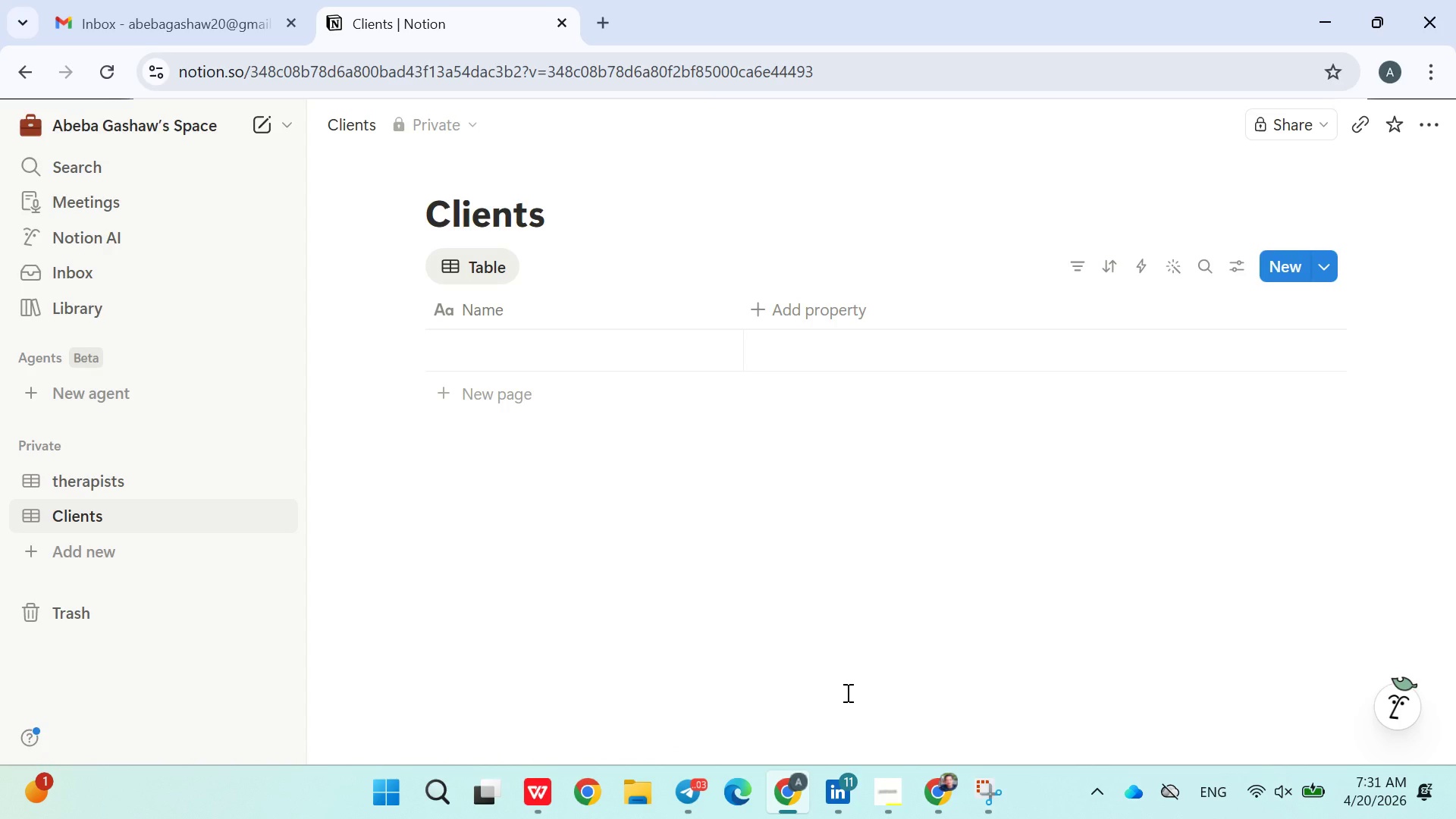 
wait(20.45)
 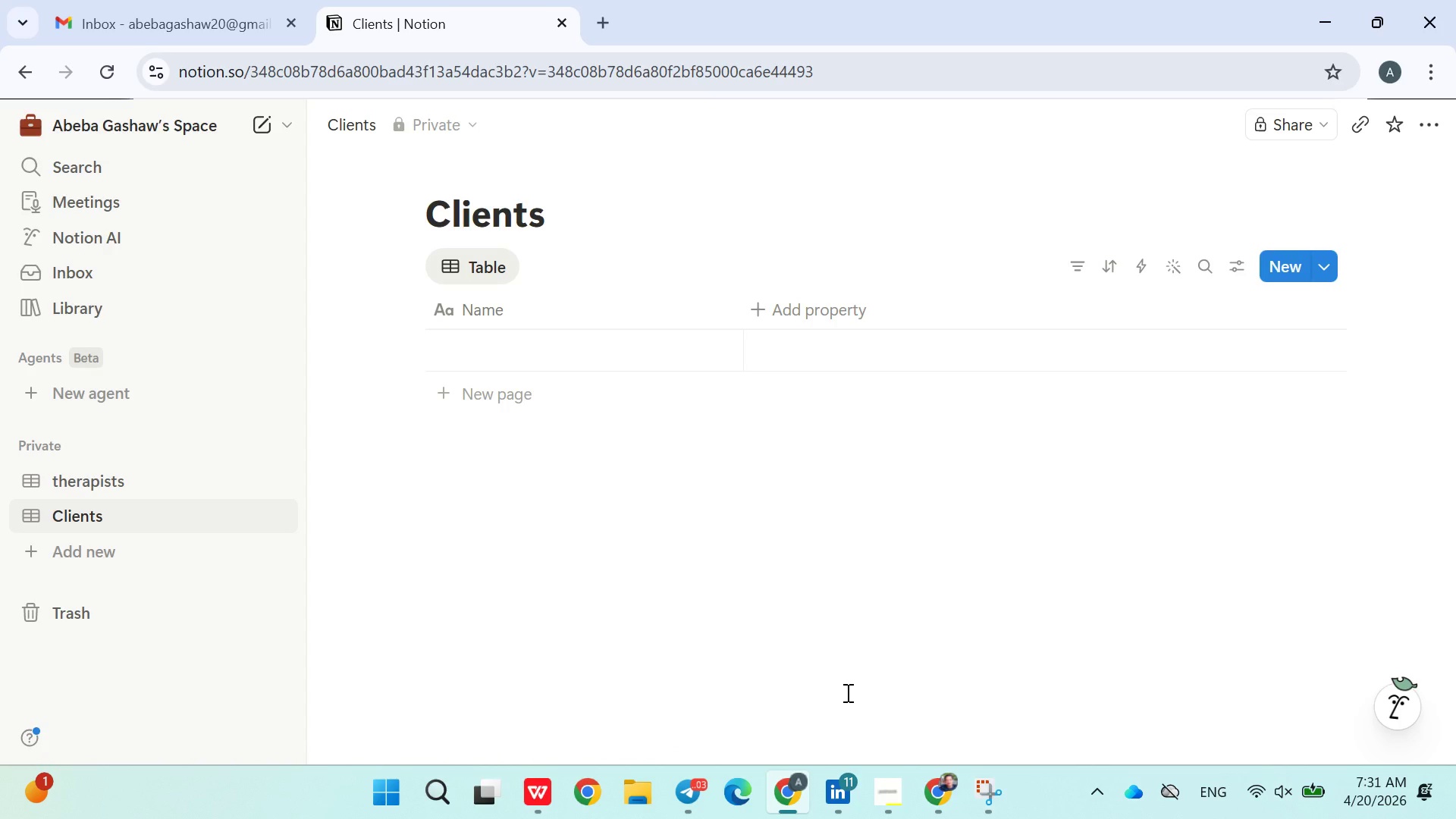 
left_click([663, 527])
 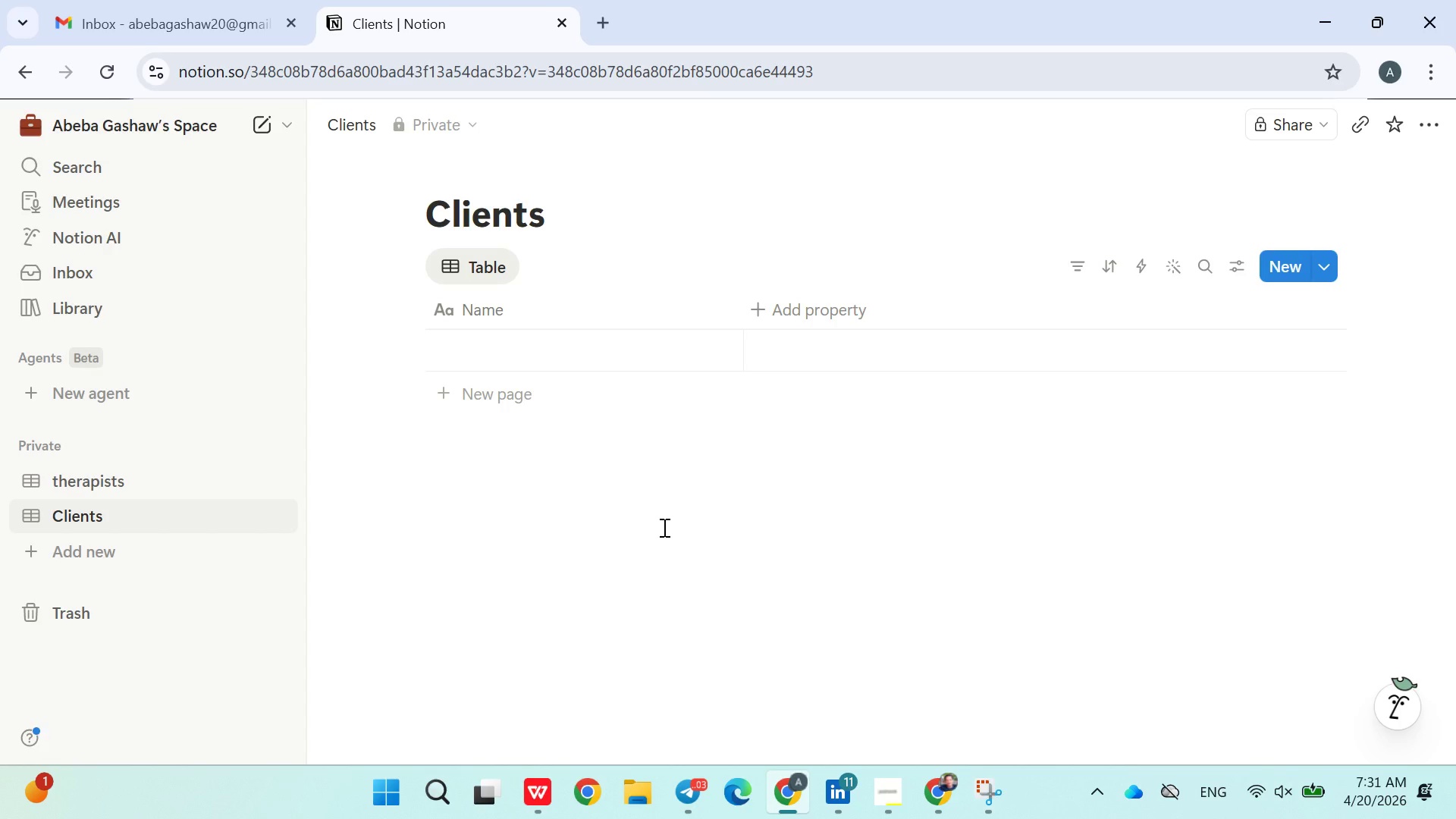 
wait(10.7)
 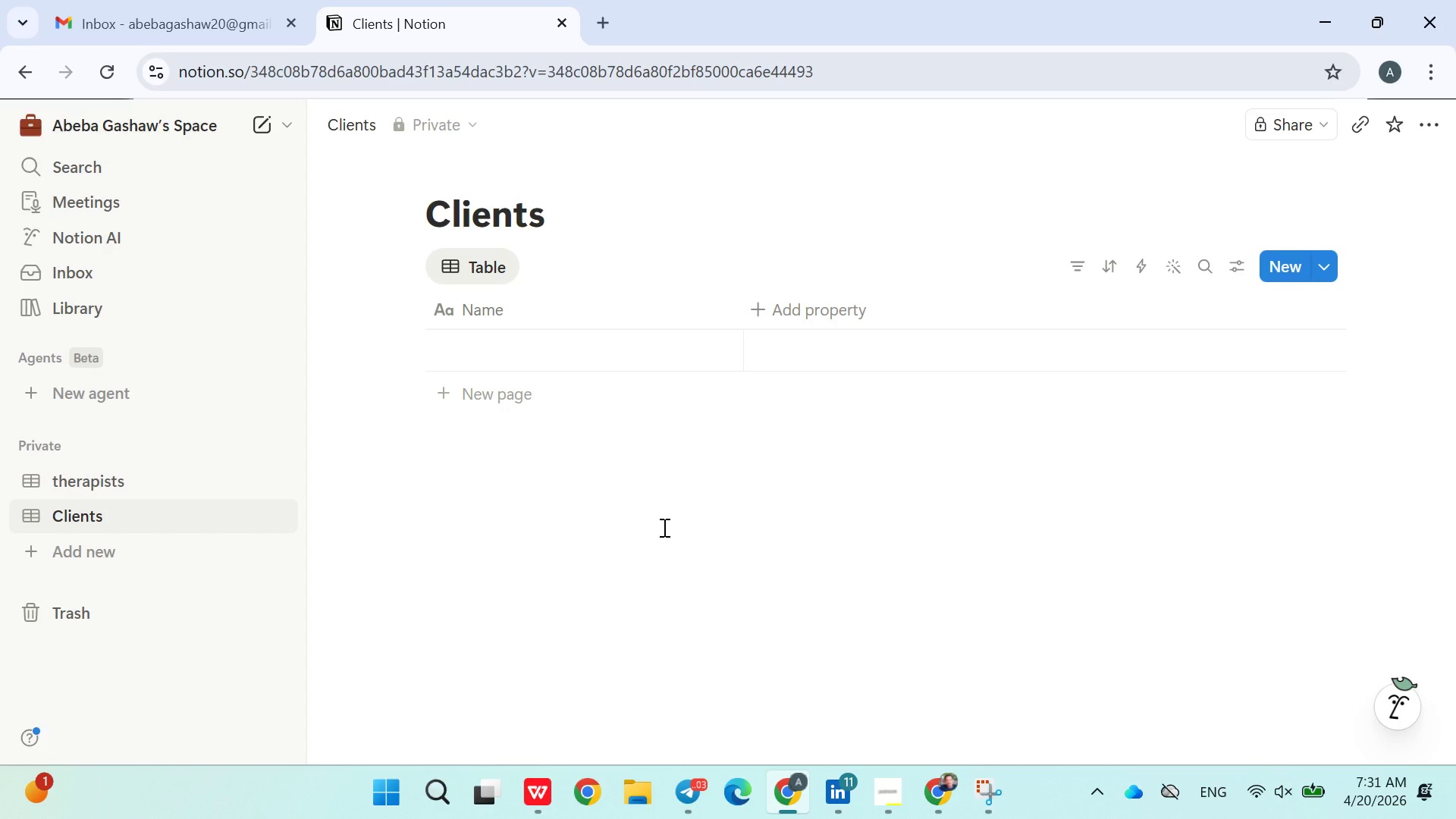 
left_click([630, 479])
 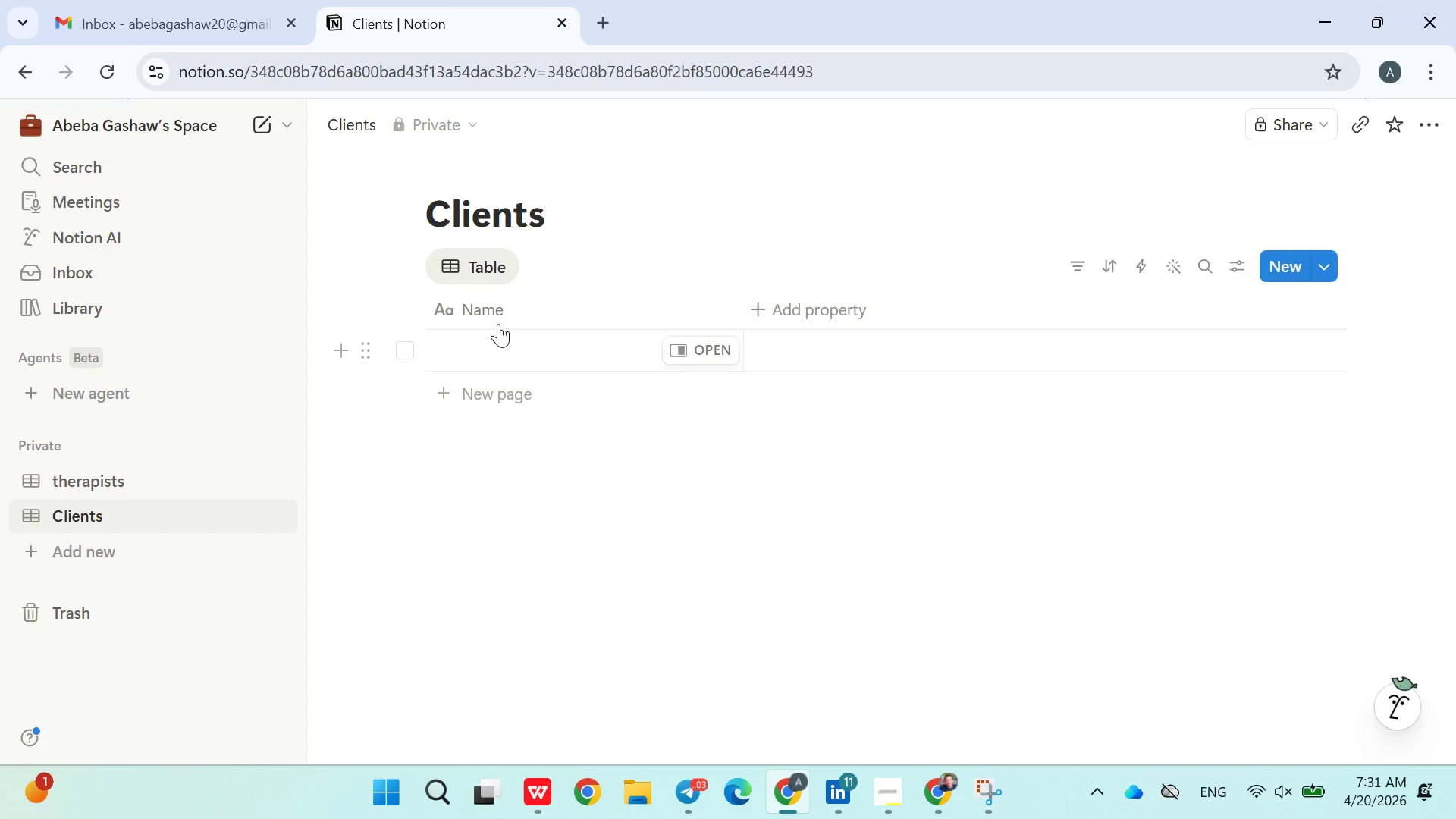 
left_click([520, 300])
 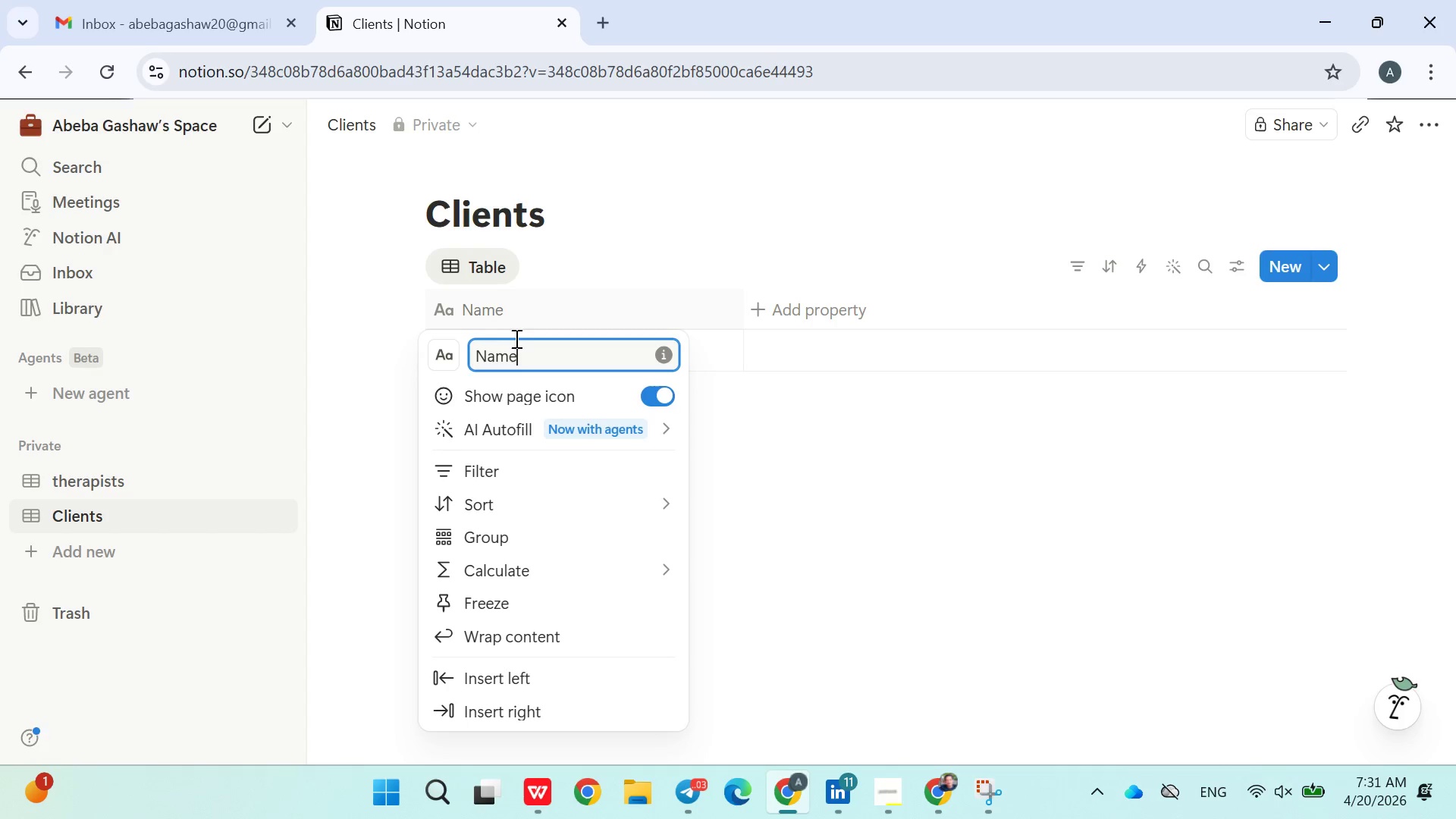 
key(ArrowLeft)
 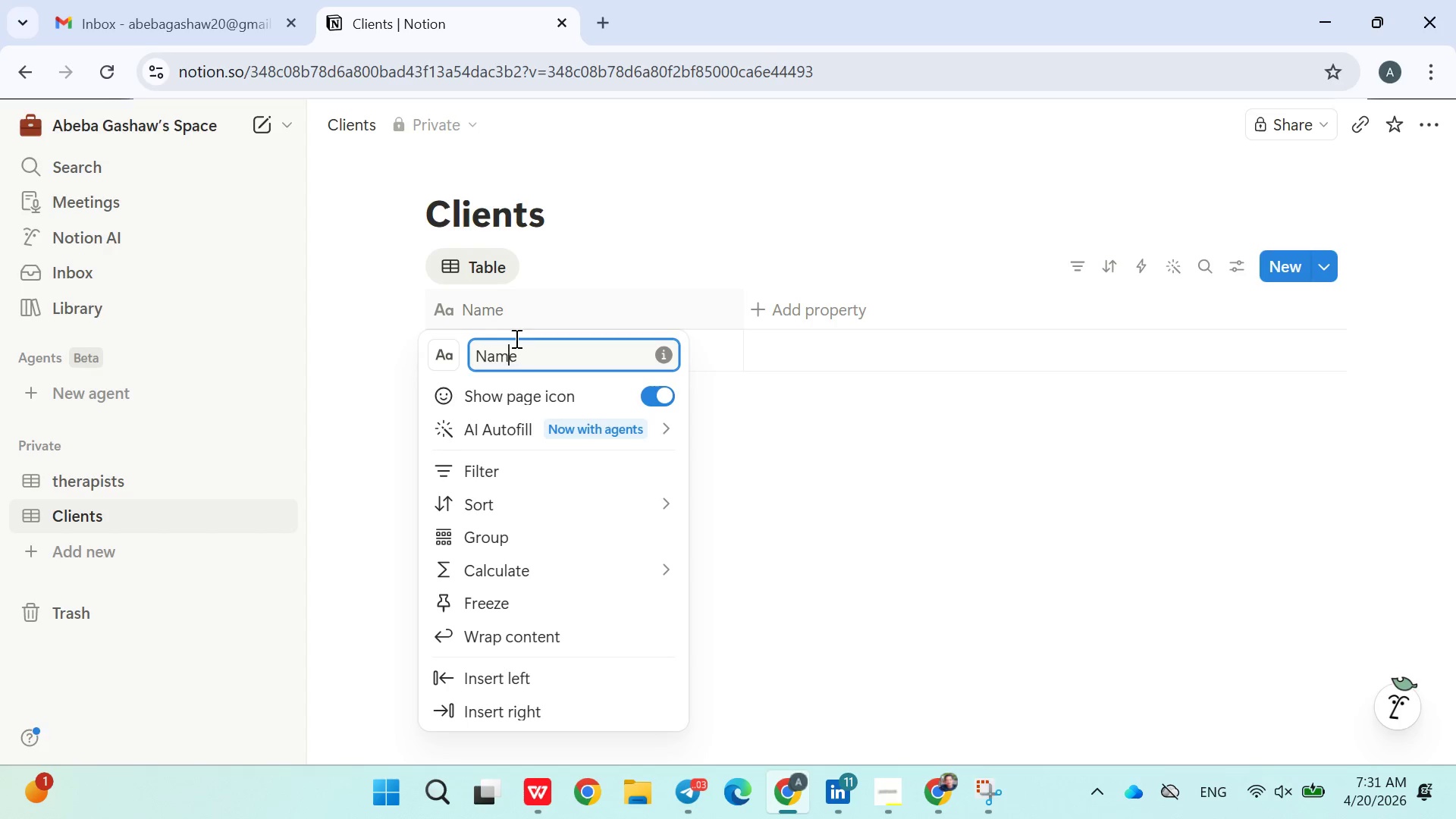 
key(ArrowLeft)
 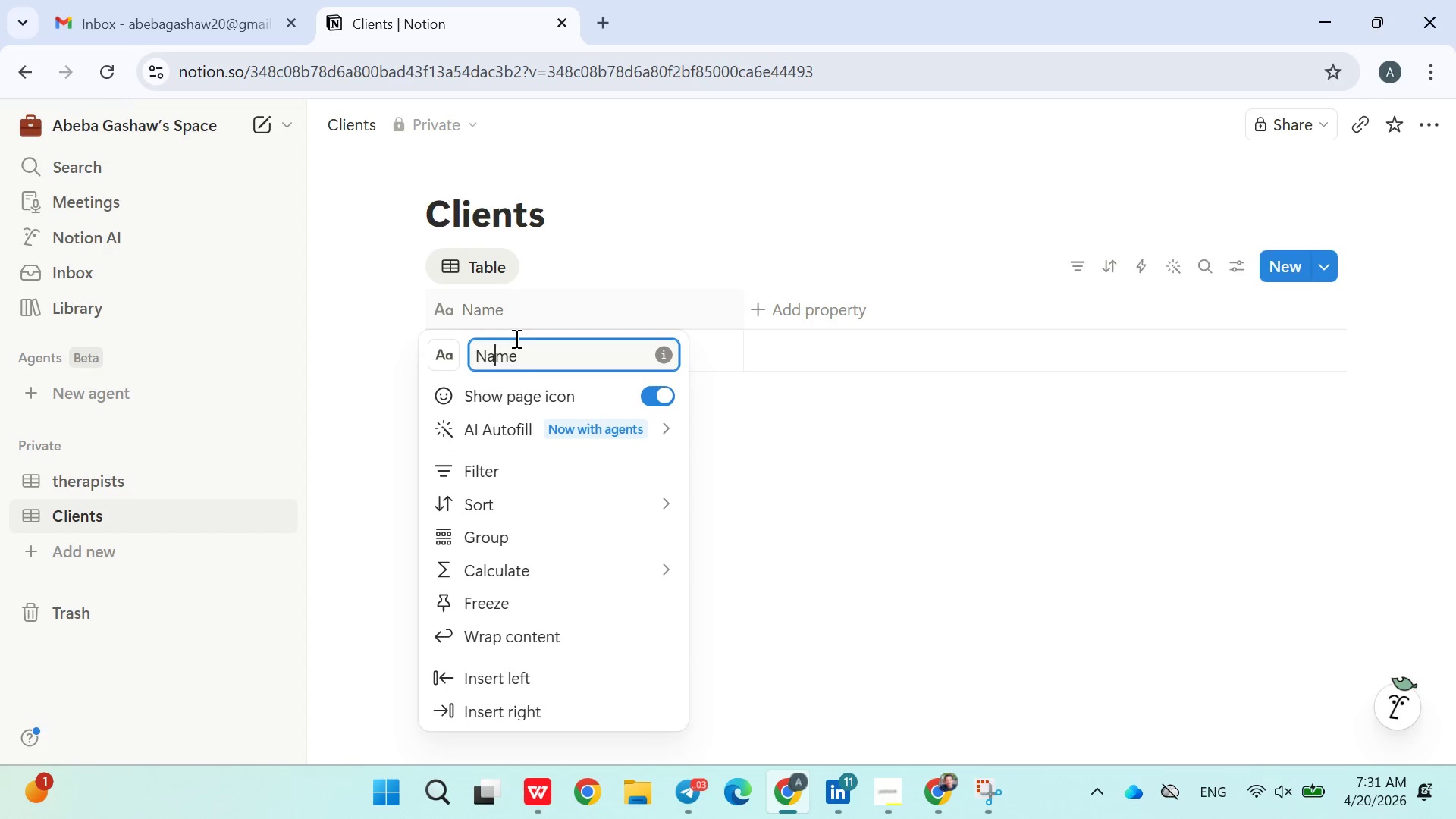 
key(ArrowLeft)
 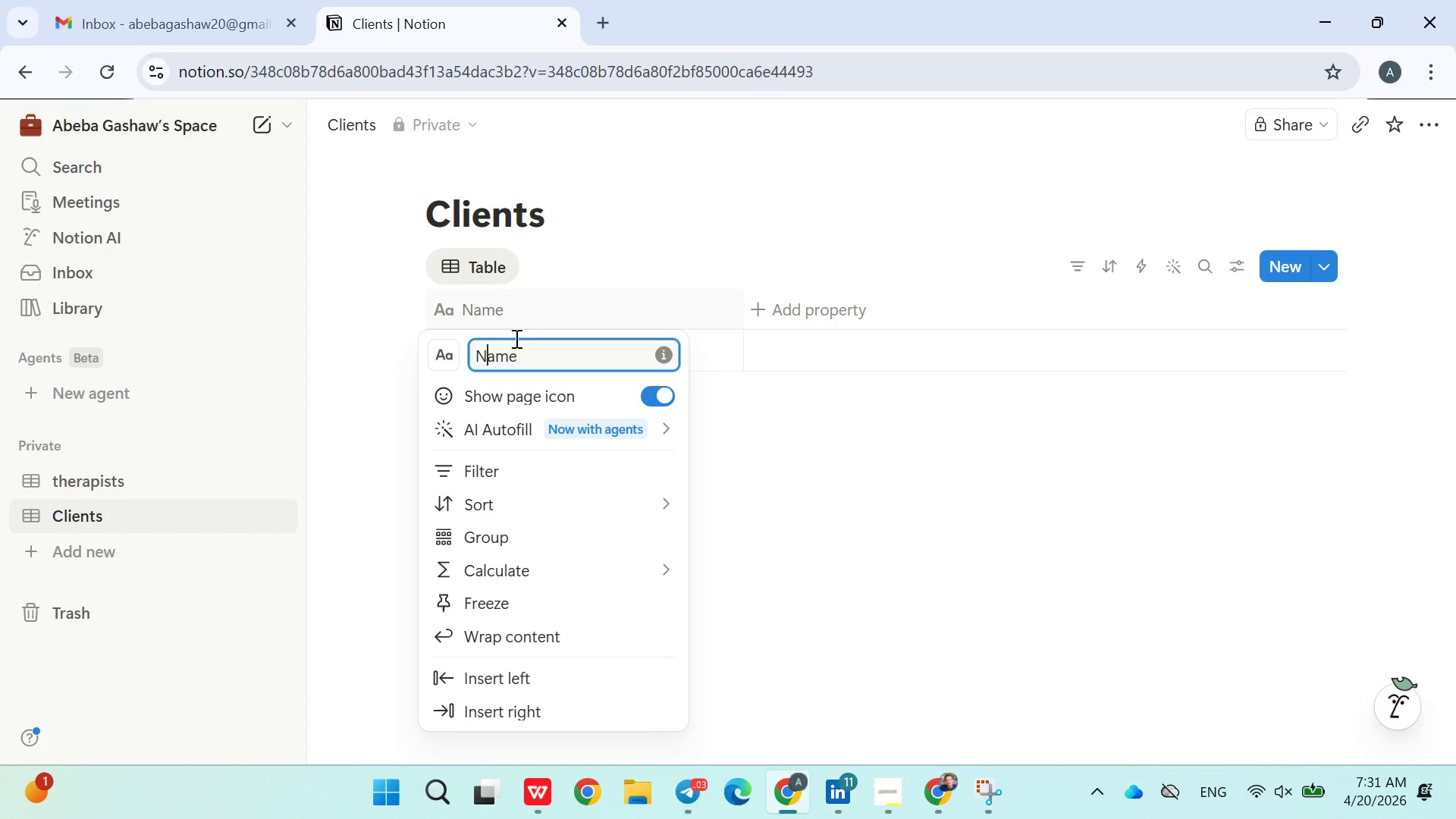 
key(ArrowLeft)
 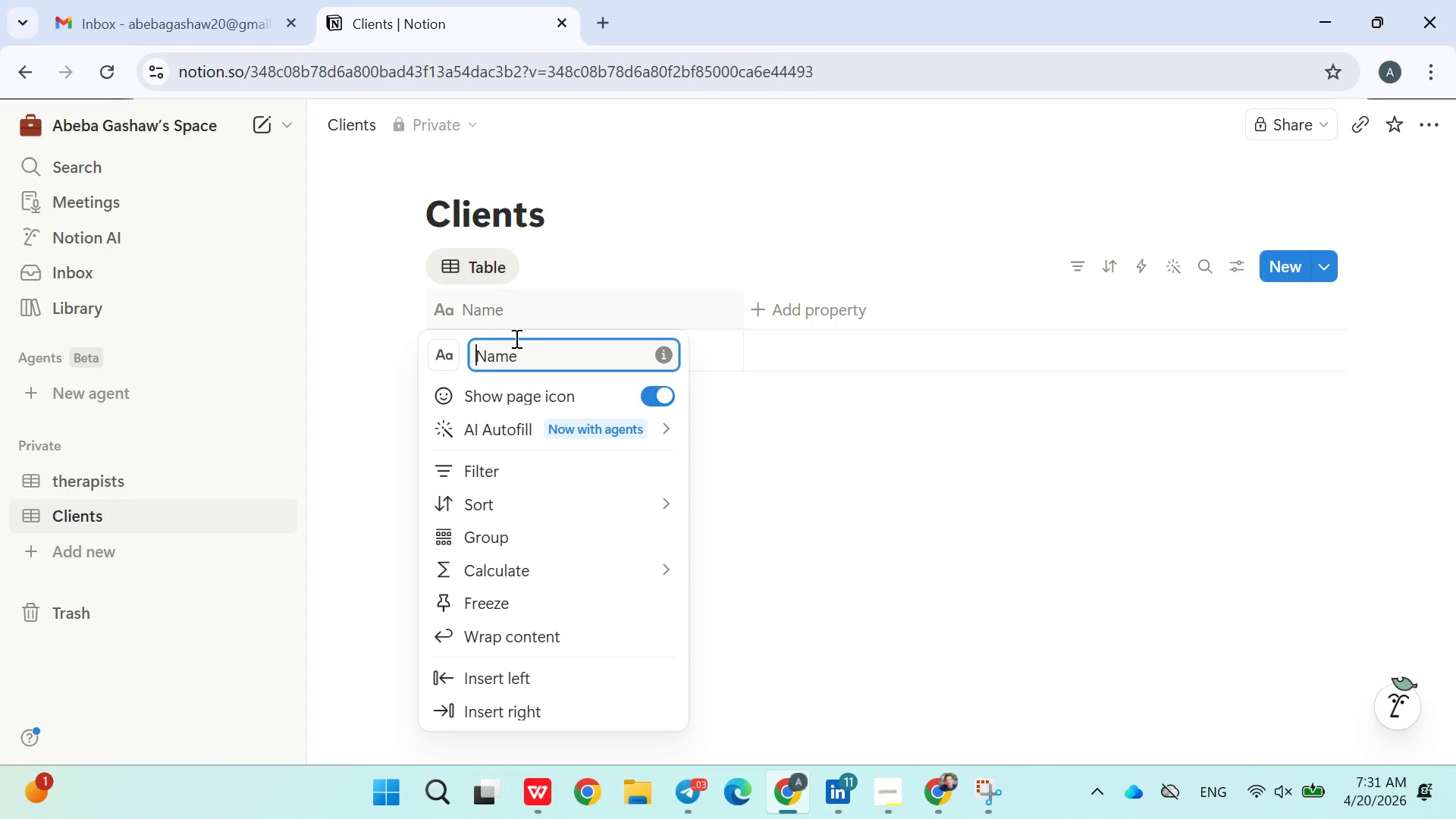 
key(ArrowLeft)
 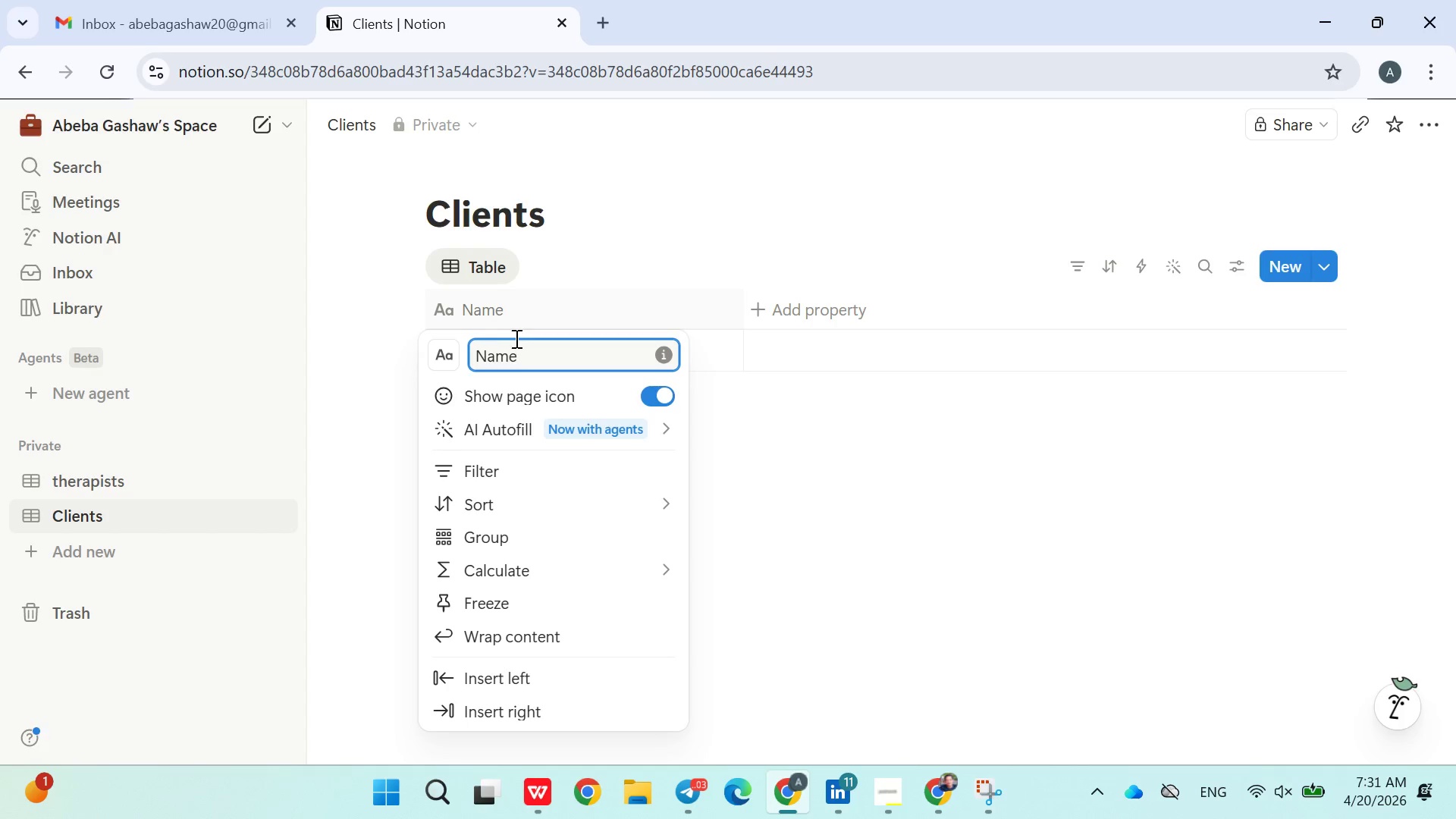 
type(Client )
 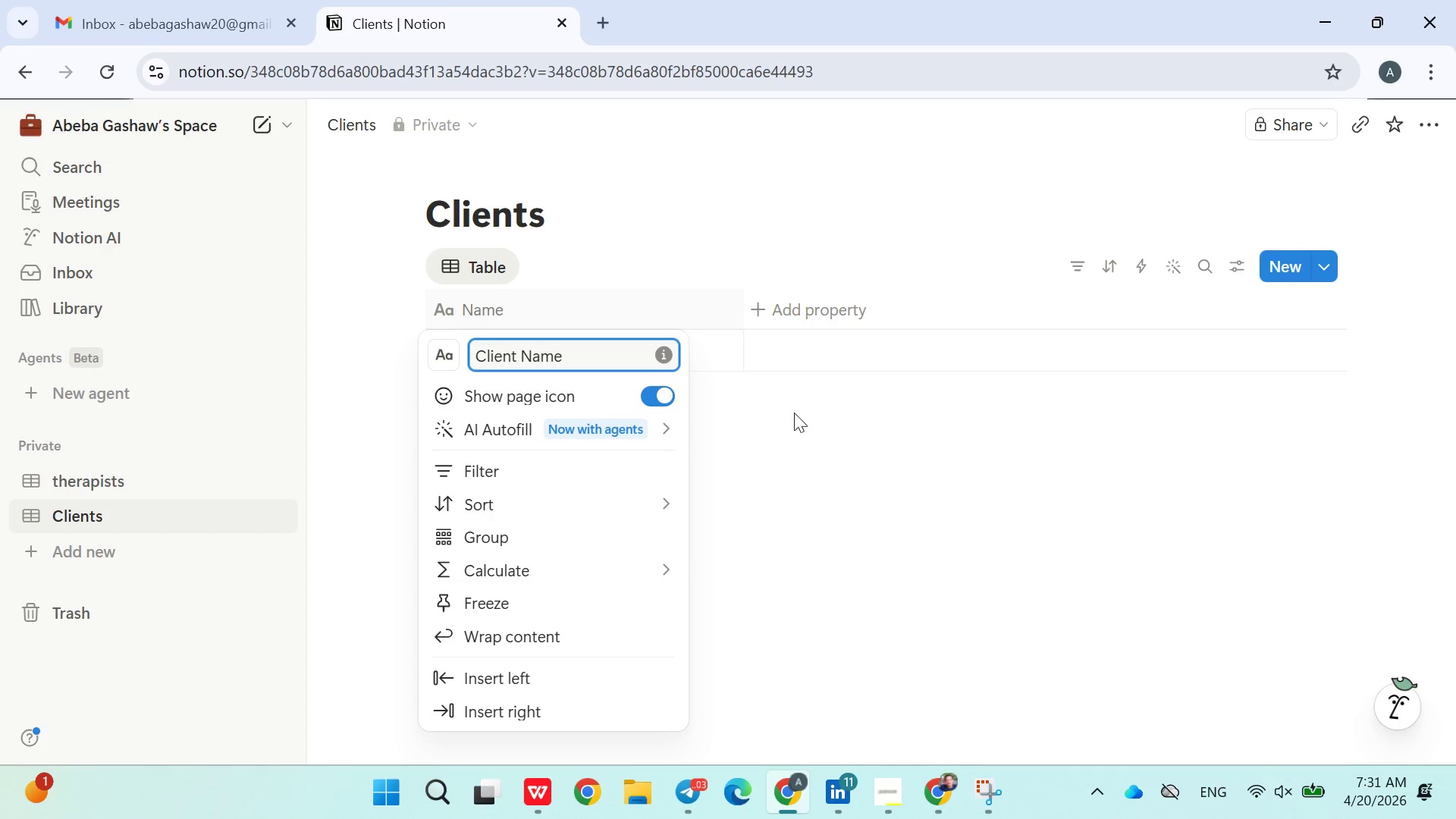 
left_click([802, 415])
 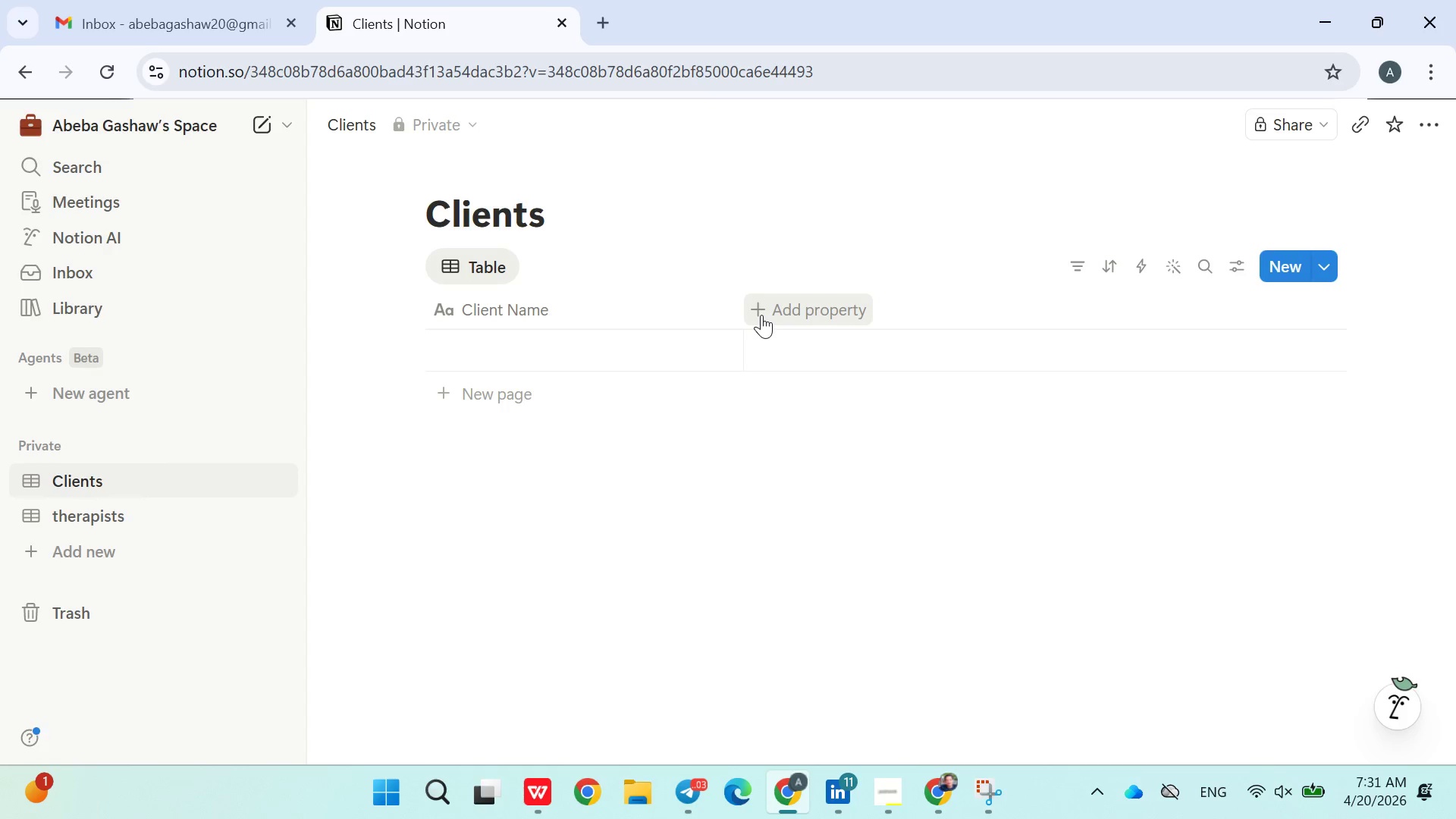 
wait(27.11)
 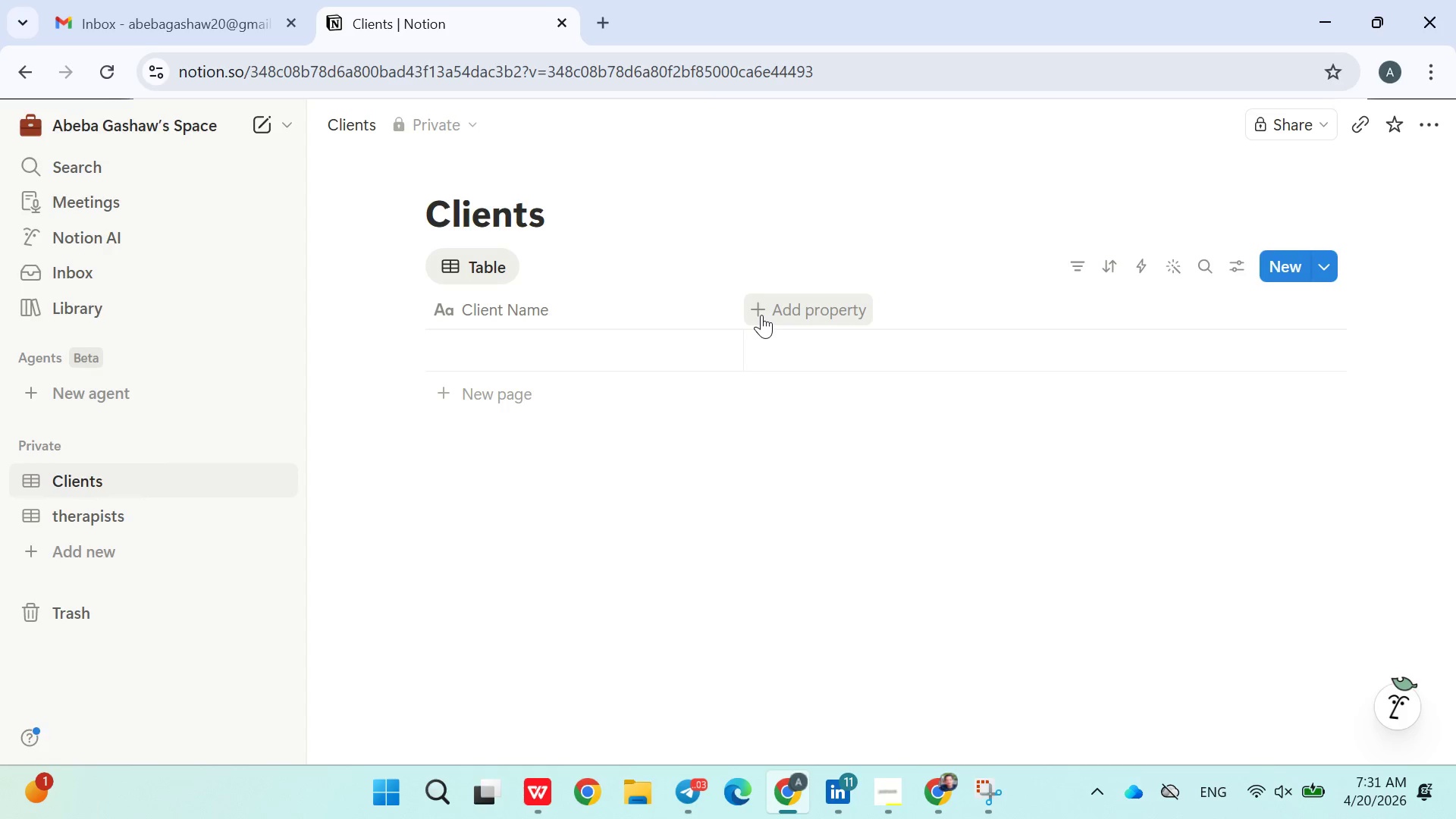 
left_click([761, 315])
 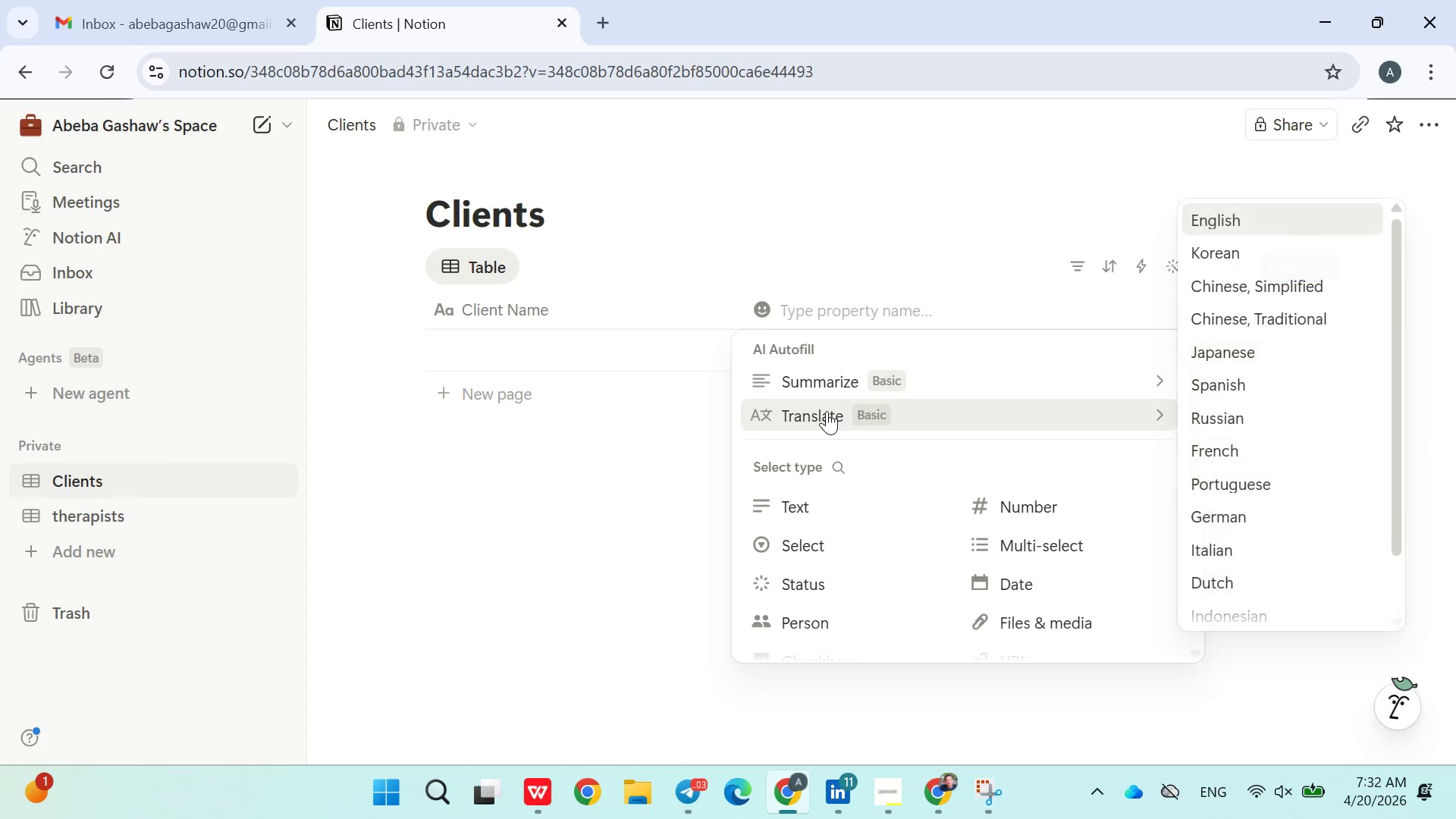 
wait(12.5)
 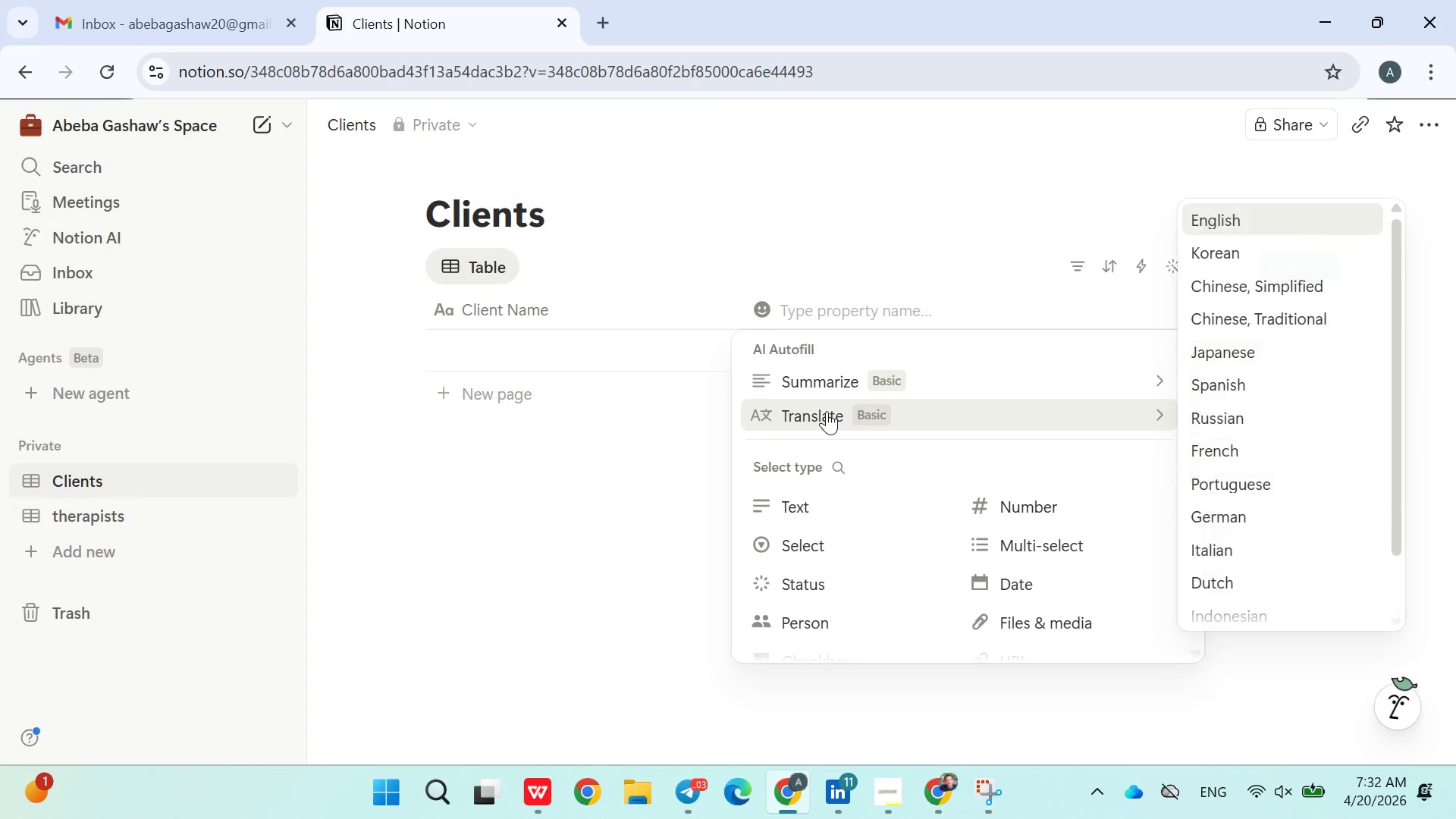 
key(S)
 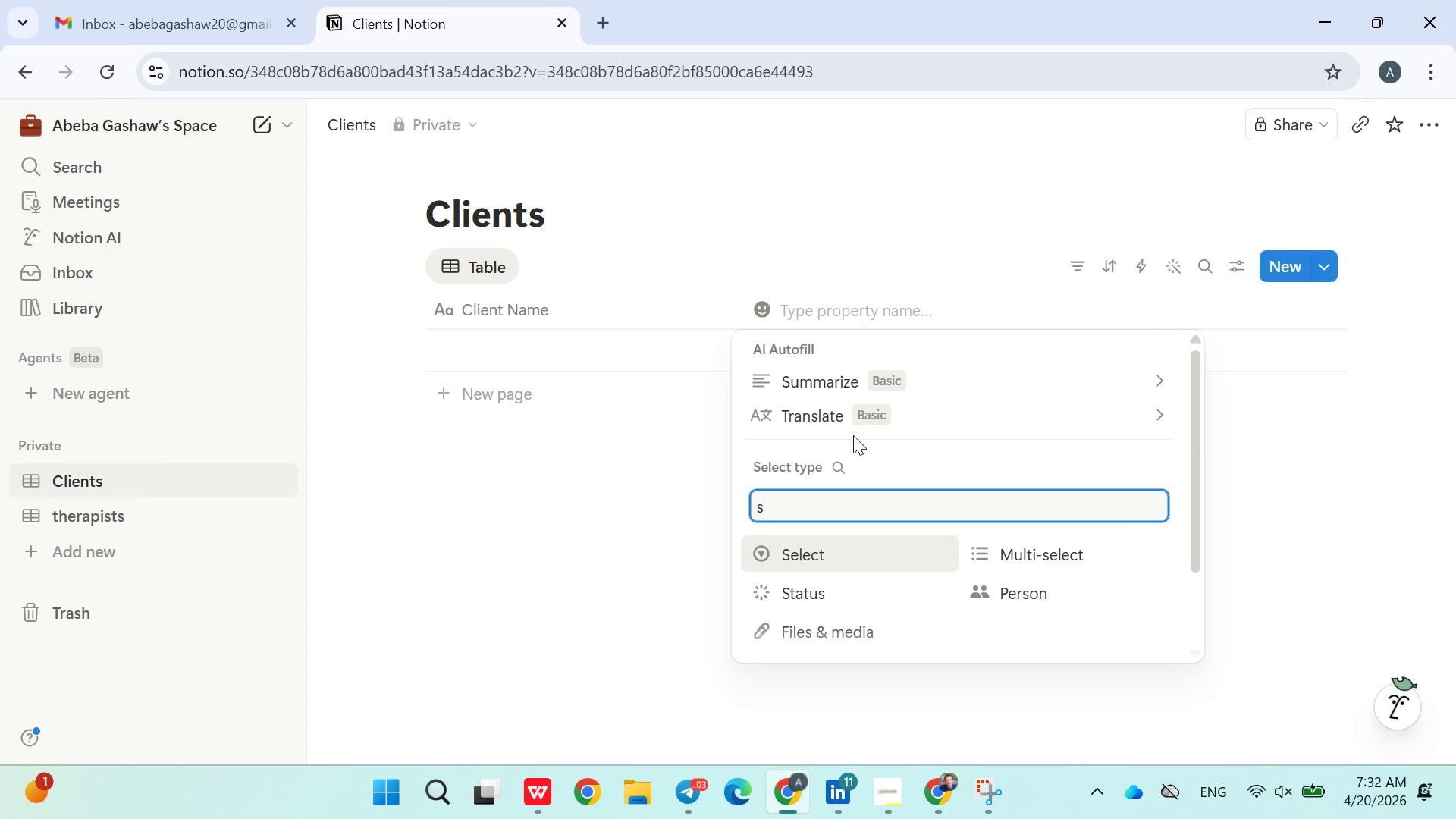 
left_click([853, 435])
 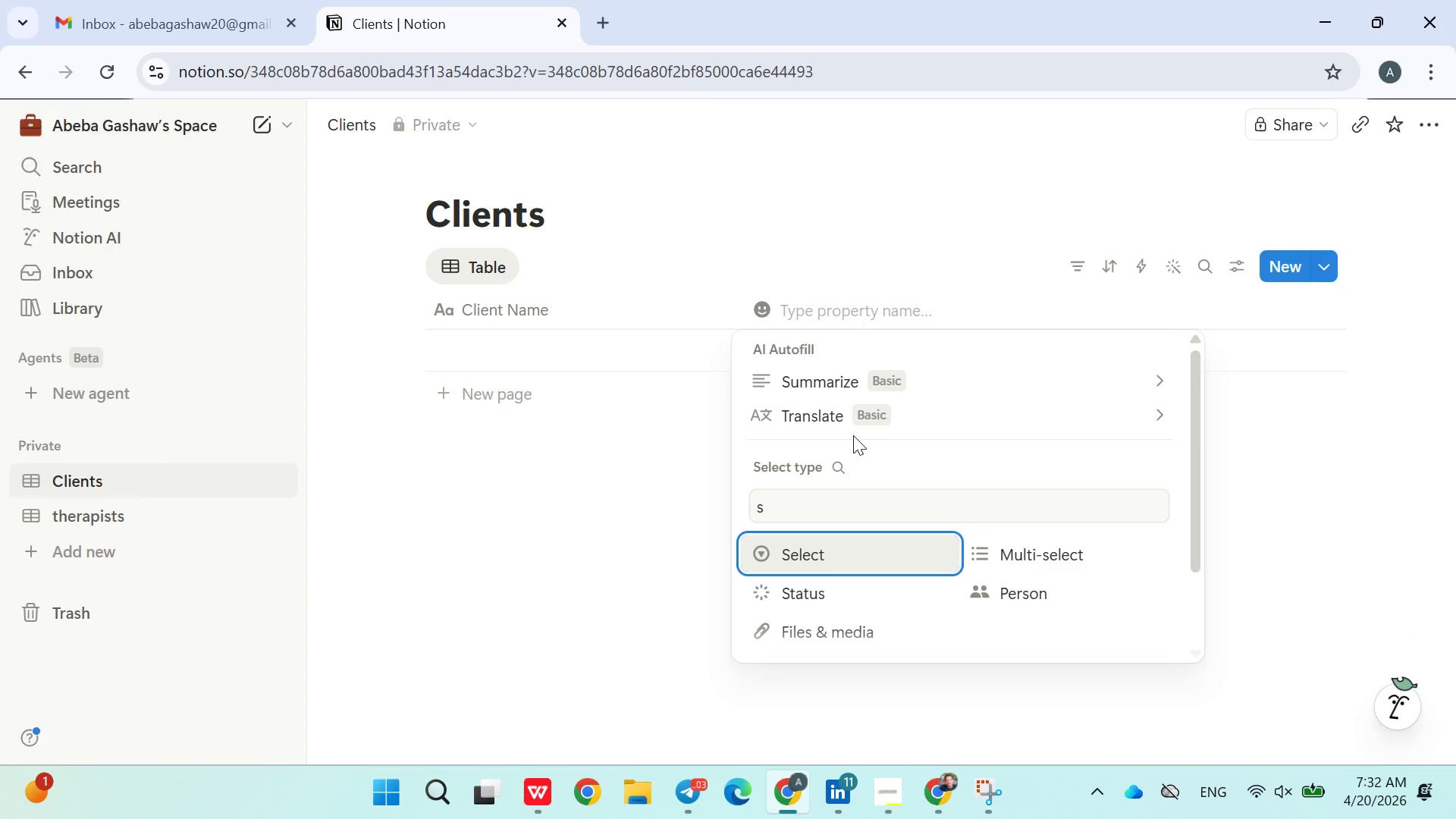 
key(Backspace)
 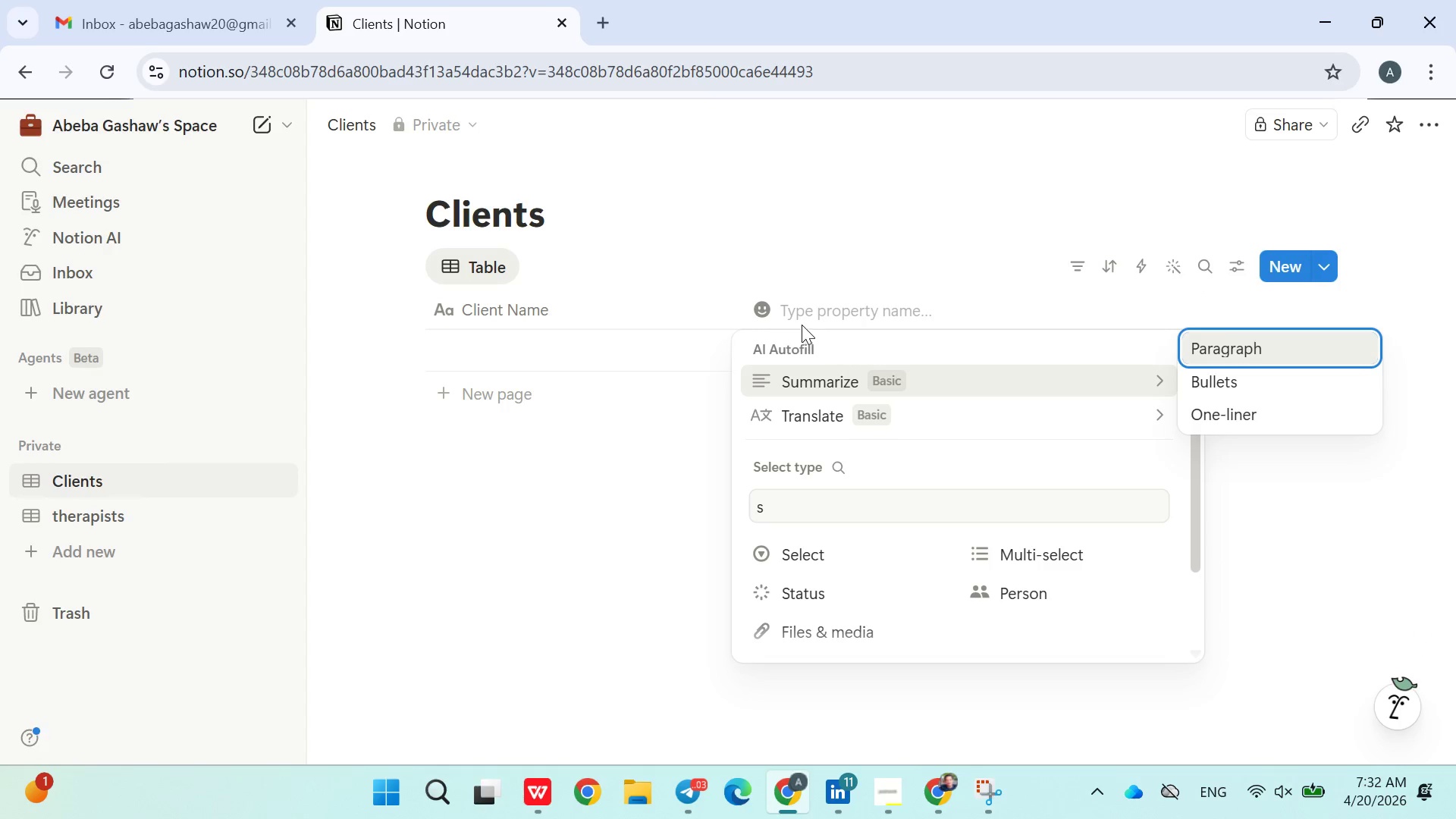 
left_click([802, 319])
 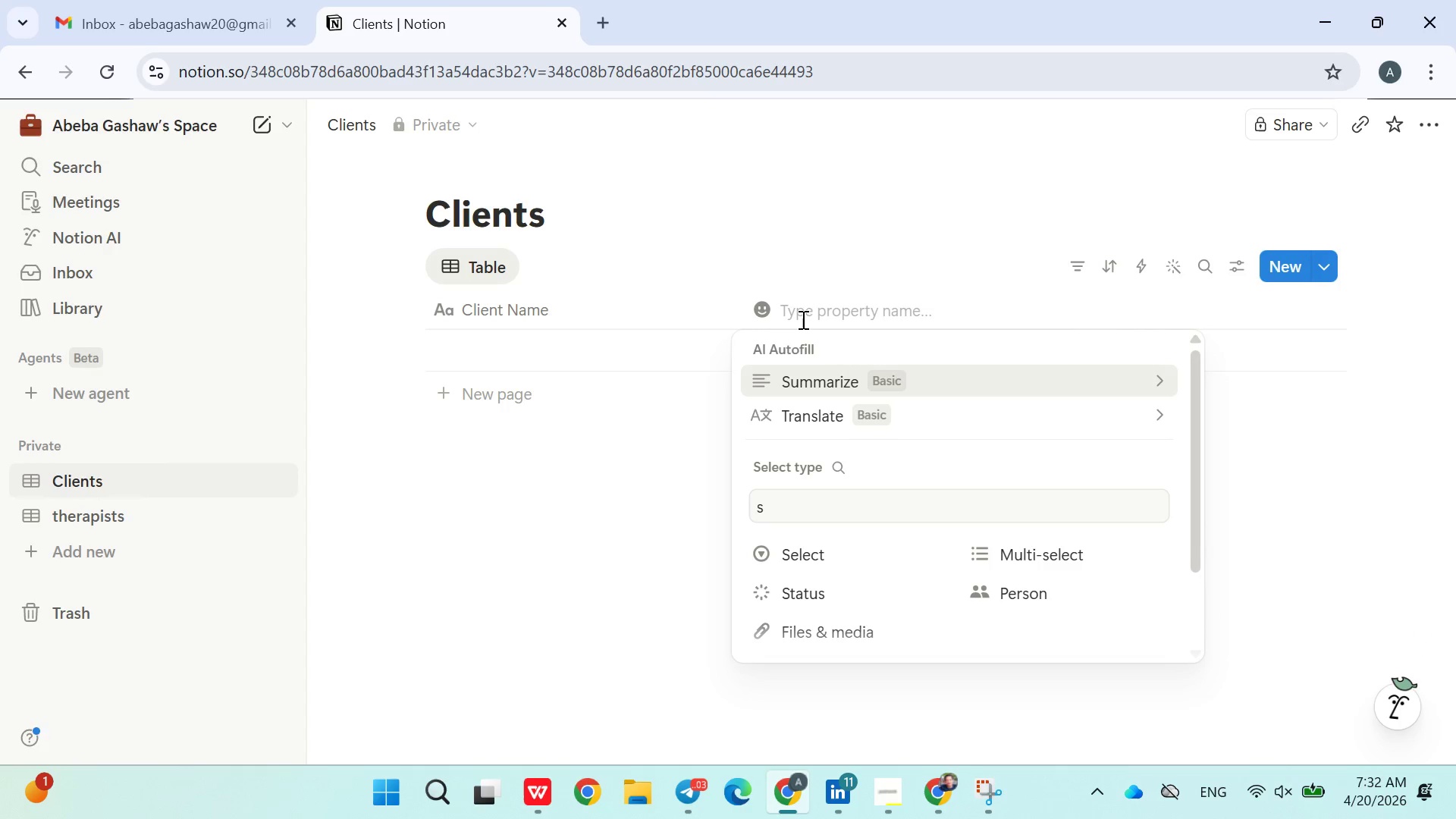 
type(Status)
 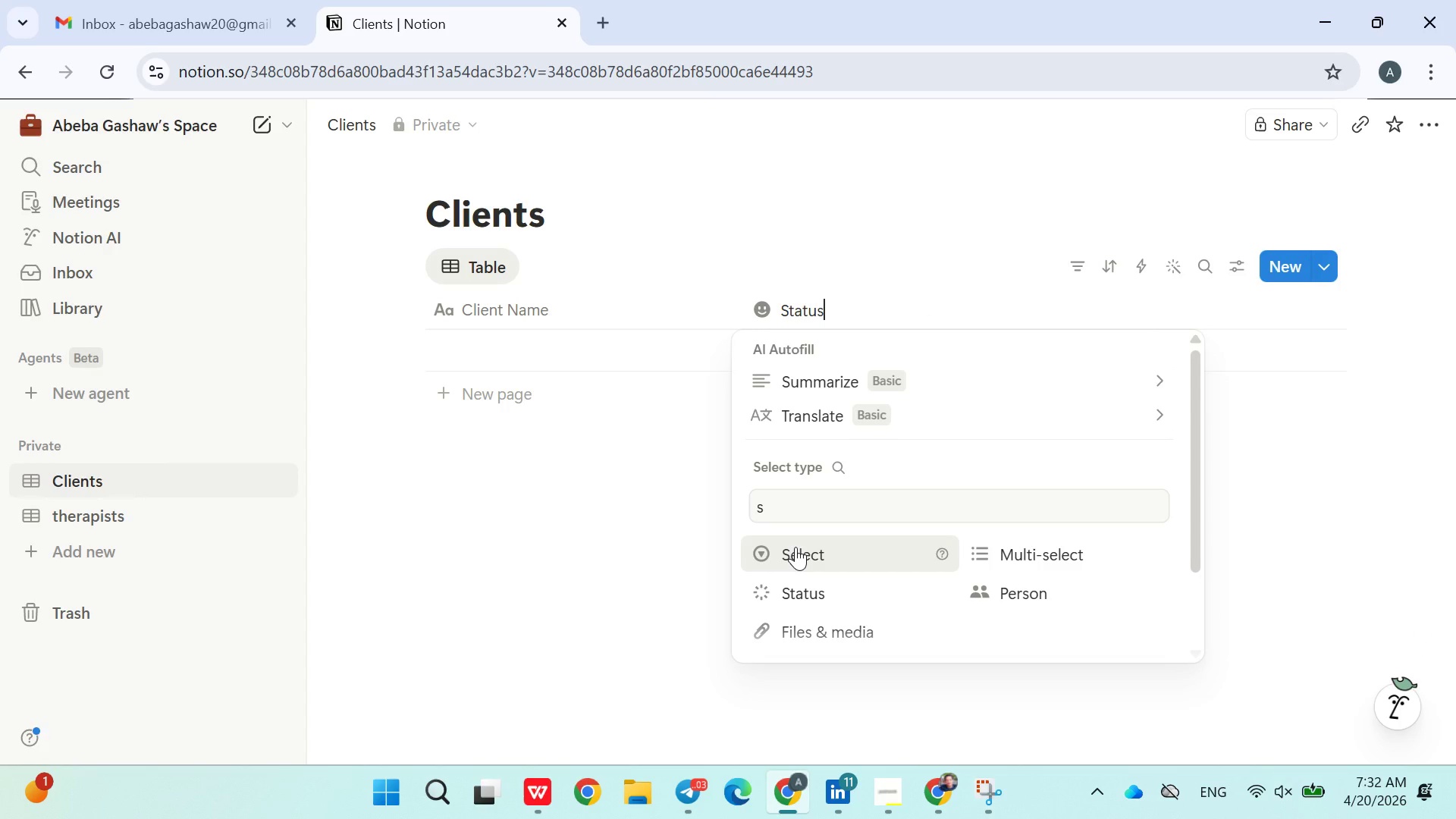 
wait(5.94)
 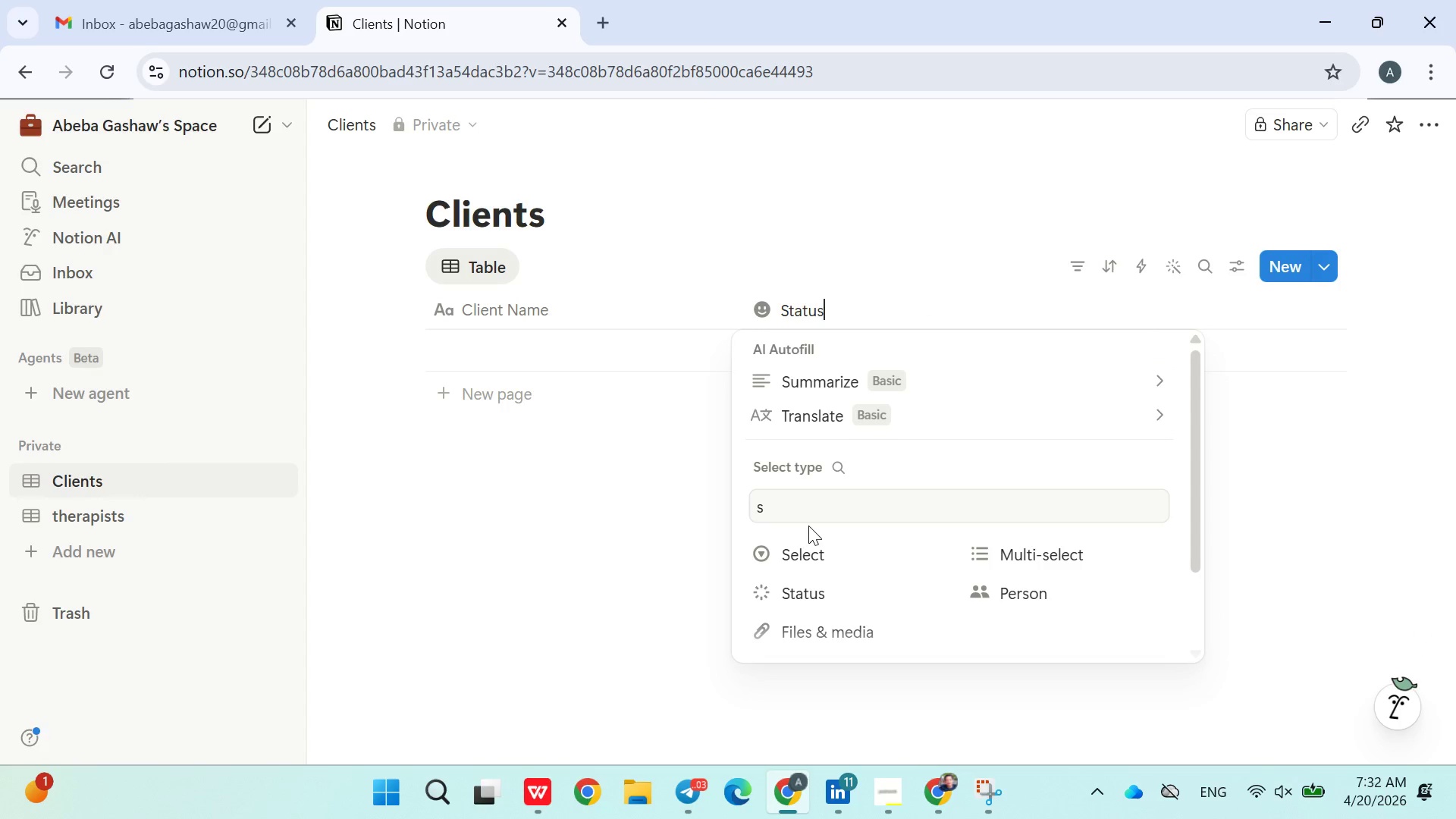 
left_click([795, 547])
 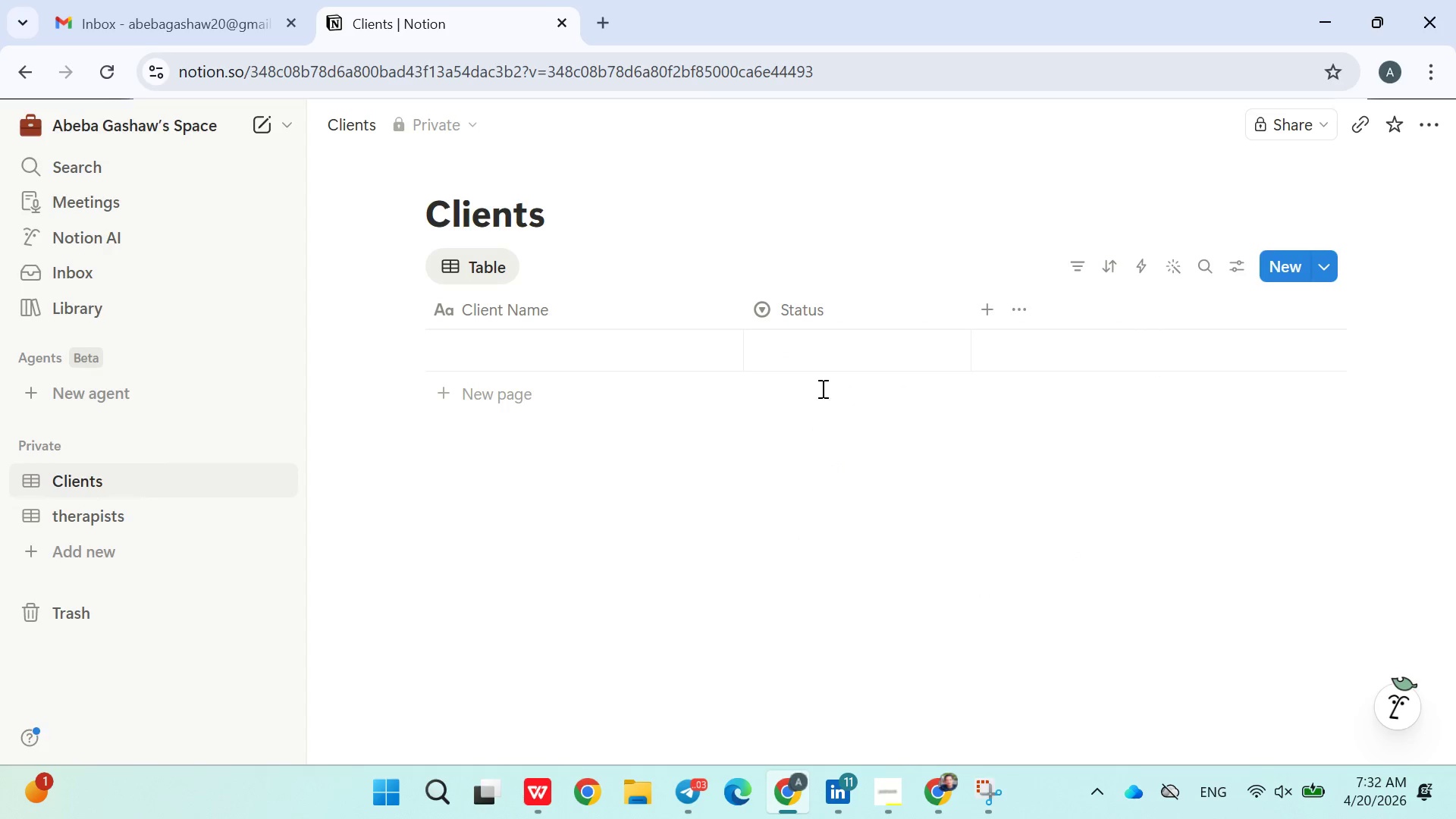 
left_click([808, 359])
 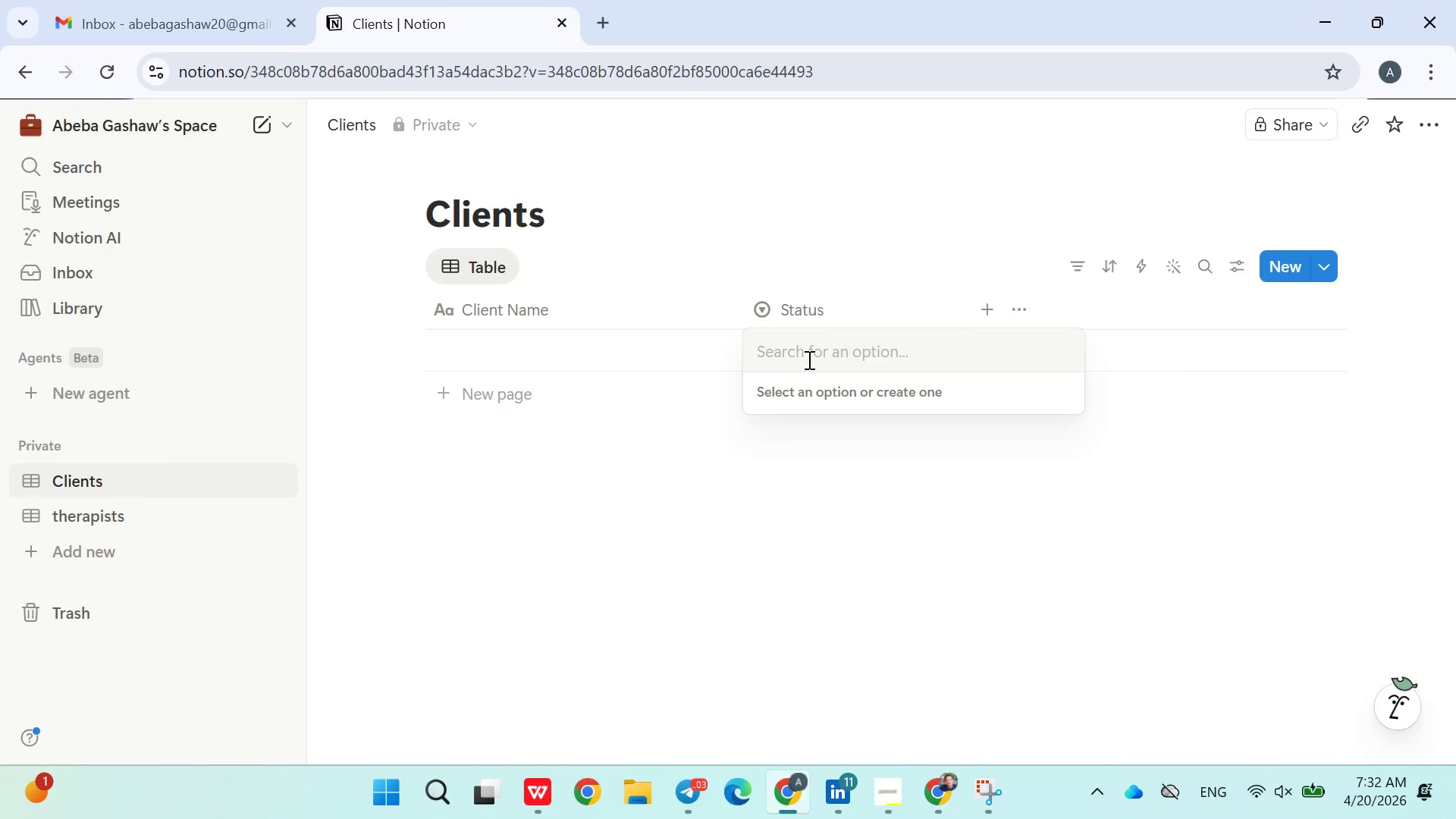 
type(Inqu)
 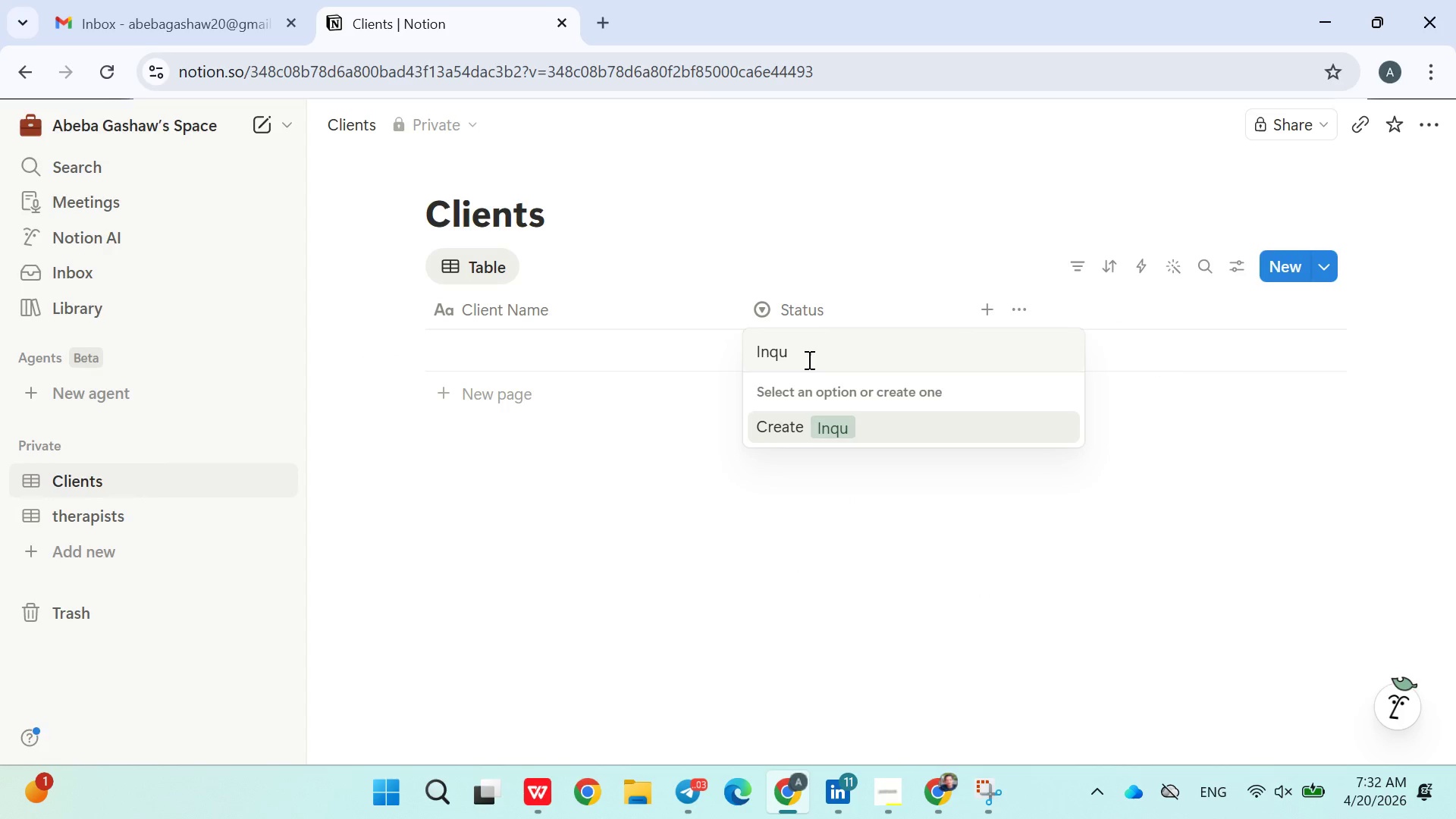 
type(iry)
 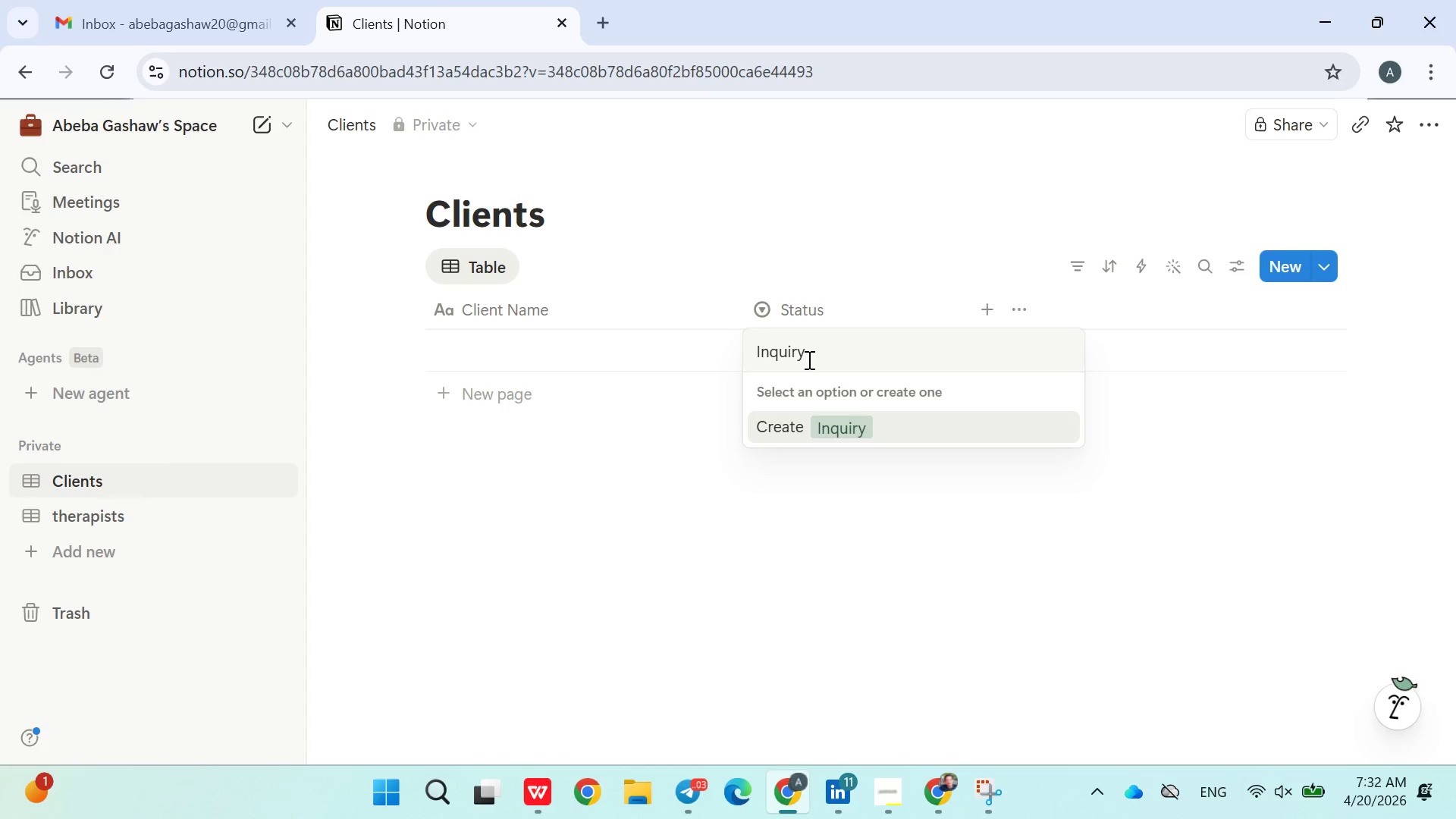 
key(Enter)
 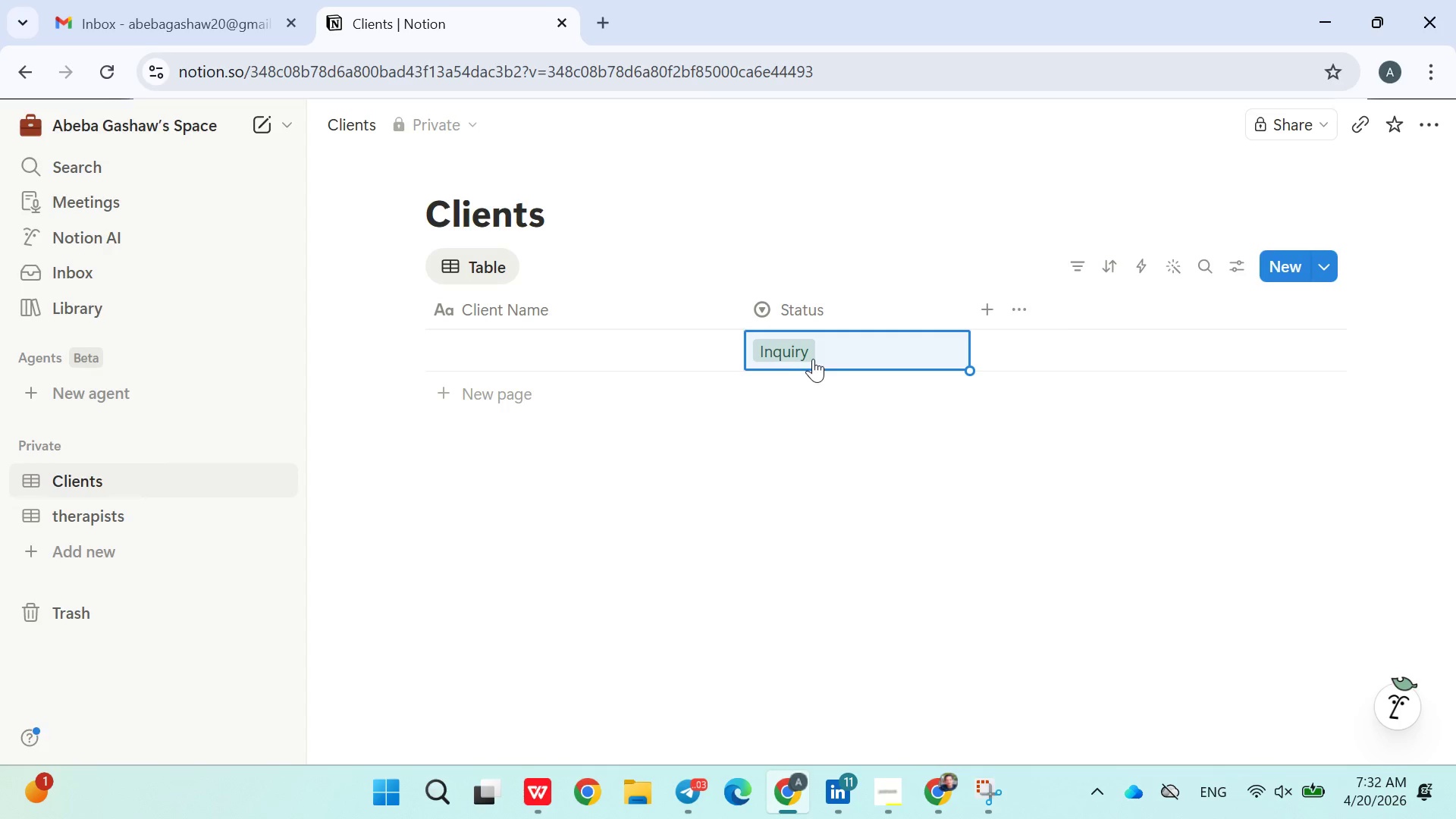 
left_click([815, 359])
 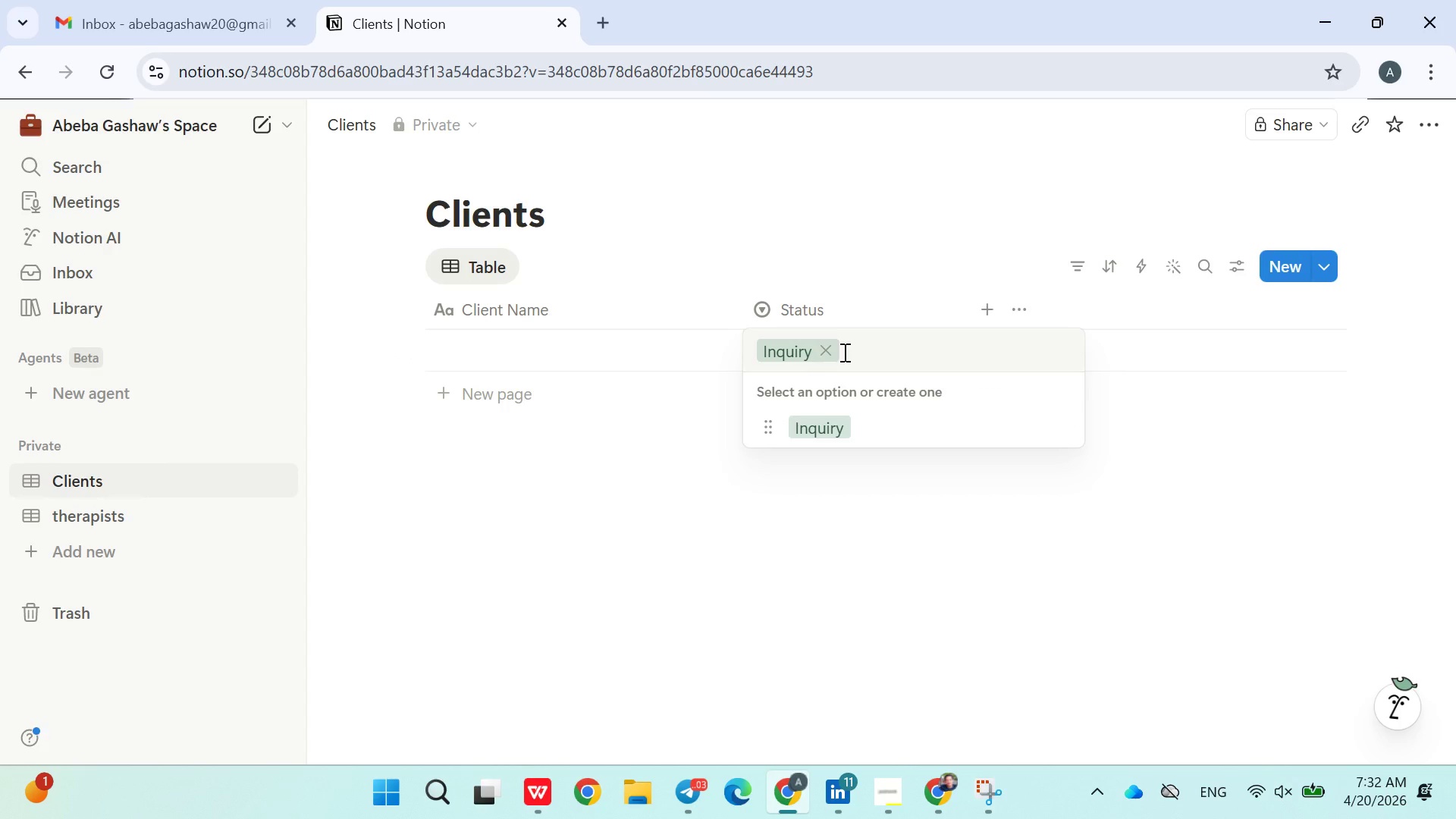 
type(Intake Pending )
key(Backspace)
 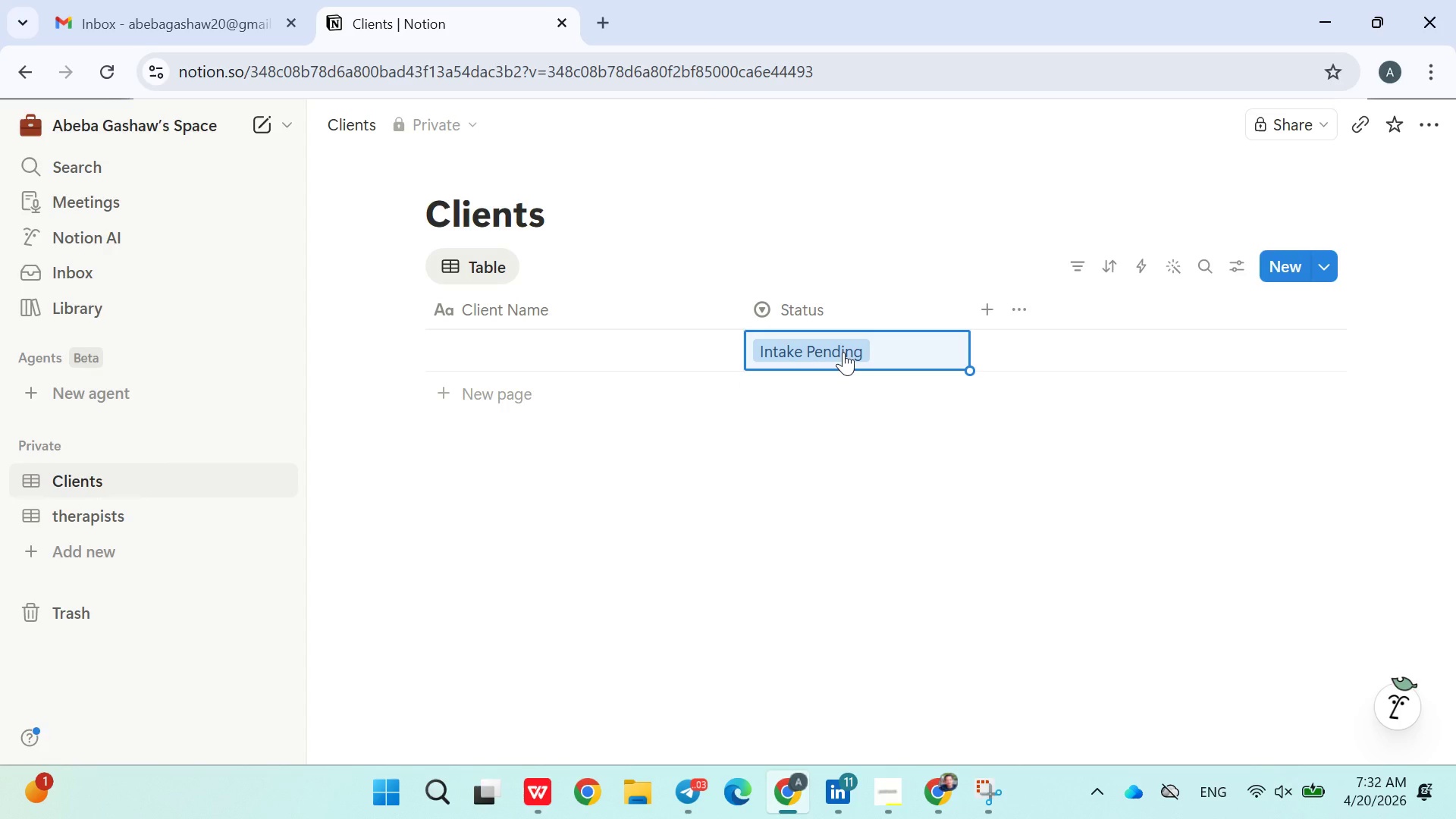 
 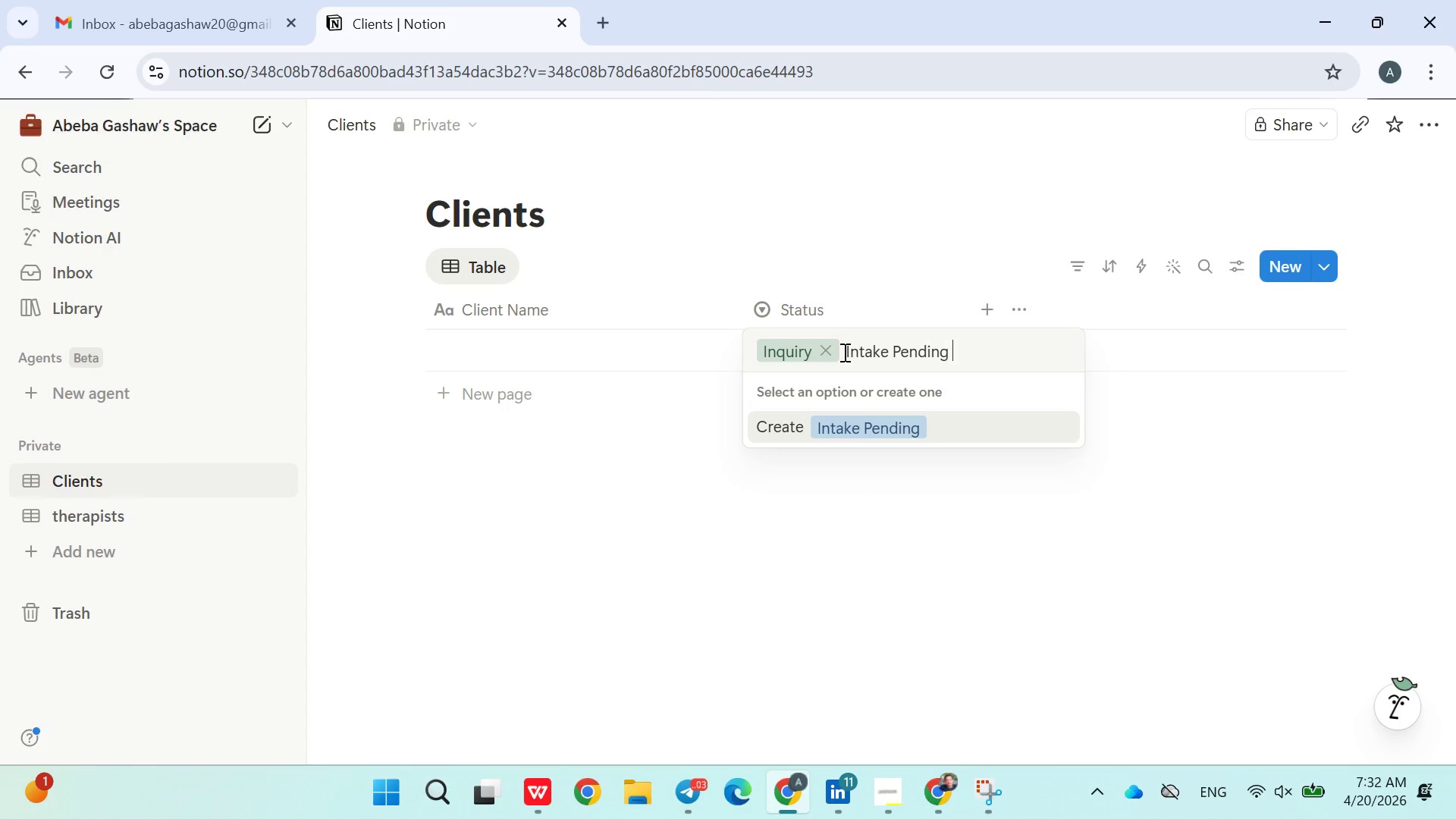 
key(Enter)
 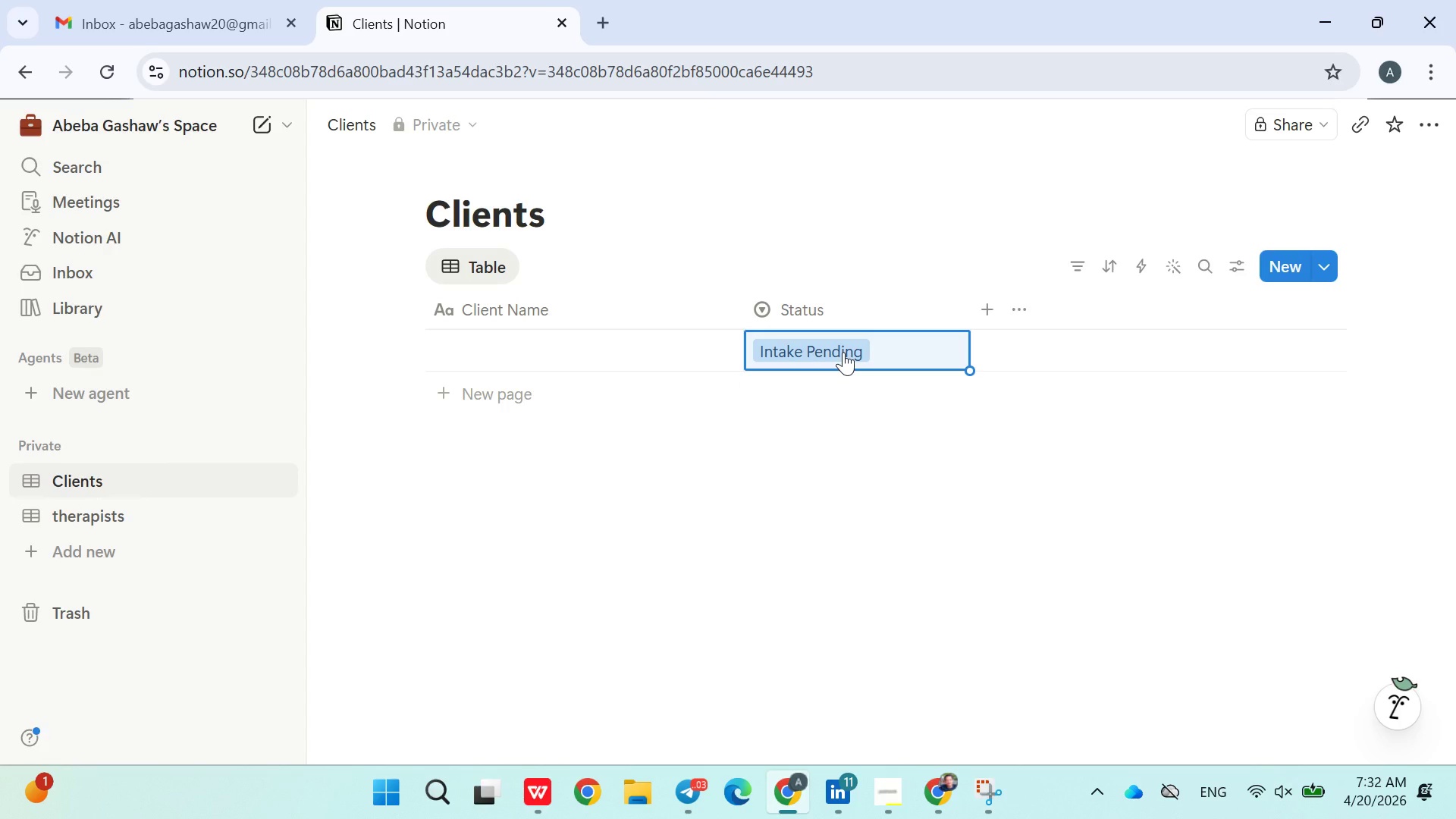 
wait(6.14)
 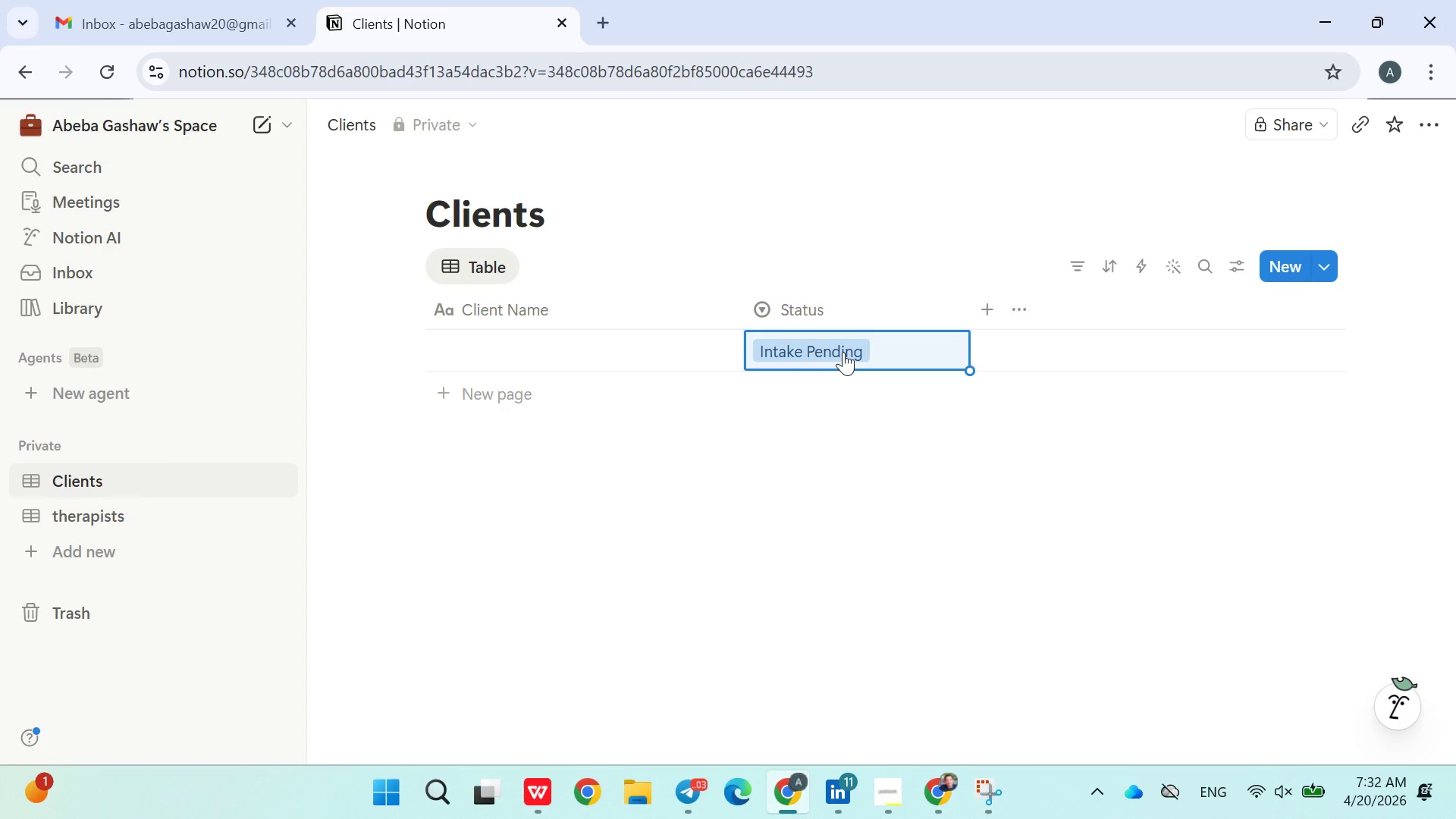 
type(Active)
 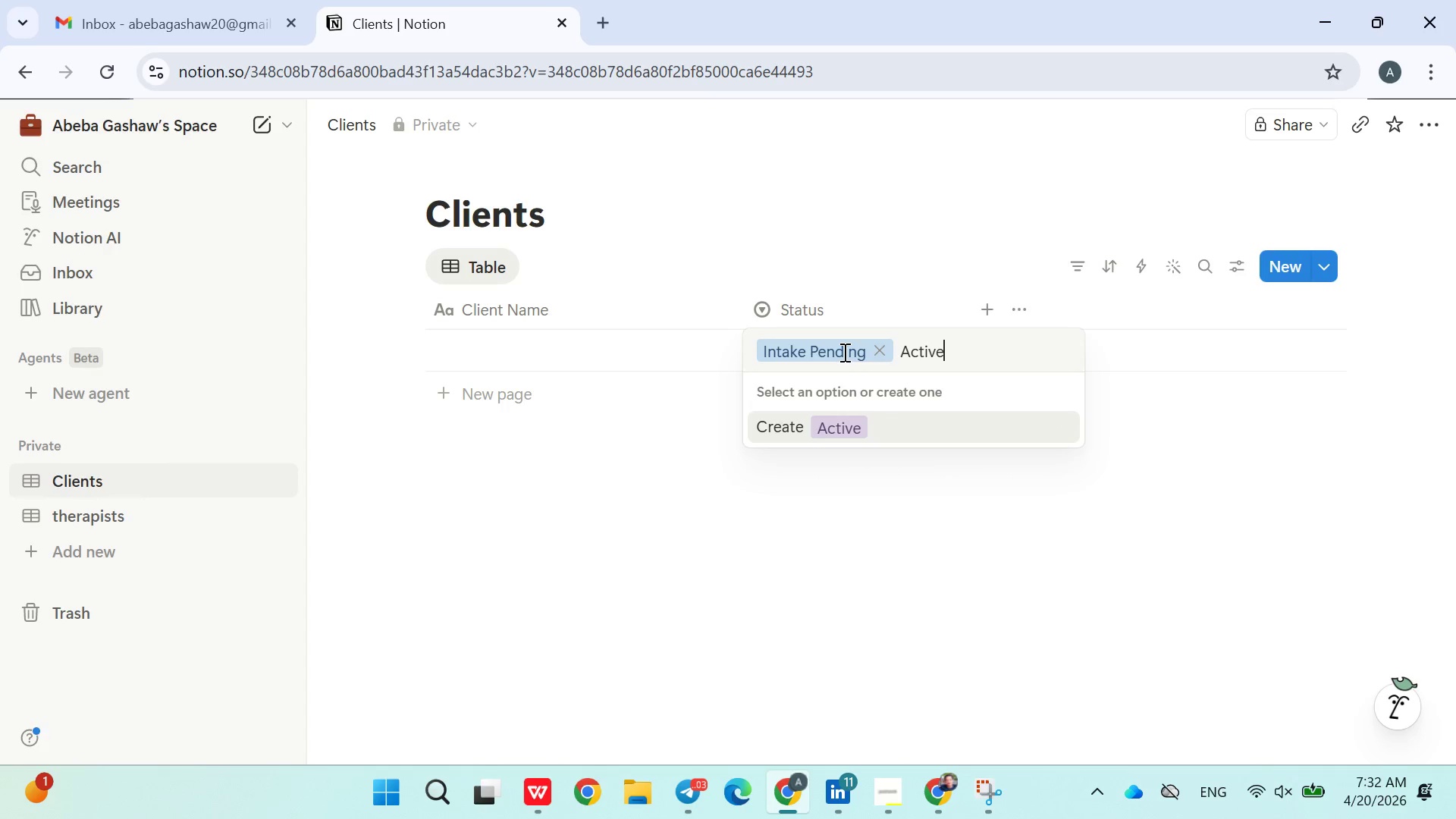 
key(Enter)
 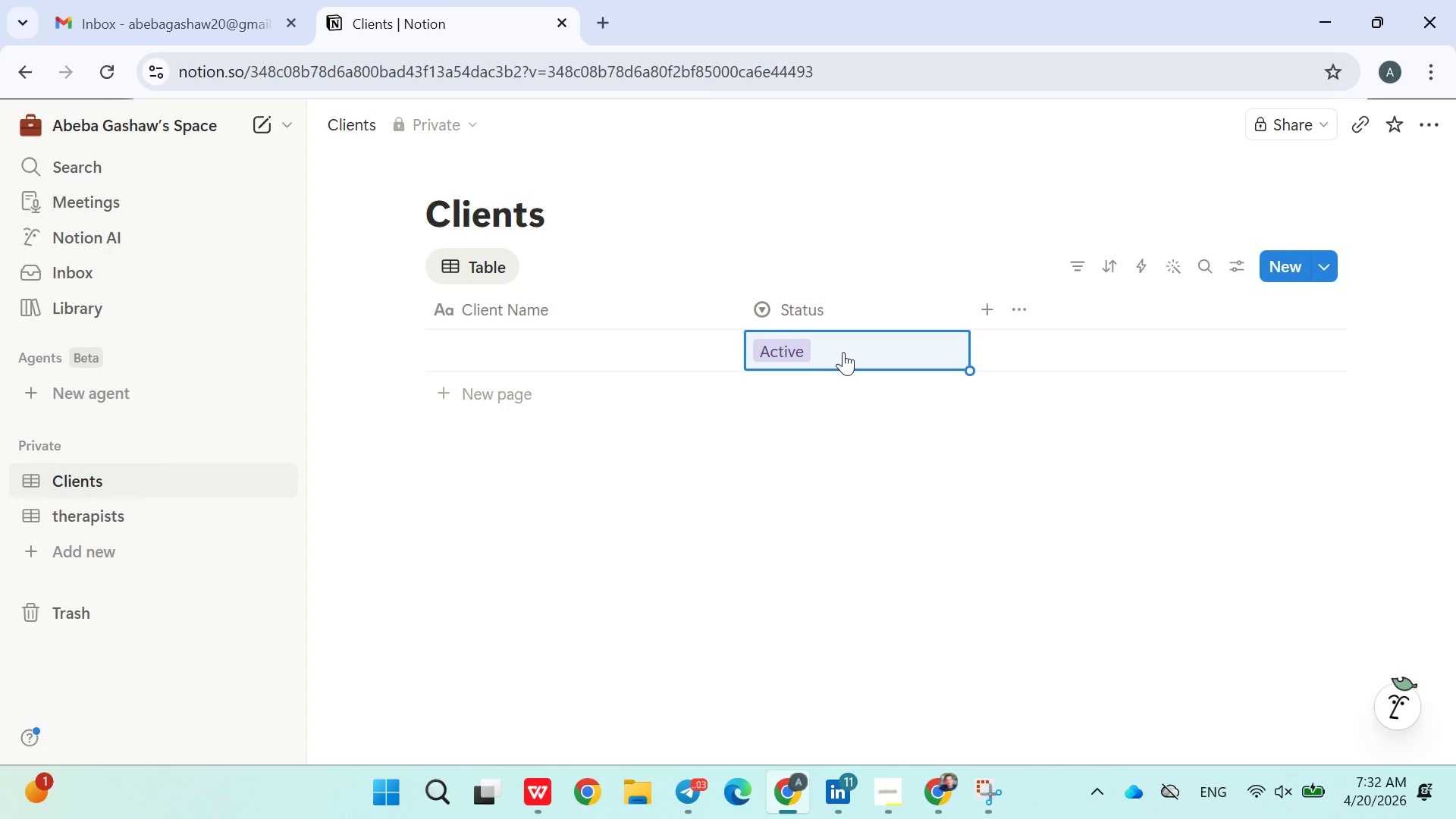 
type(On-Hold)
 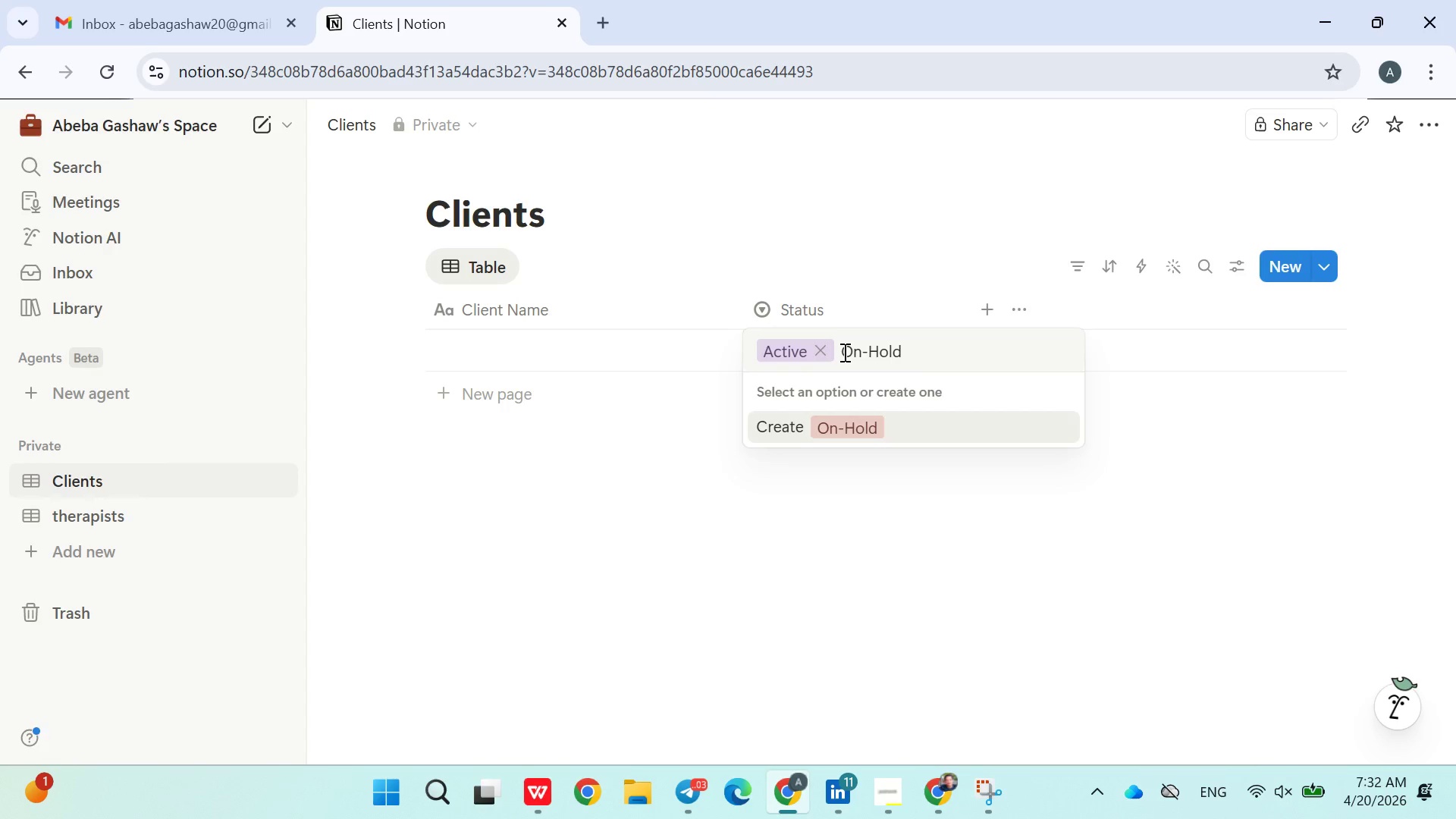 
key(Enter)
 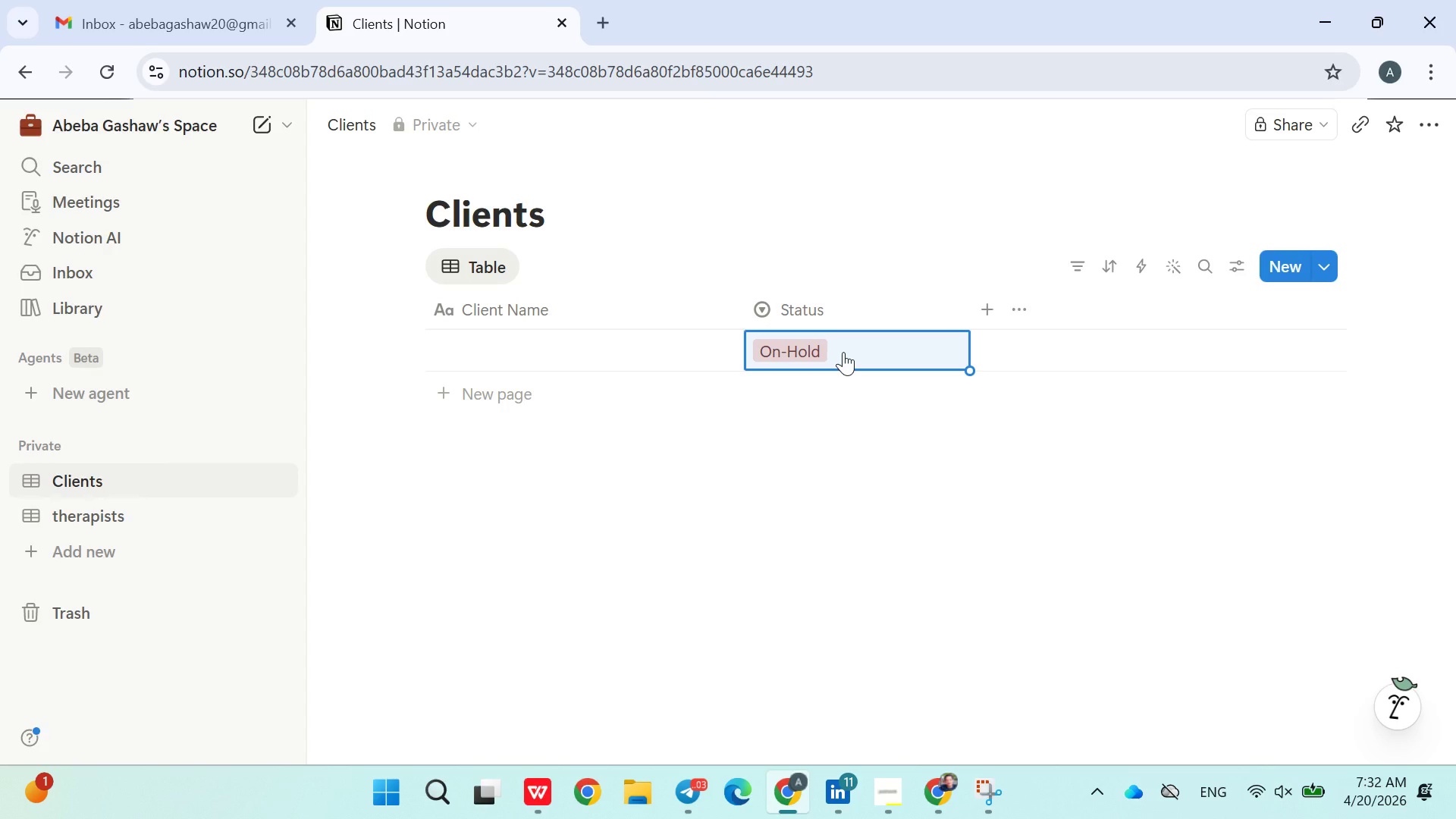 
wait(5.59)
 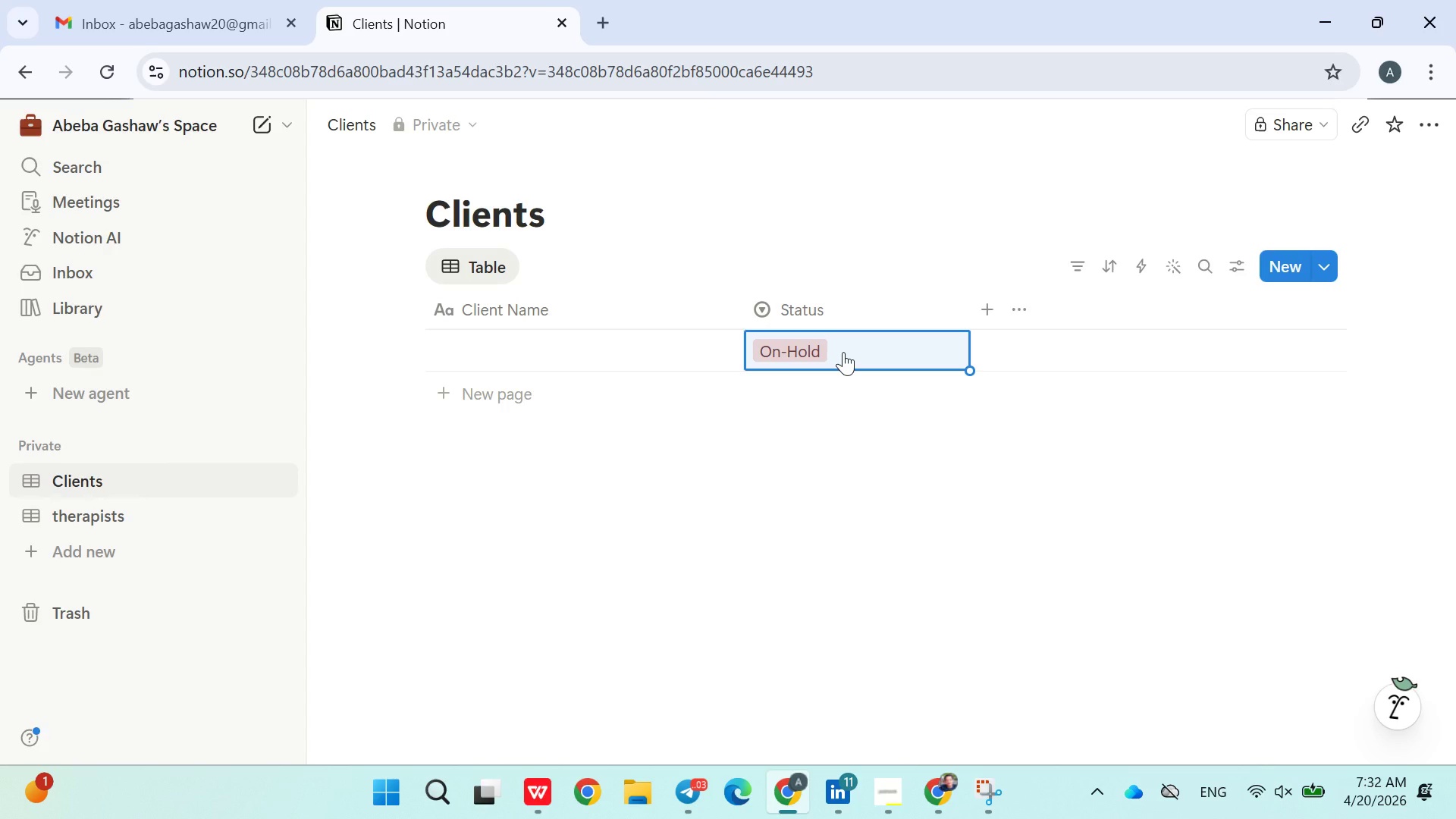 
type(After )
key(Backspace)
type(care)
 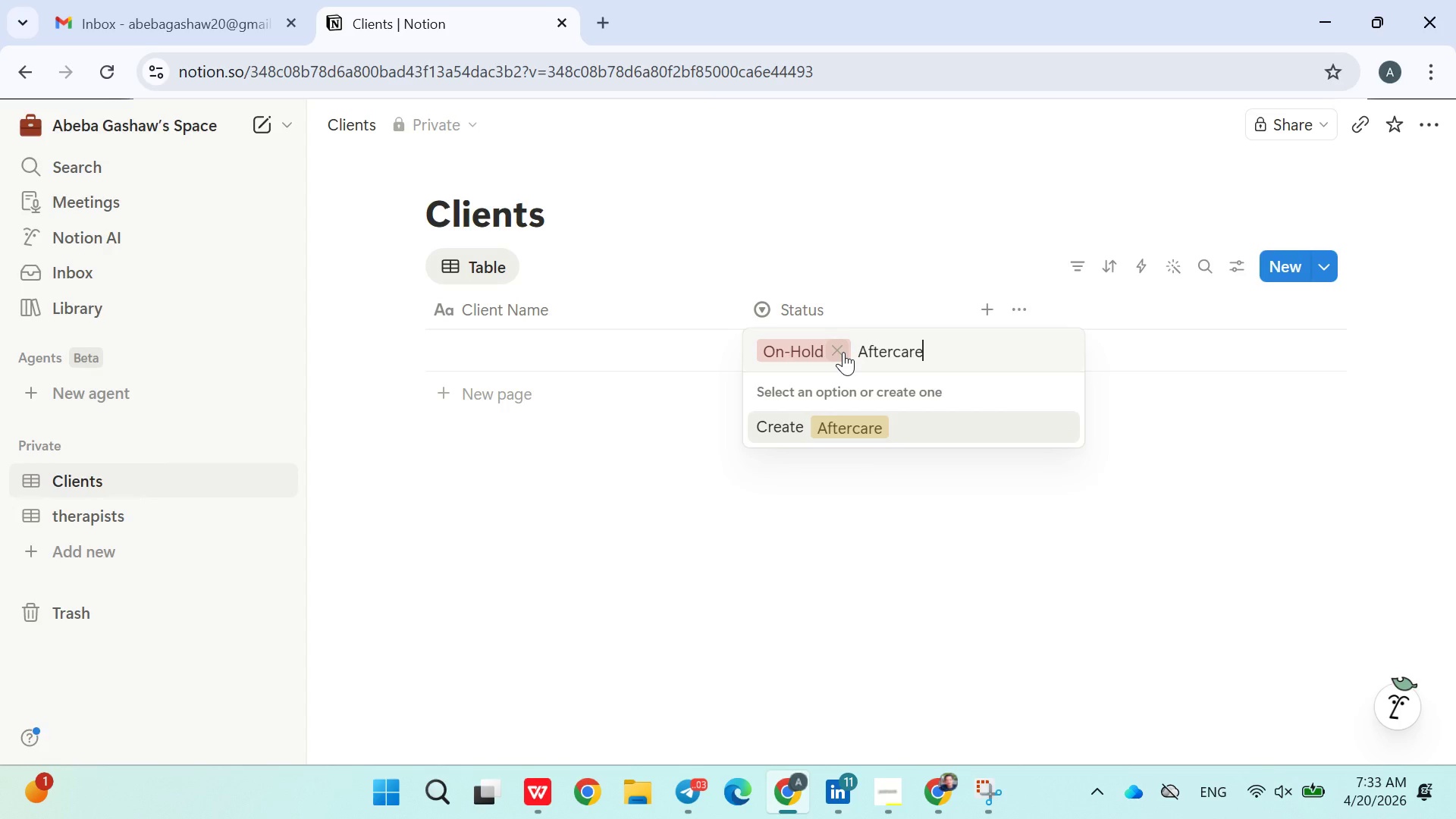 
key(Enter)
 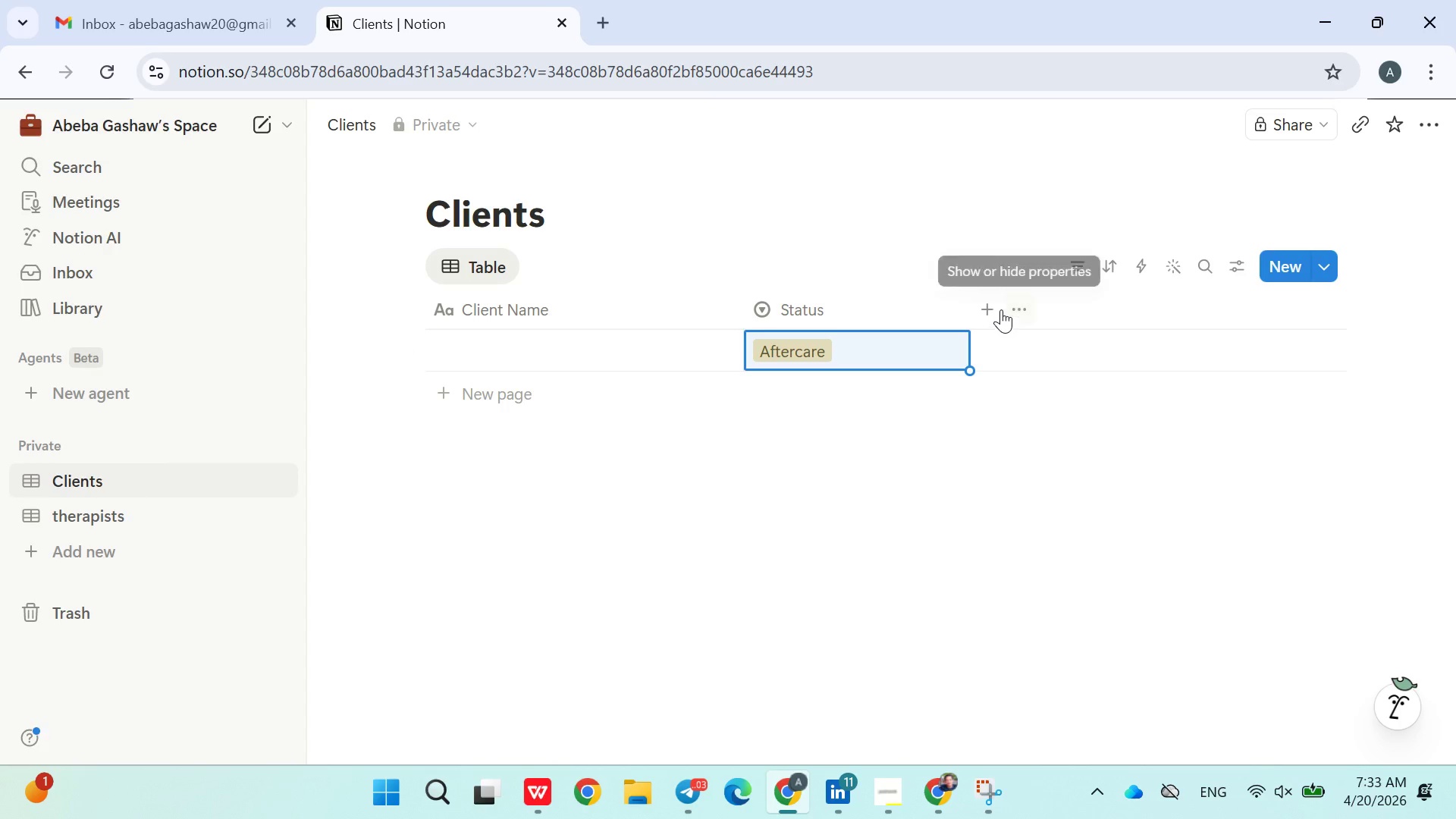 
left_click([990, 309])
 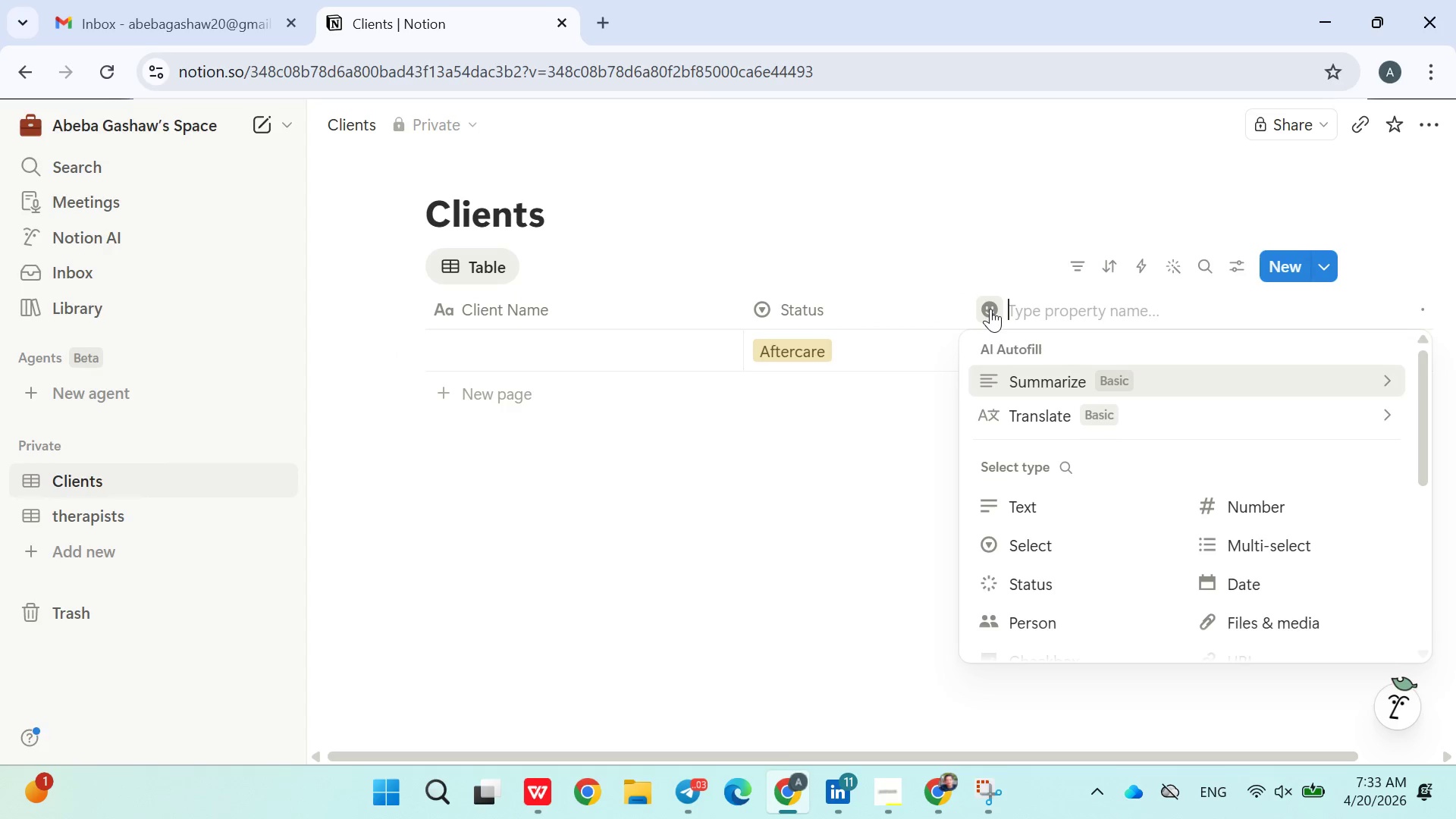 
wait(6.34)
 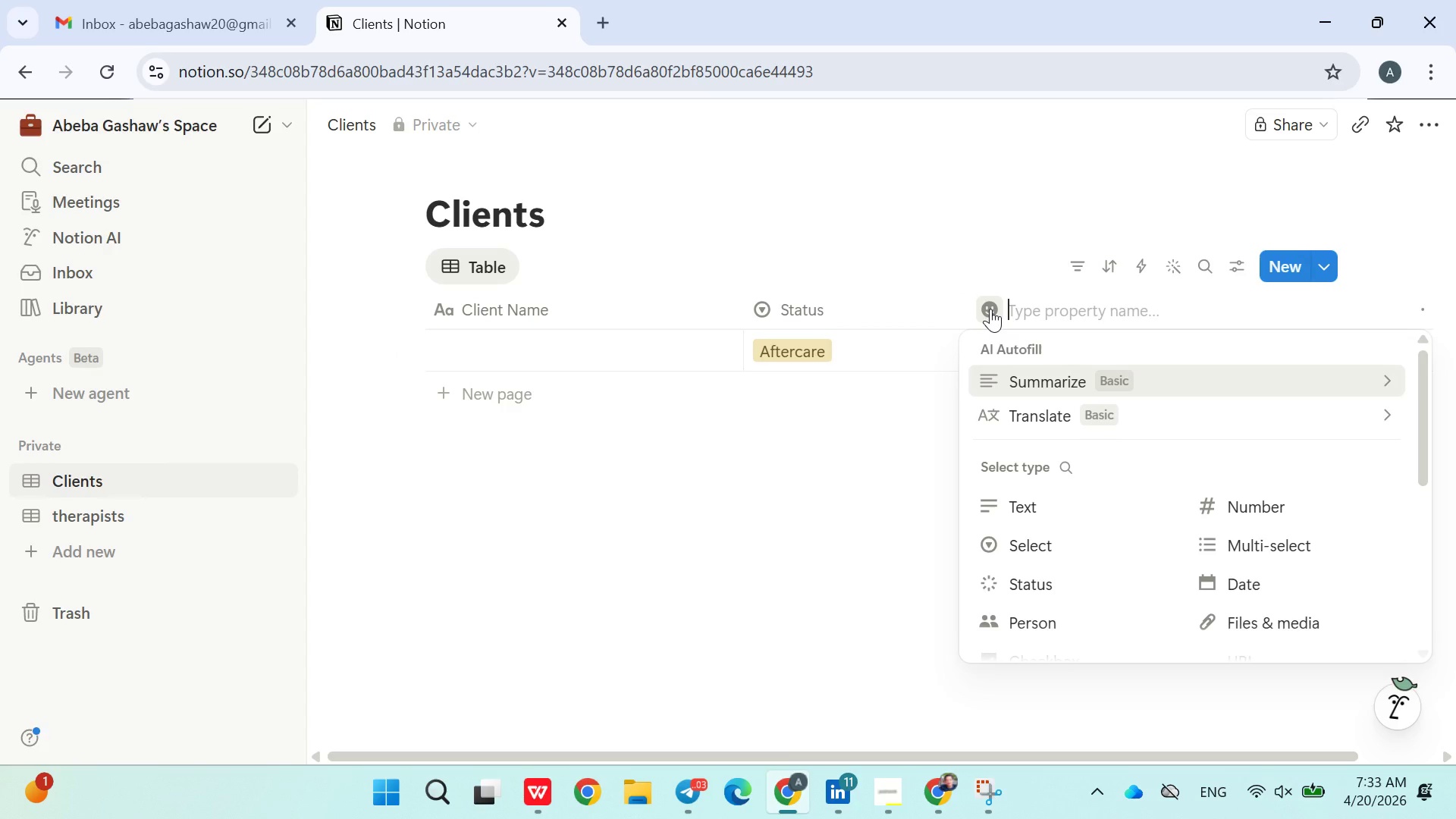 
type(Primary)
 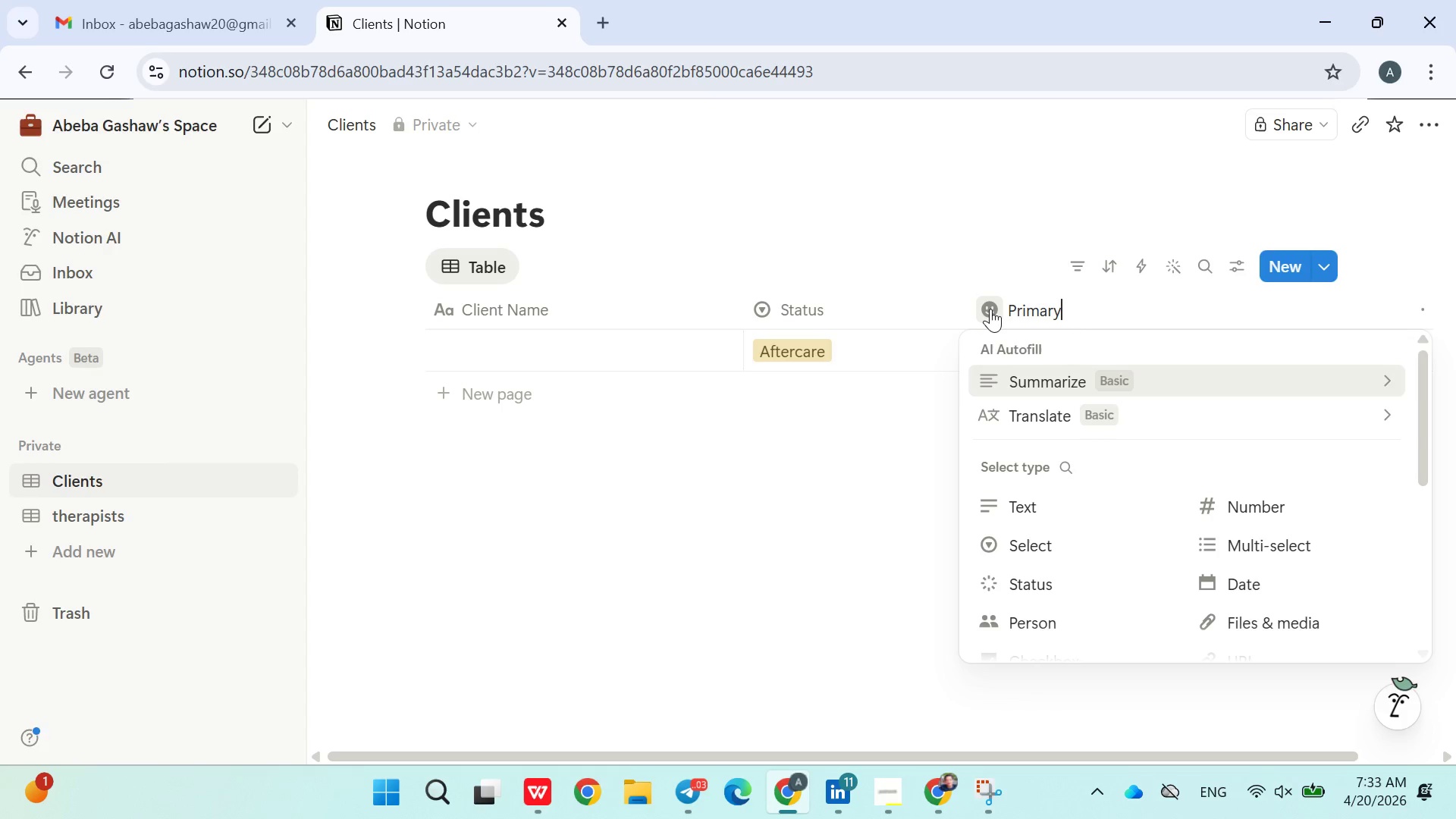 
type( Therapist)
 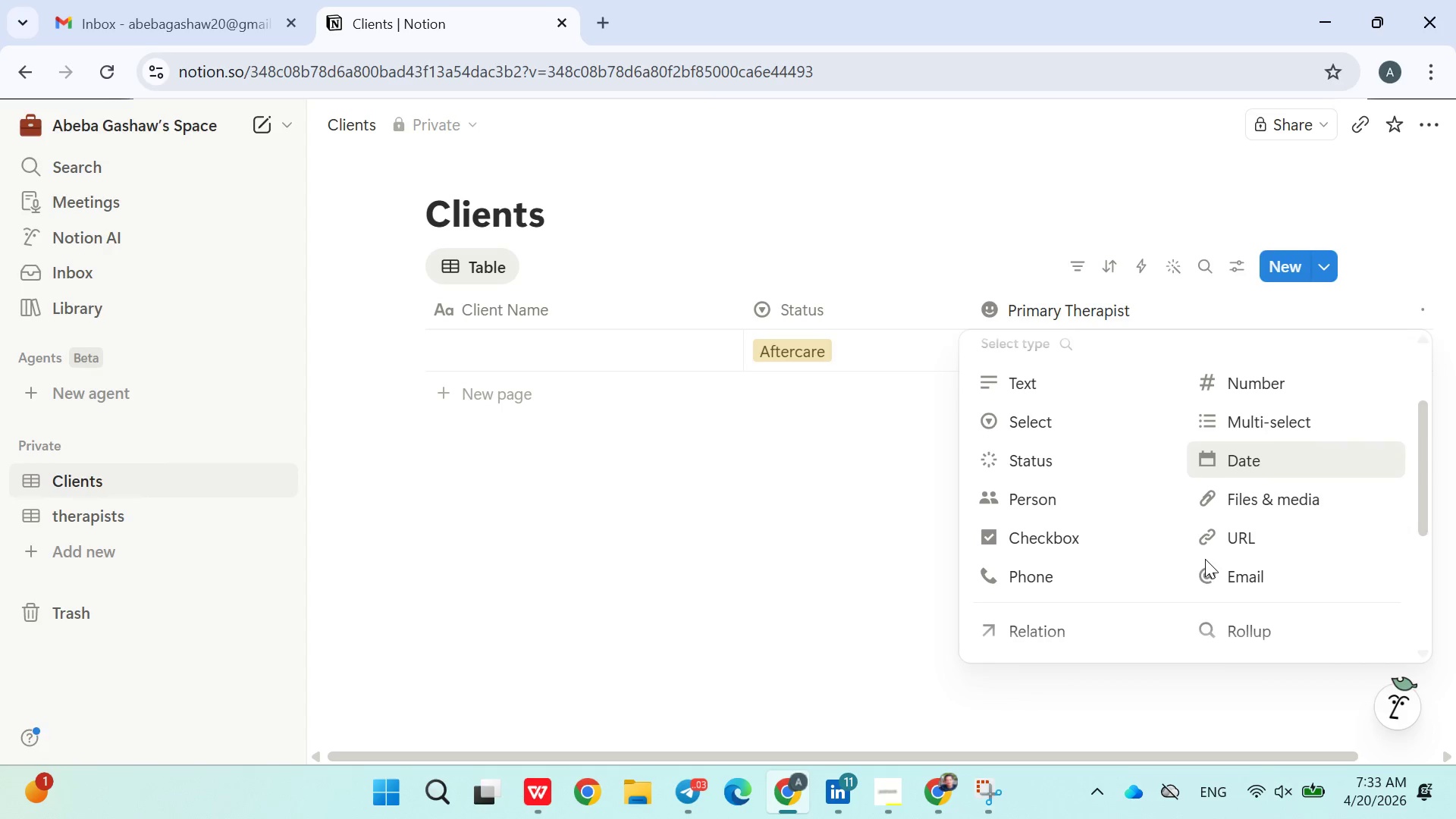 
wait(6.12)
 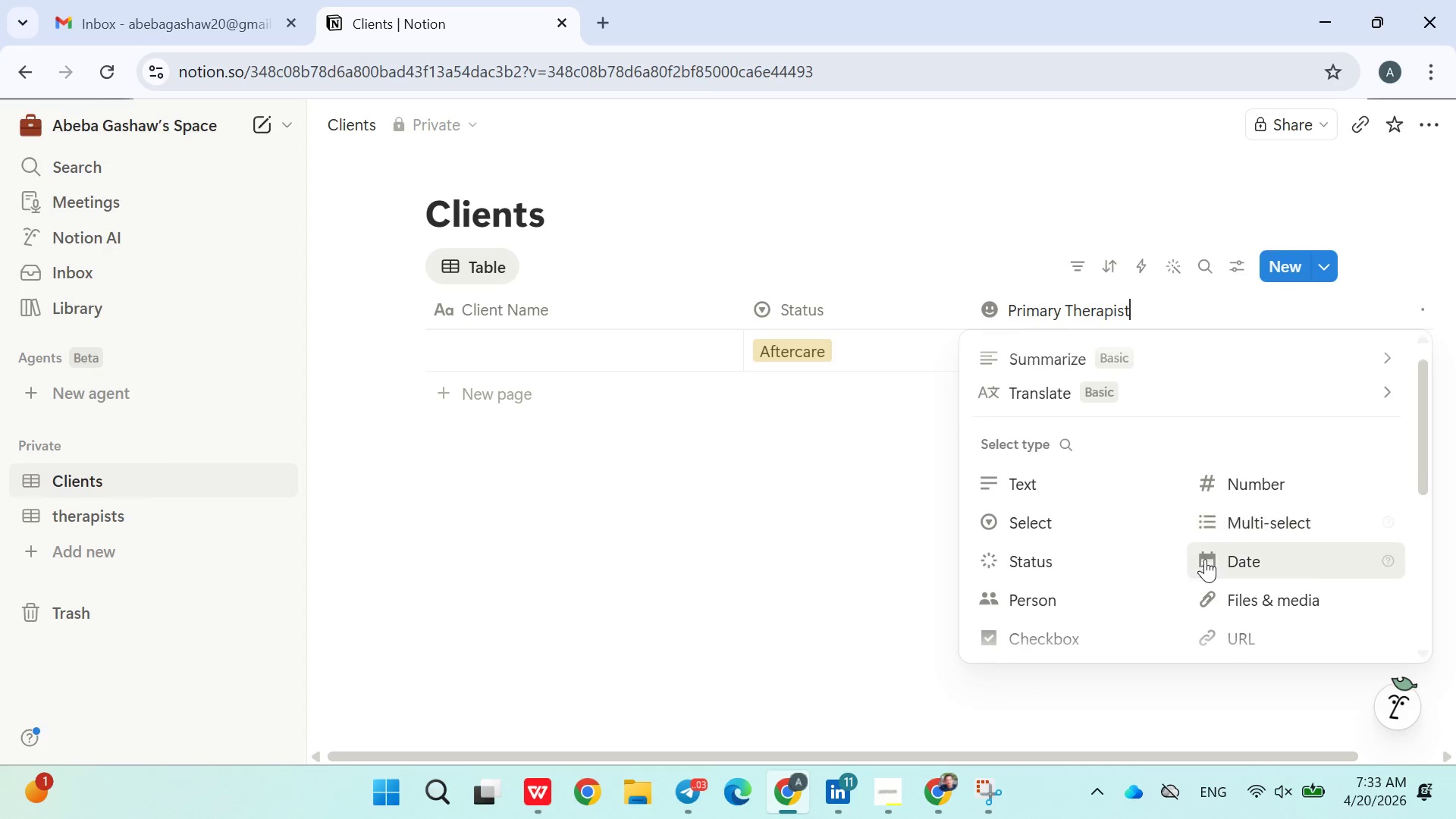 
left_click([1076, 541])
 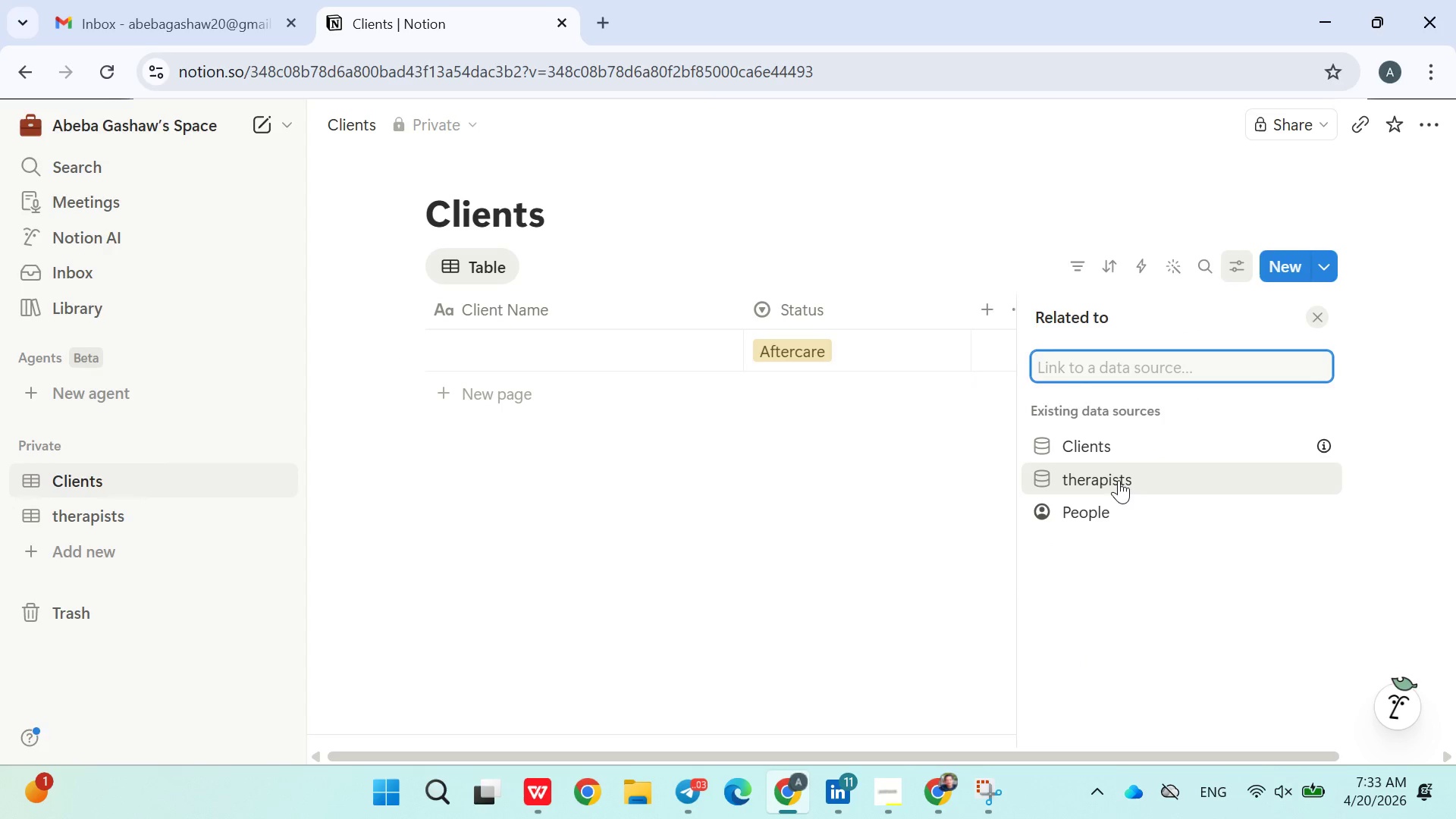 
left_click([1119, 481])
 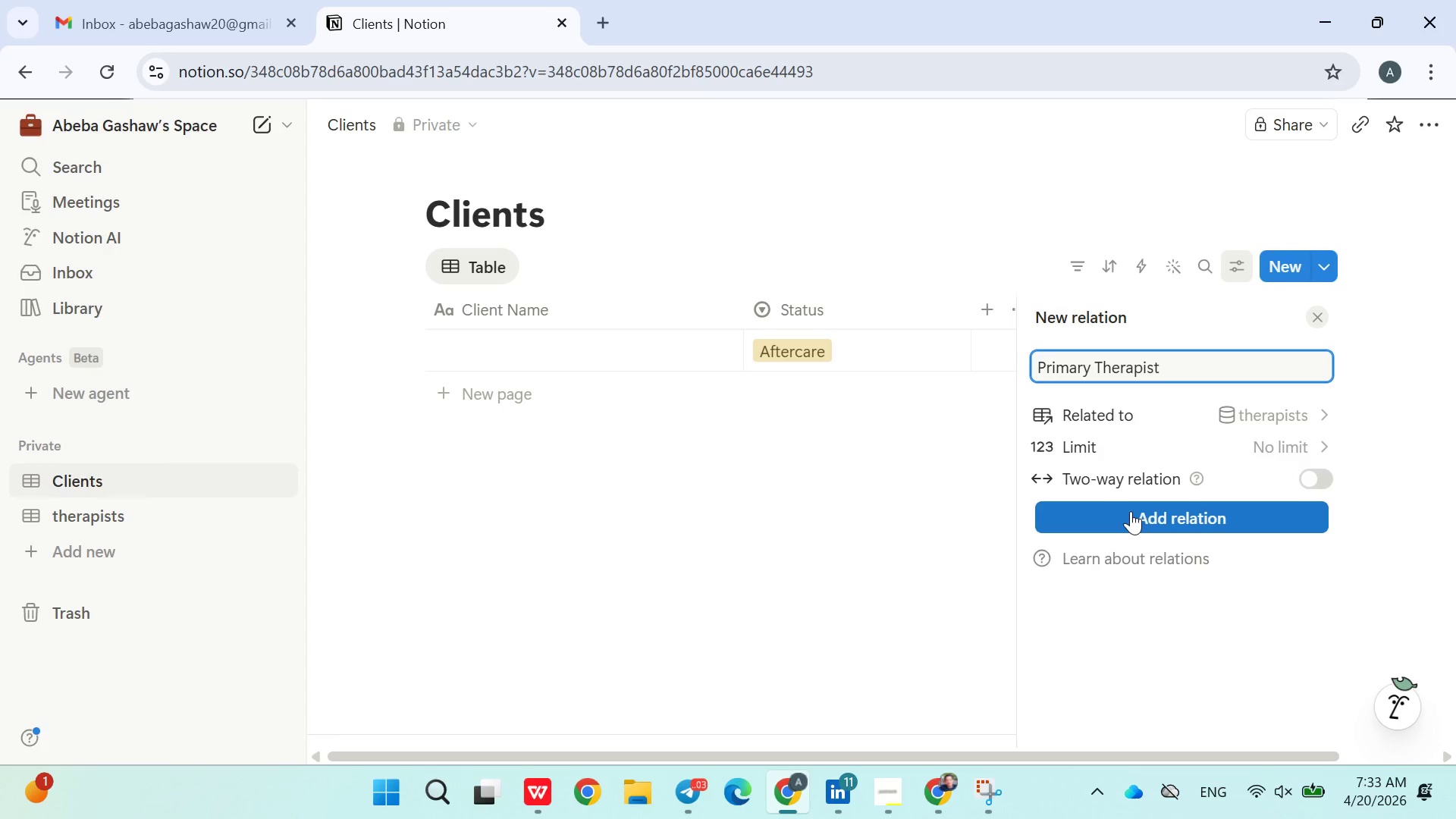 
wait(6.81)
 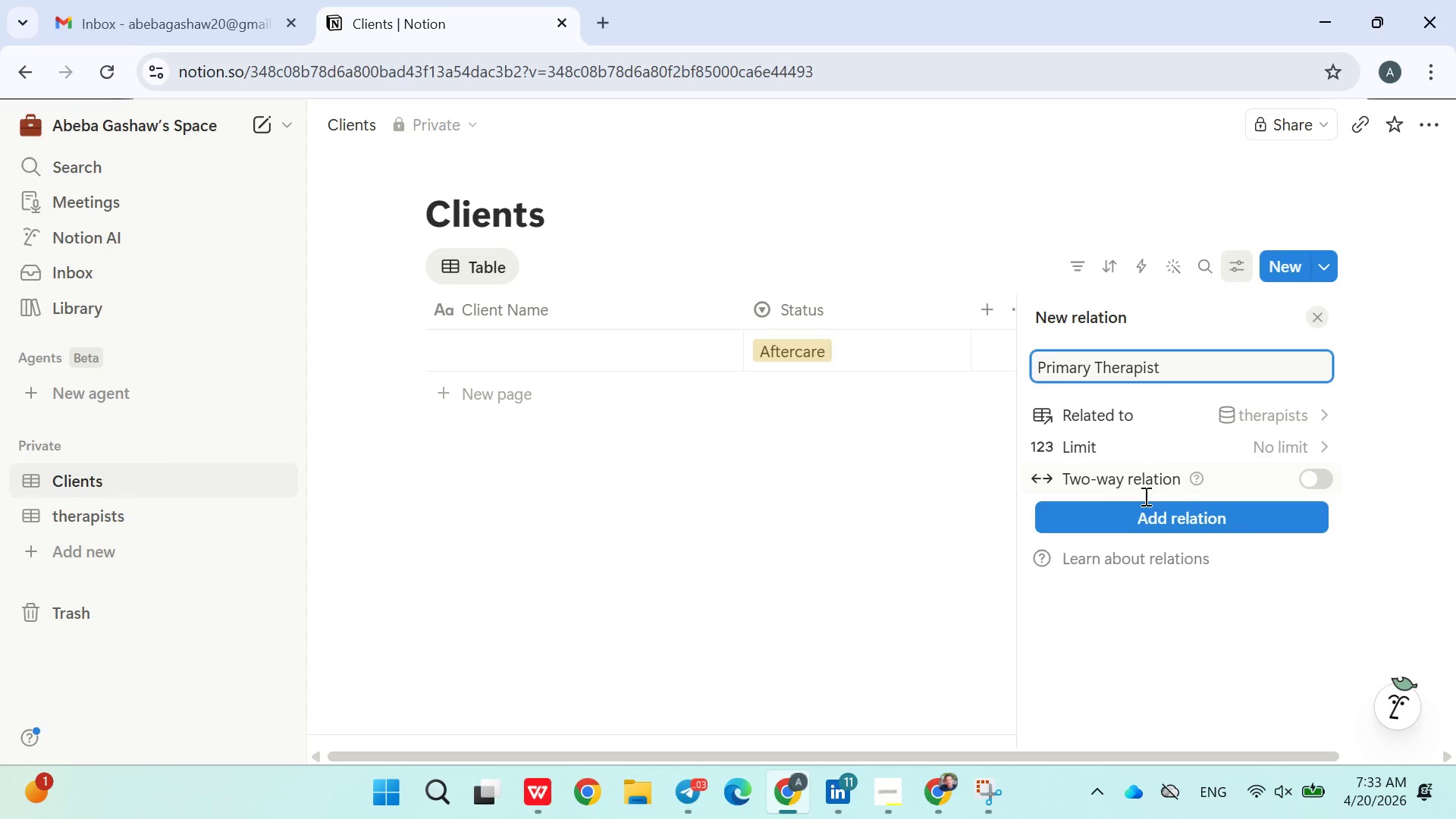 
right_click([1131, 511])
 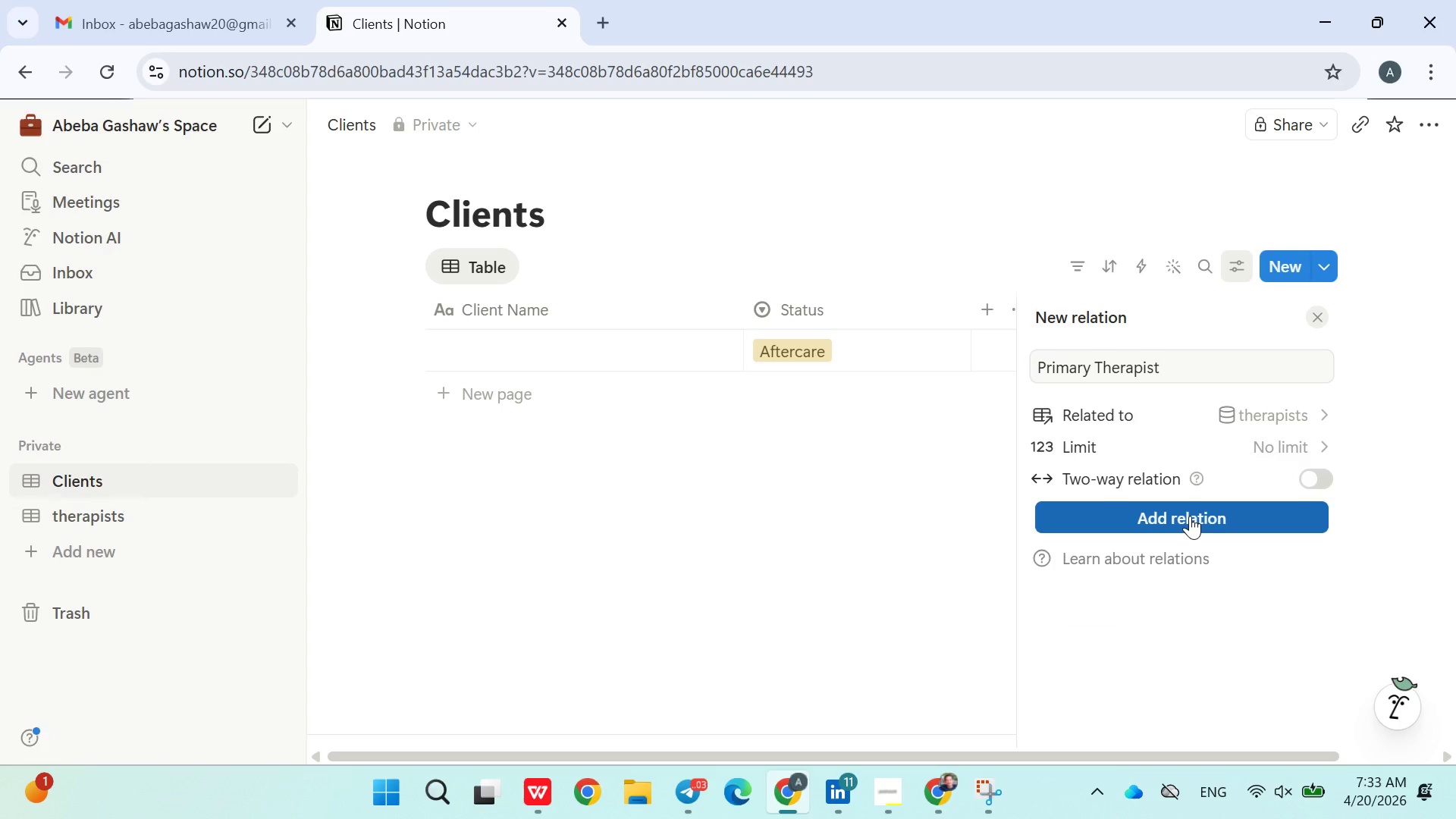 
double_click([1190, 516])
 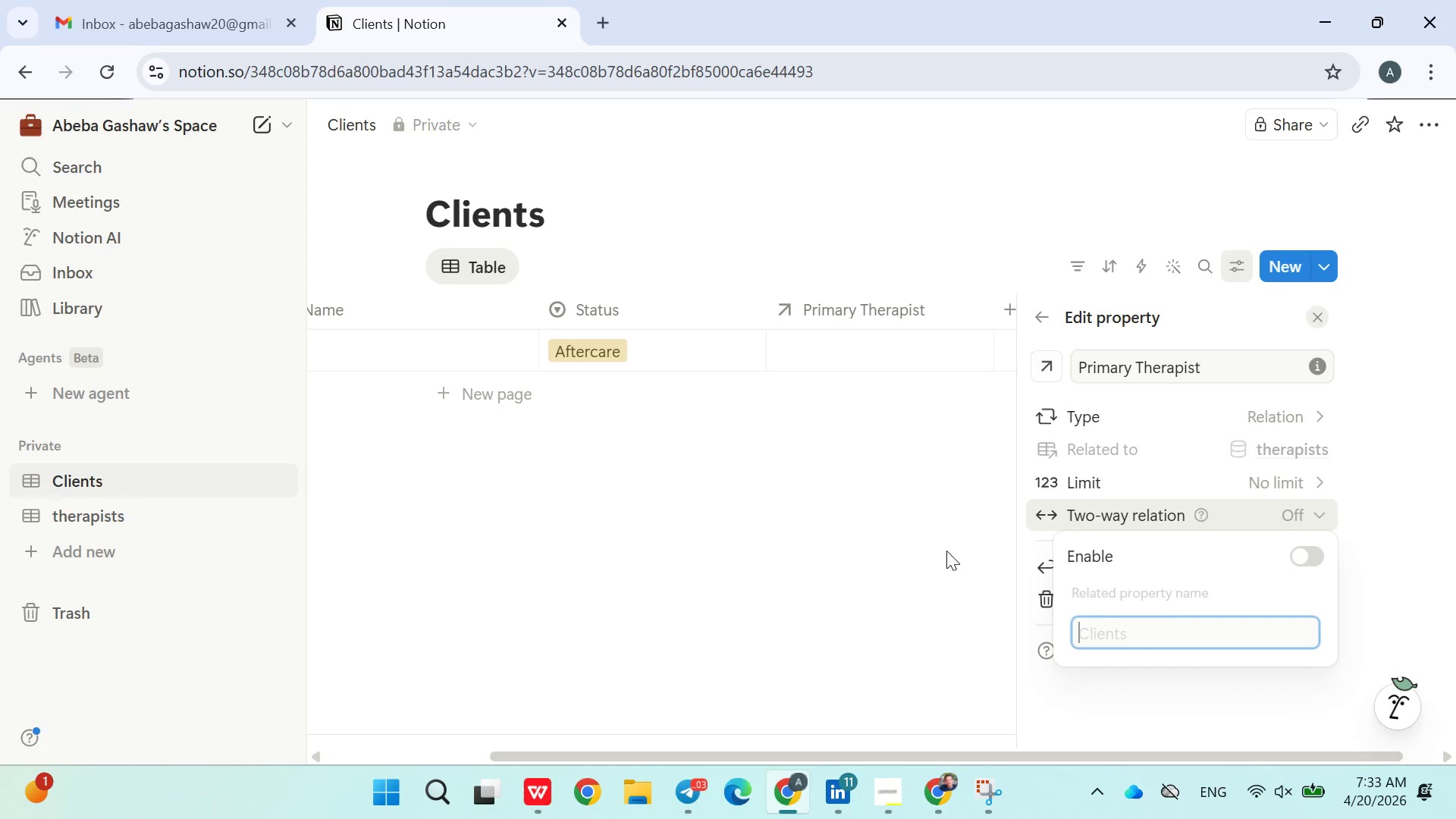 
left_click([944, 551])
 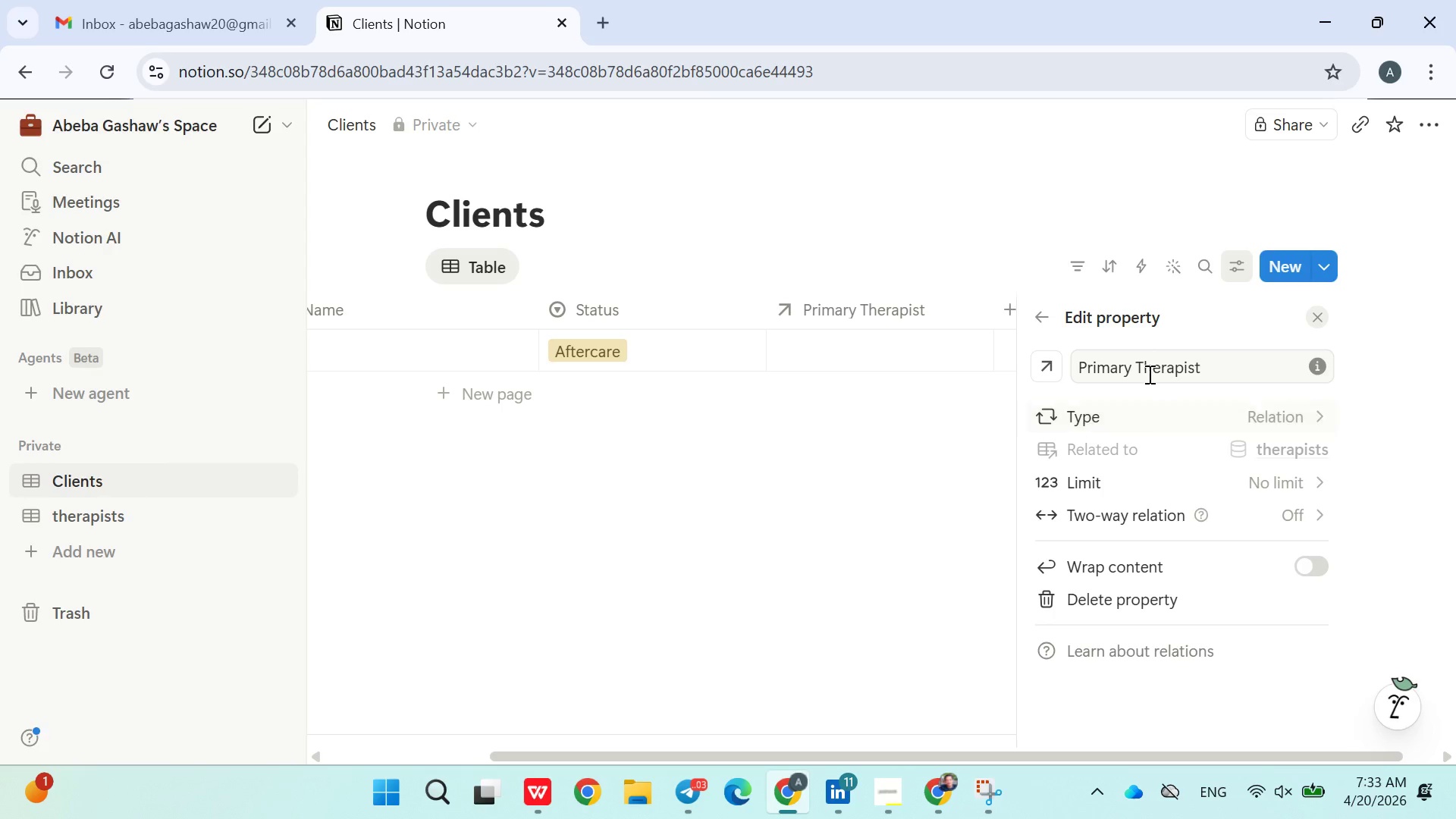 
wait(5.59)
 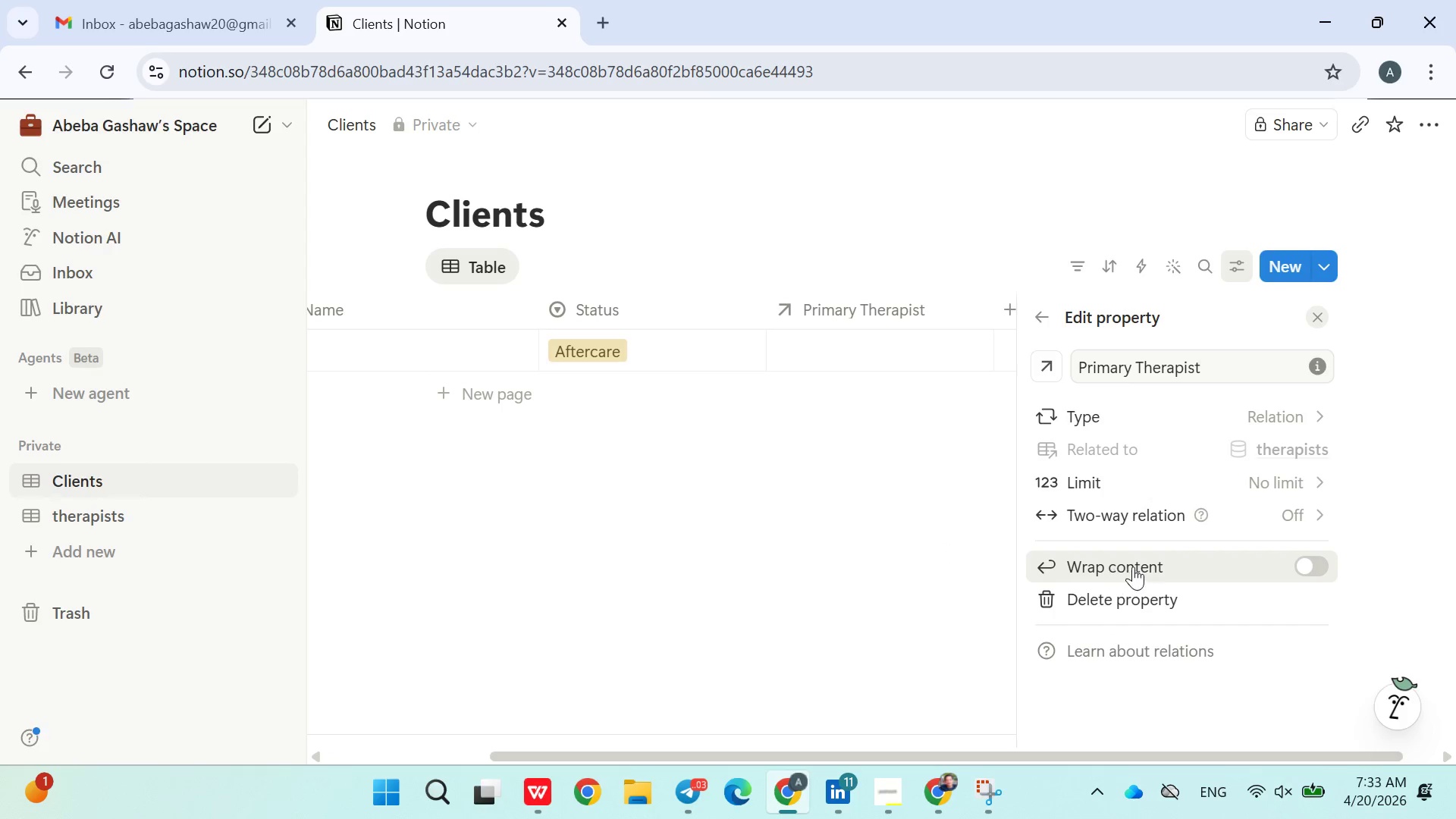 
left_click([888, 348])
 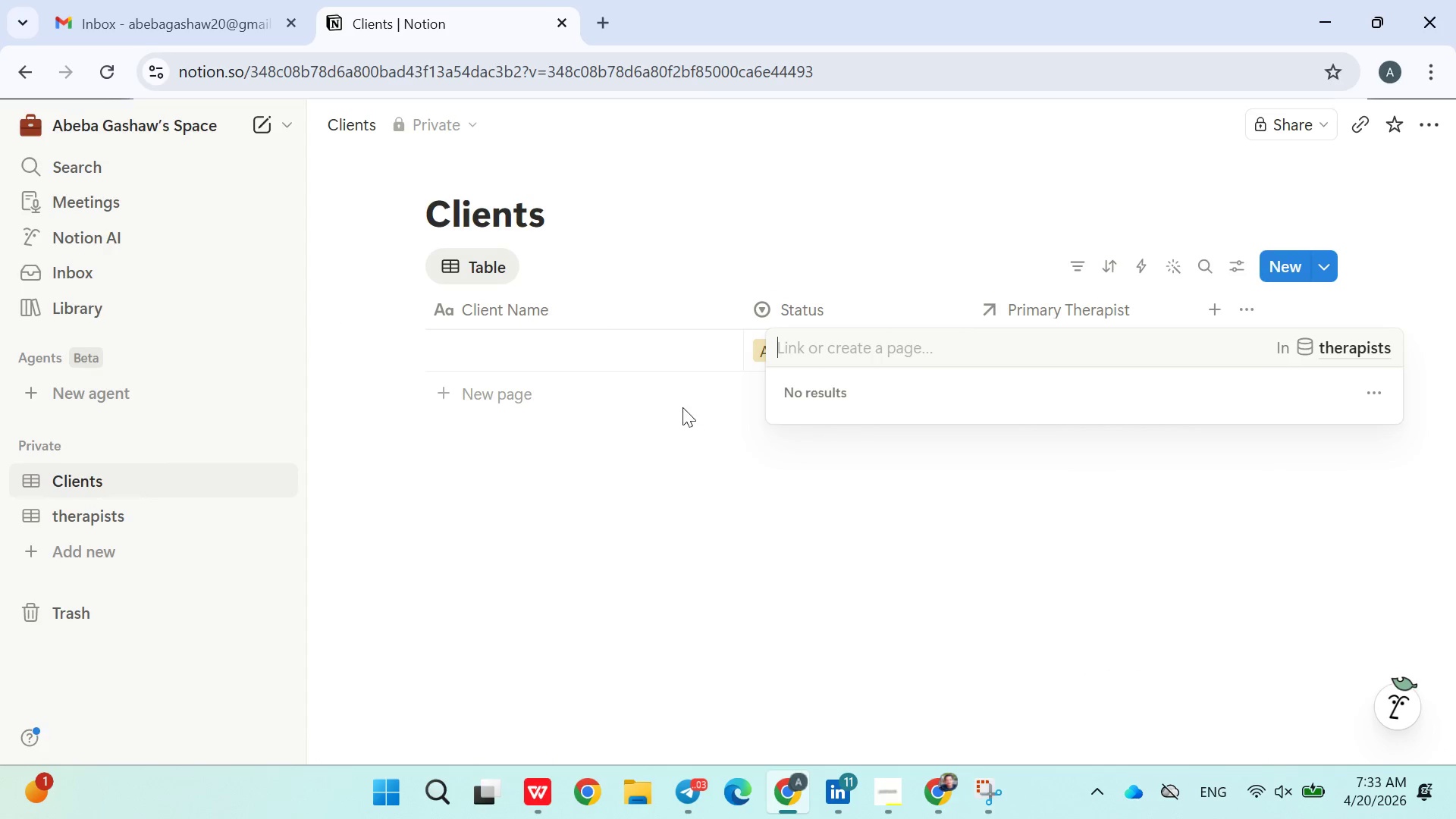 
left_click([714, 432])
 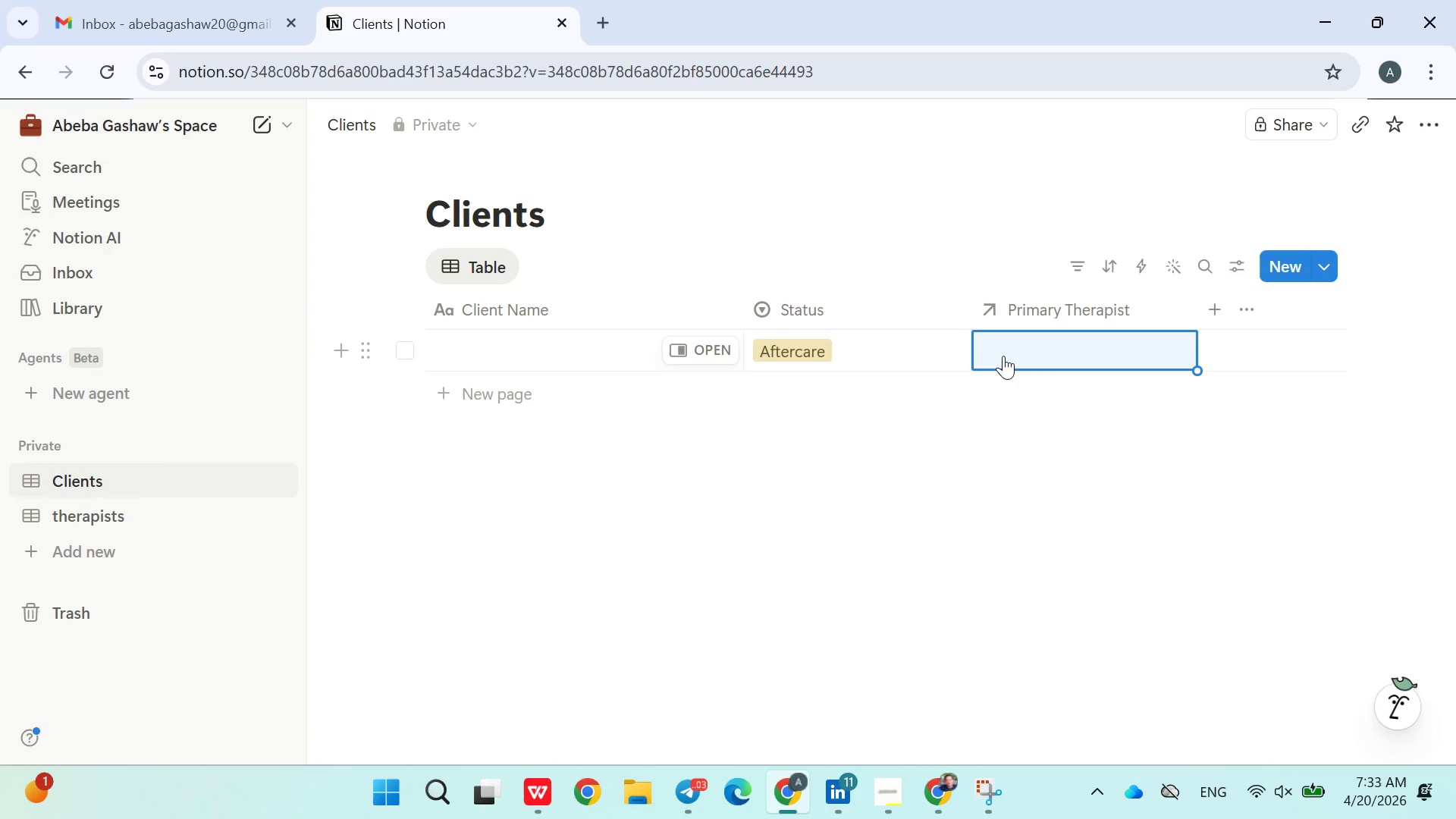 
left_click([1003, 351])
 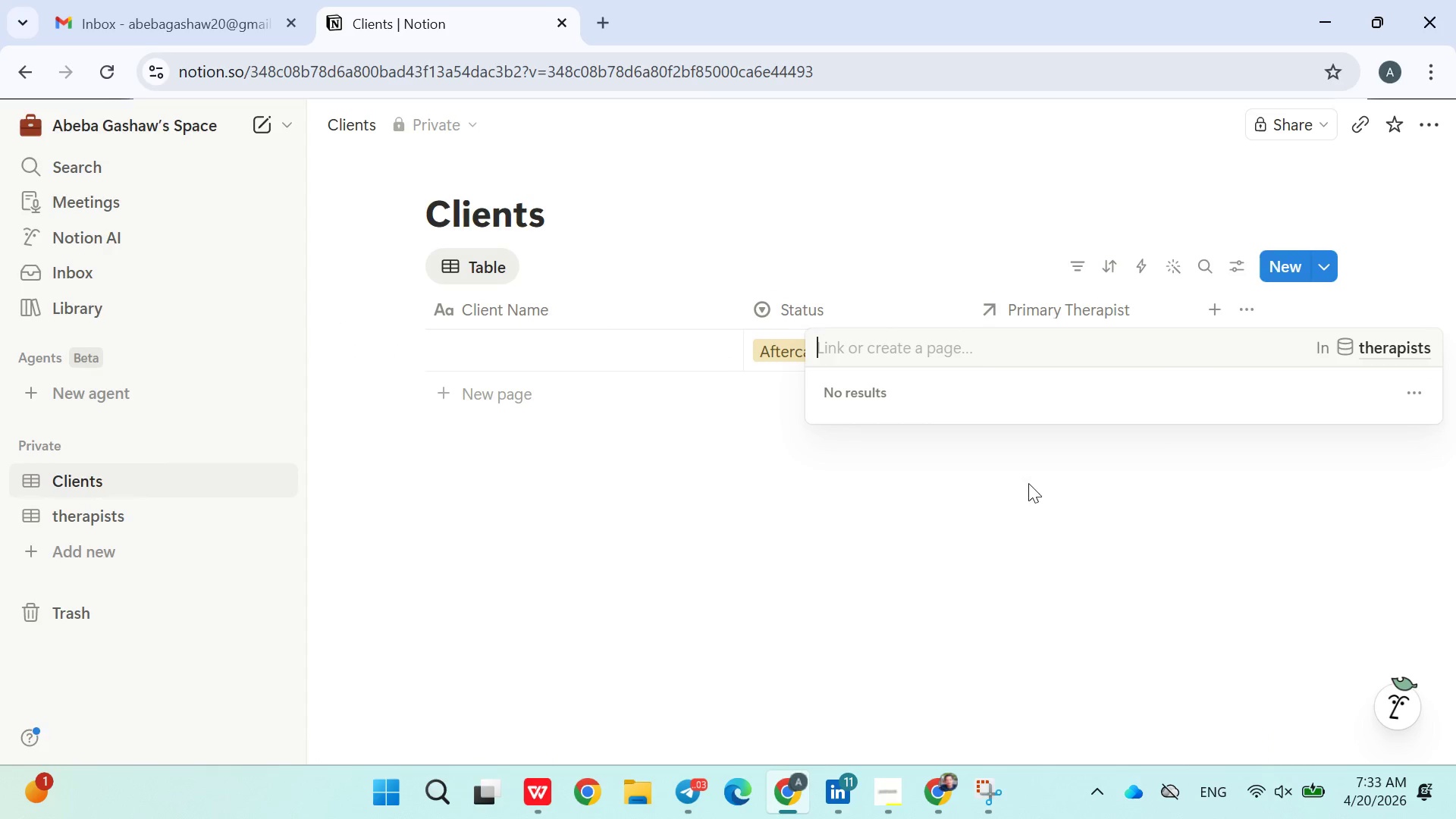 
left_click([1028, 496])
 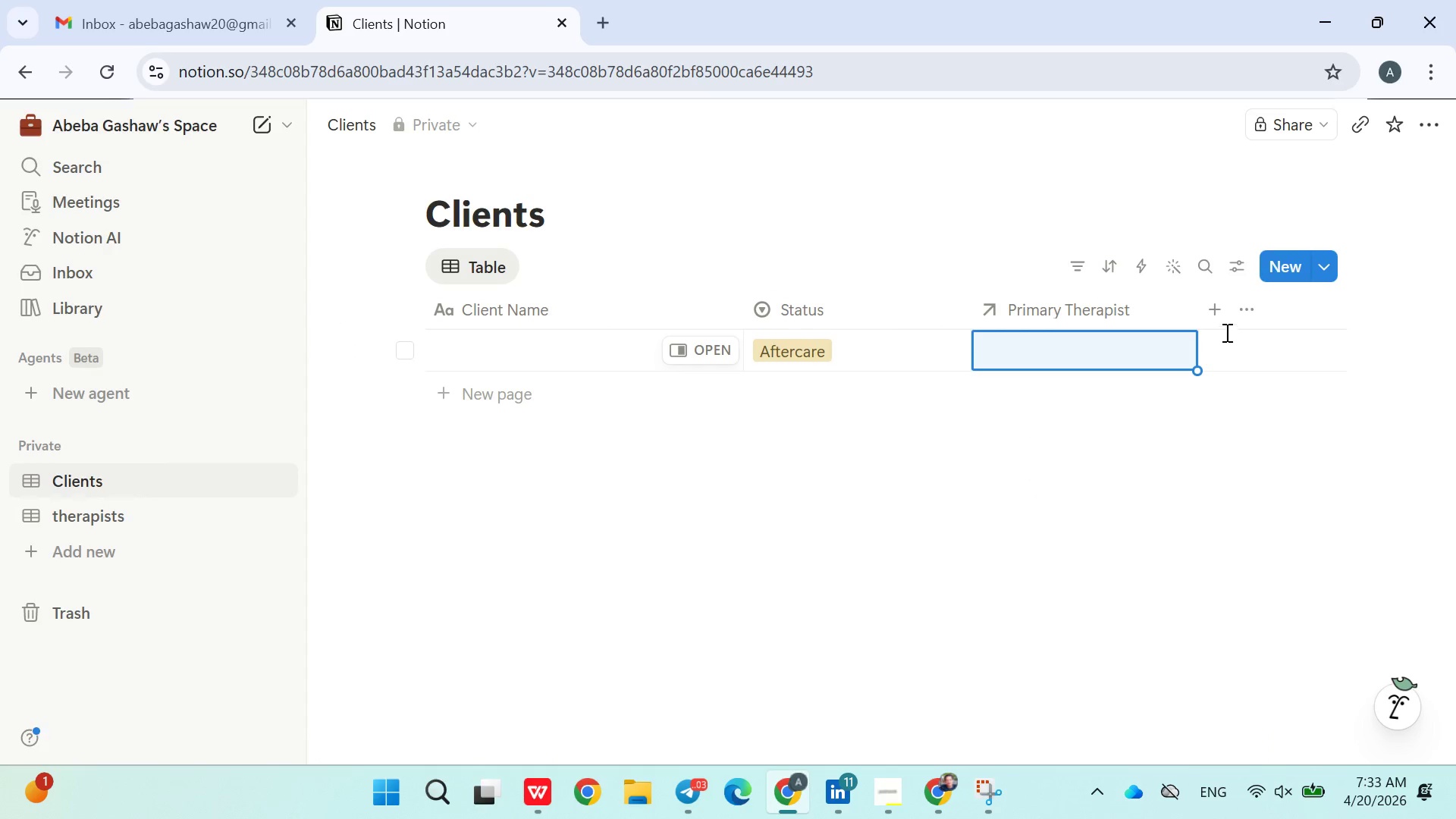 
left_click([1210, 315])
 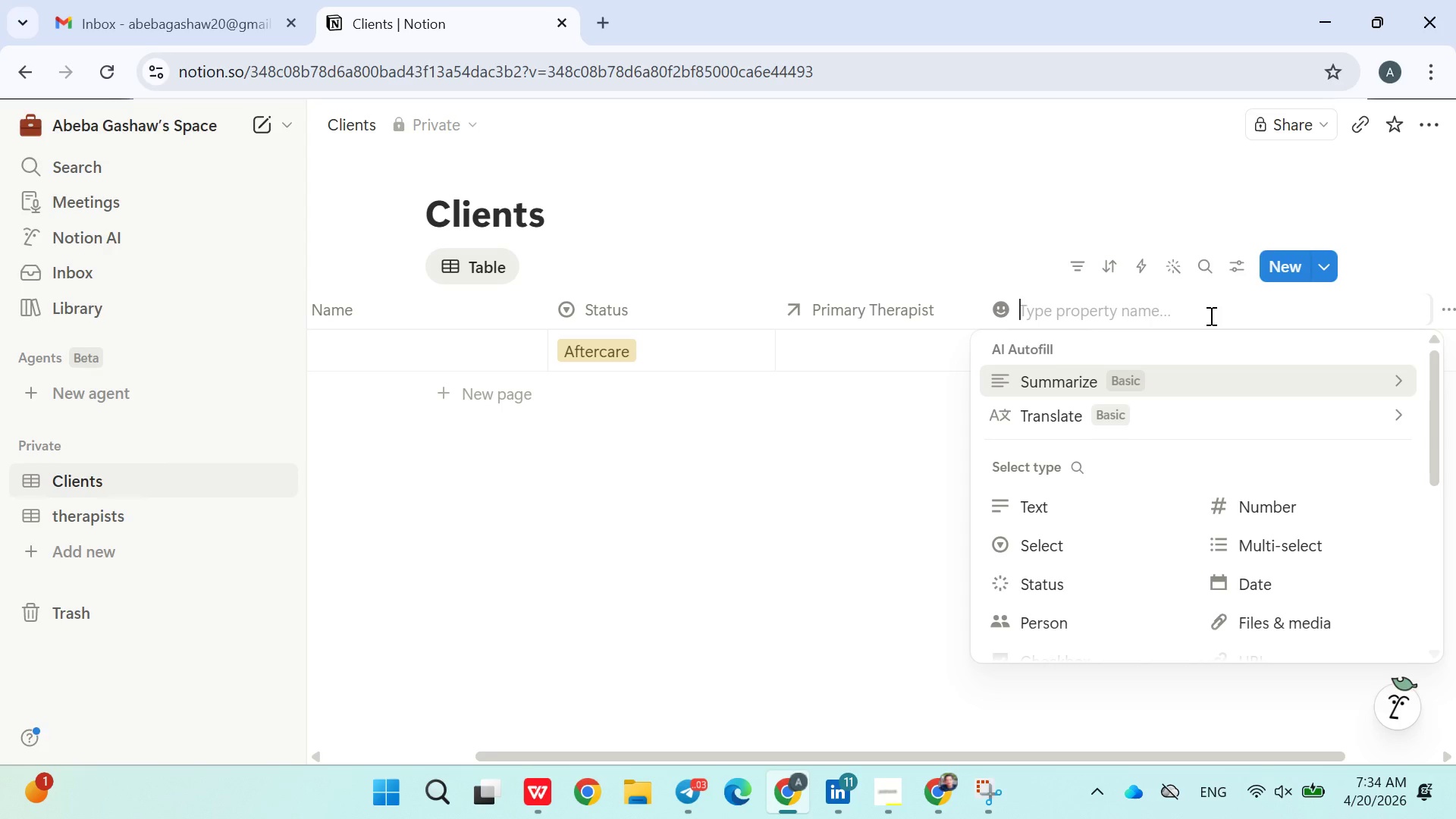 
type(Aw)
key(Backspace)
type(ess)
key(Backspace)
key(Backspace)
key(Backspace)
key(Backspace)
type(Session Logs)
 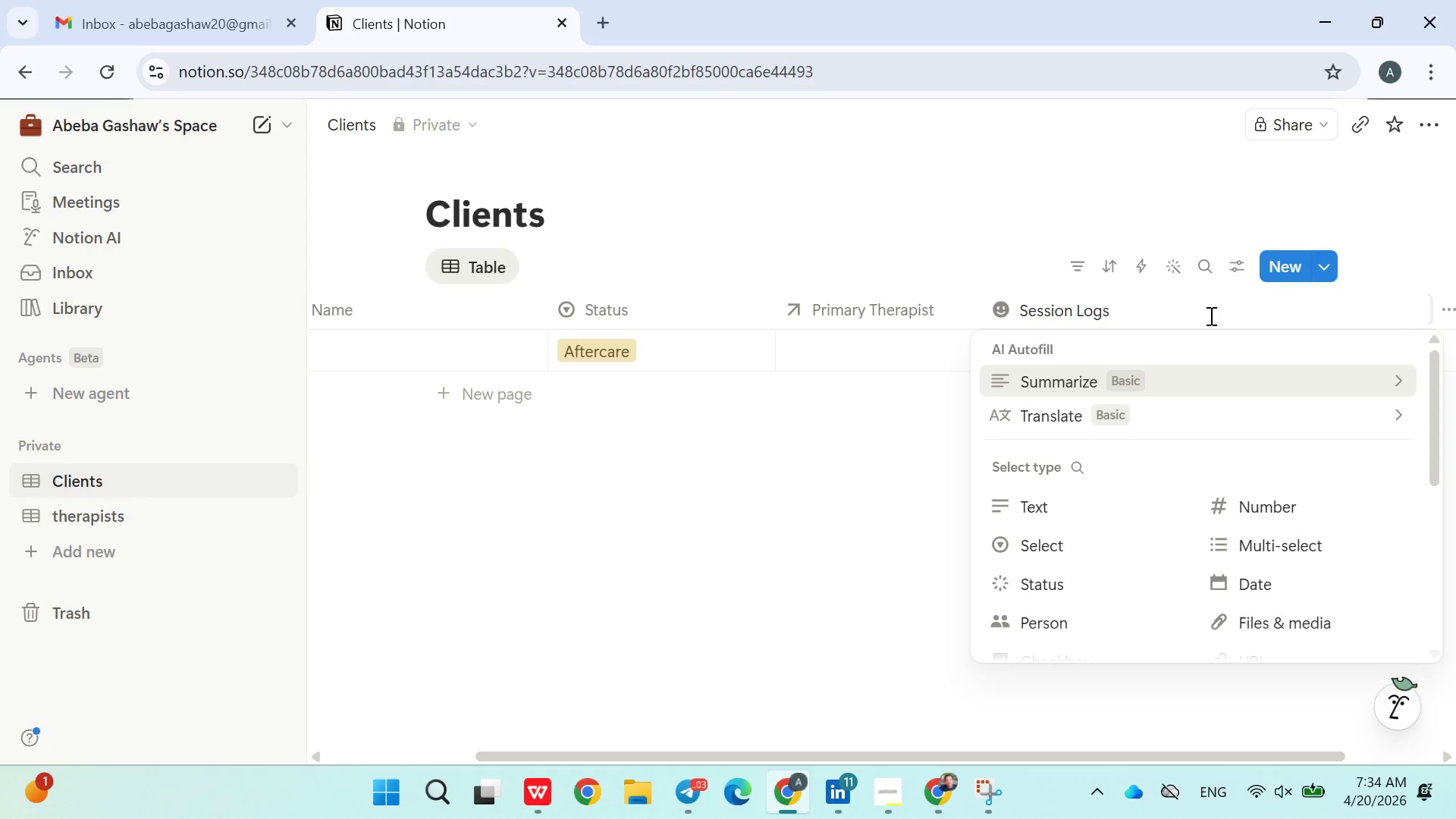 
wait(13.03)
 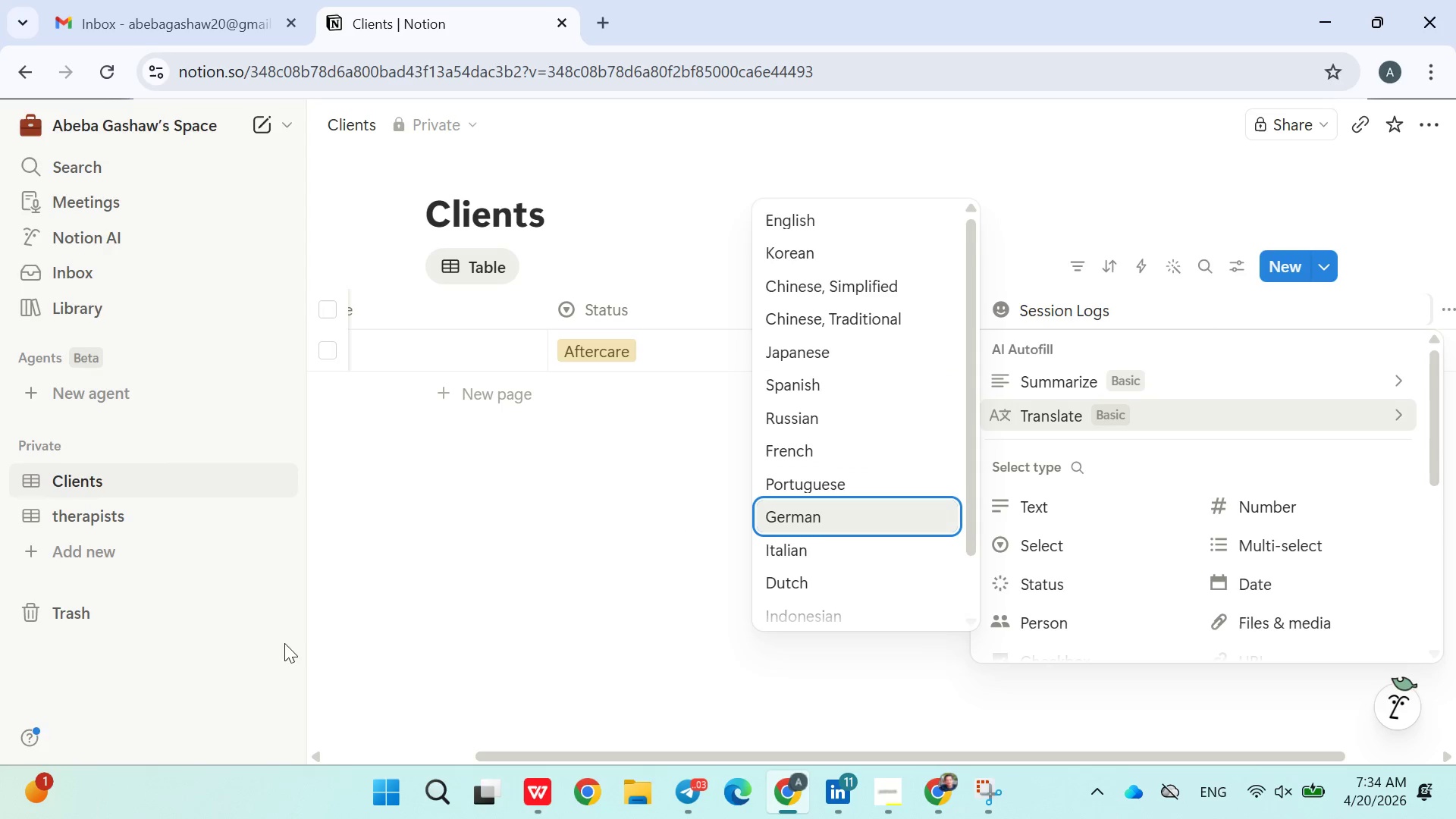 
left_click([88, 548])
 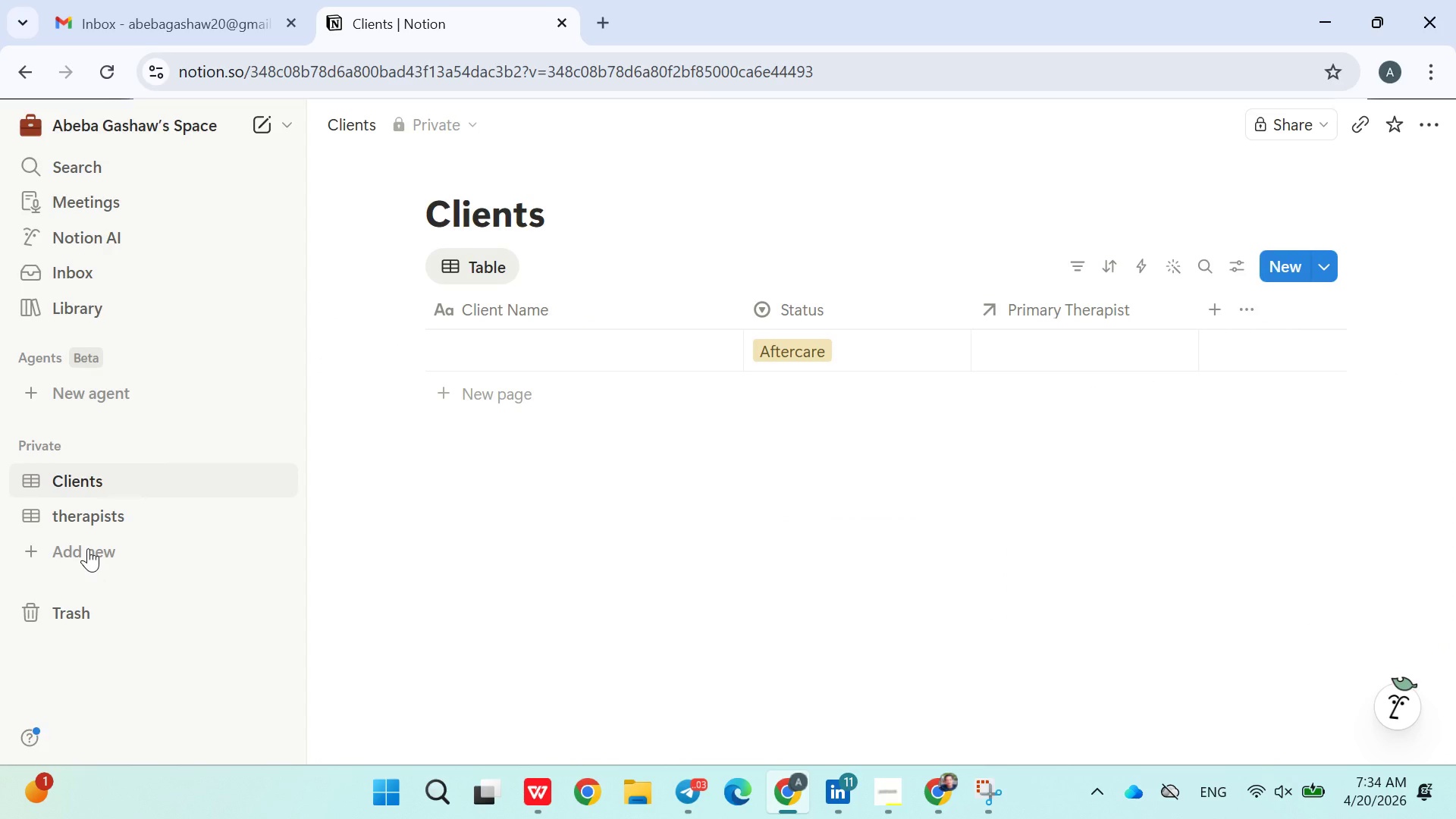 
left_click([88, 548])
 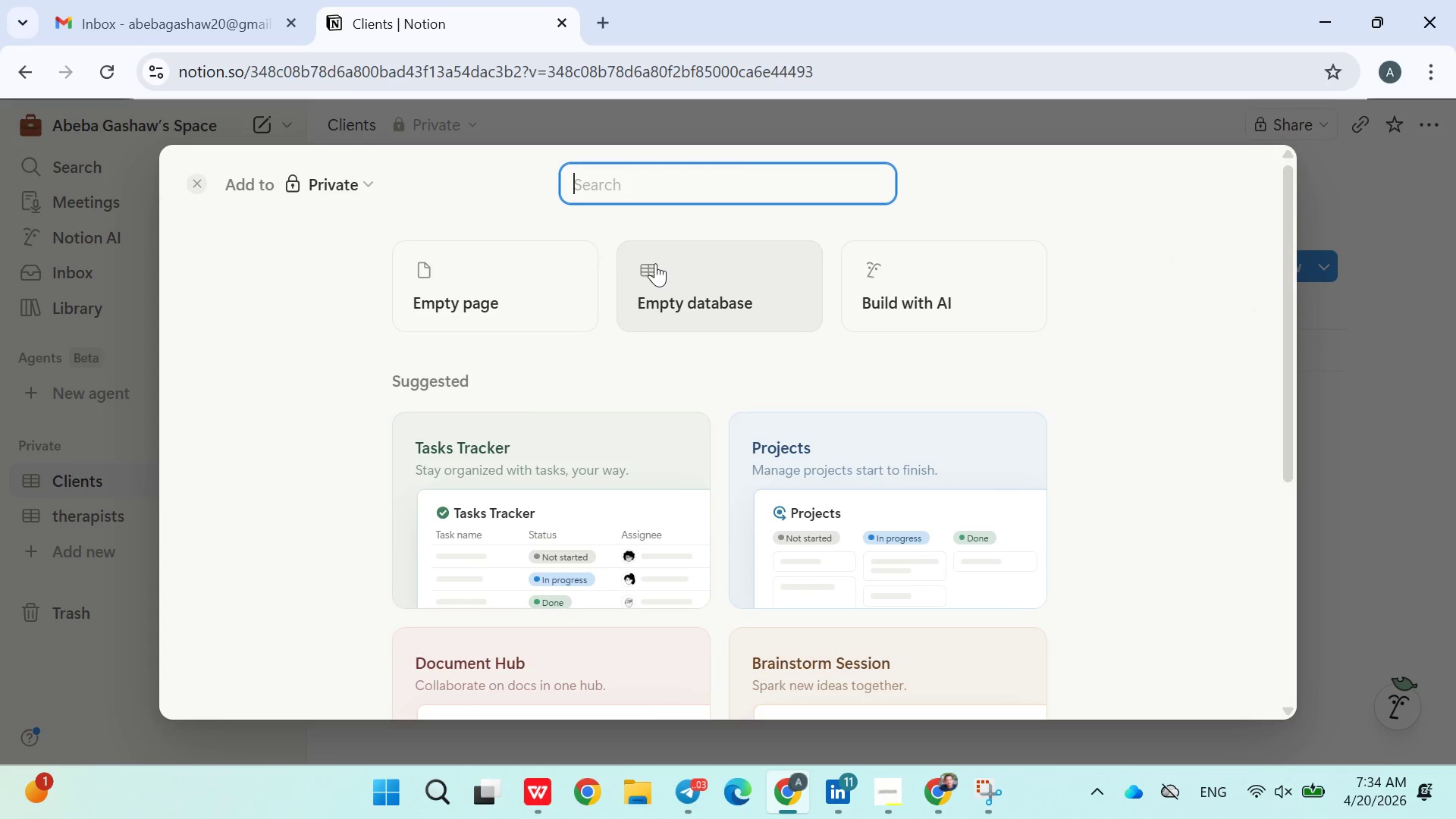 
left_click([657, 263])
 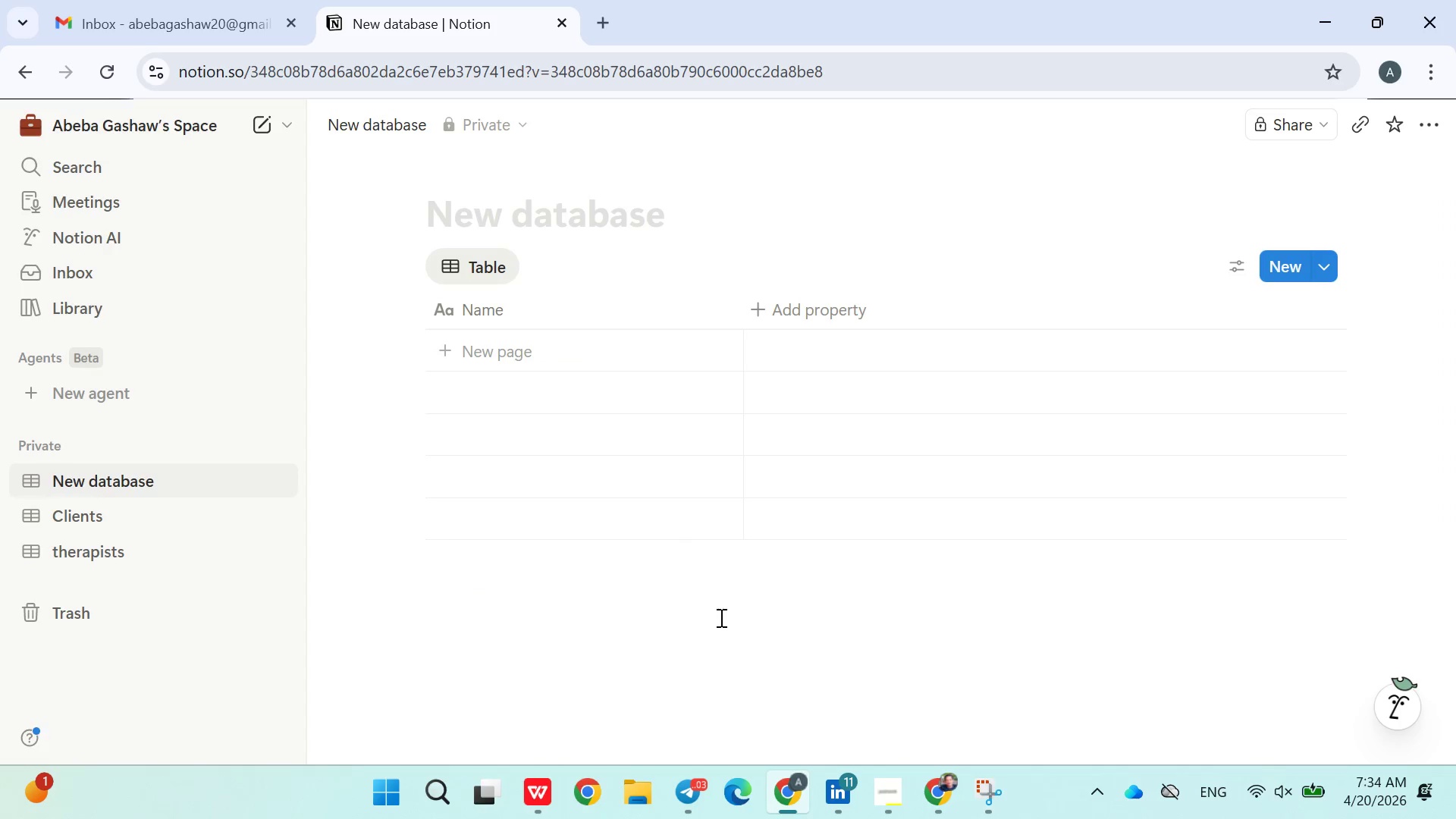 
left_click([583, 240])
 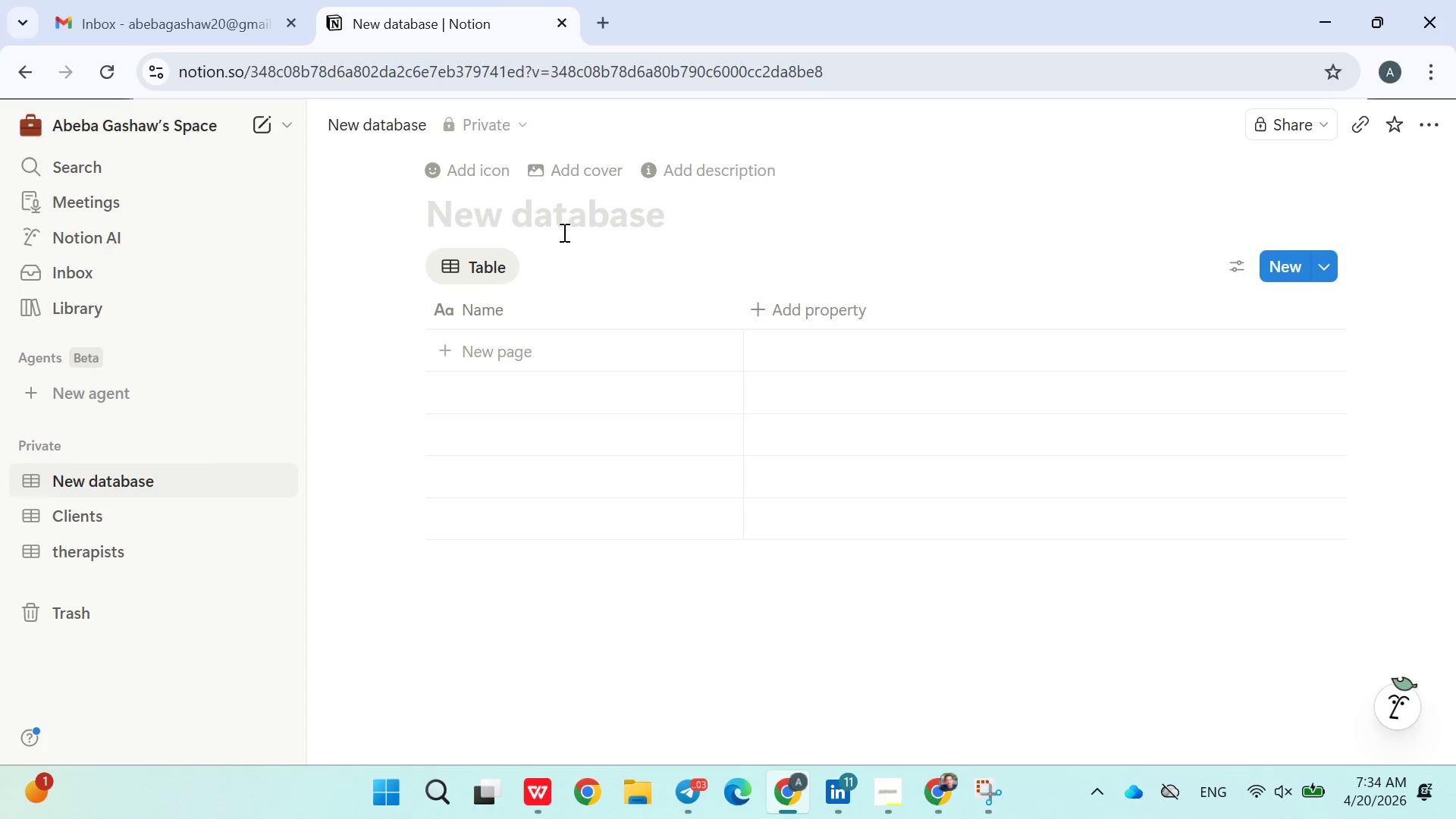 
left_click([562, 232])
 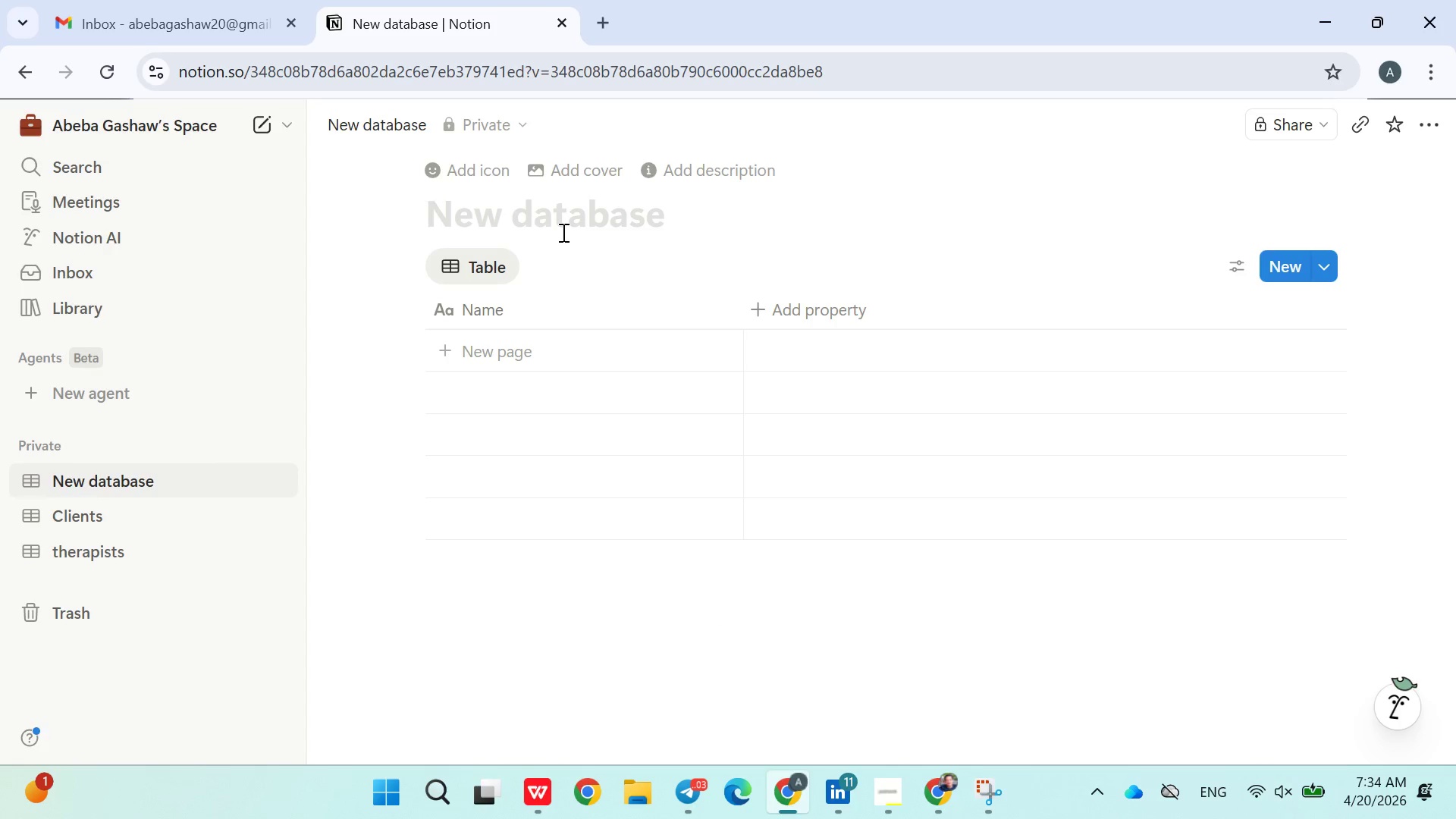 
type(sessionlogs)
 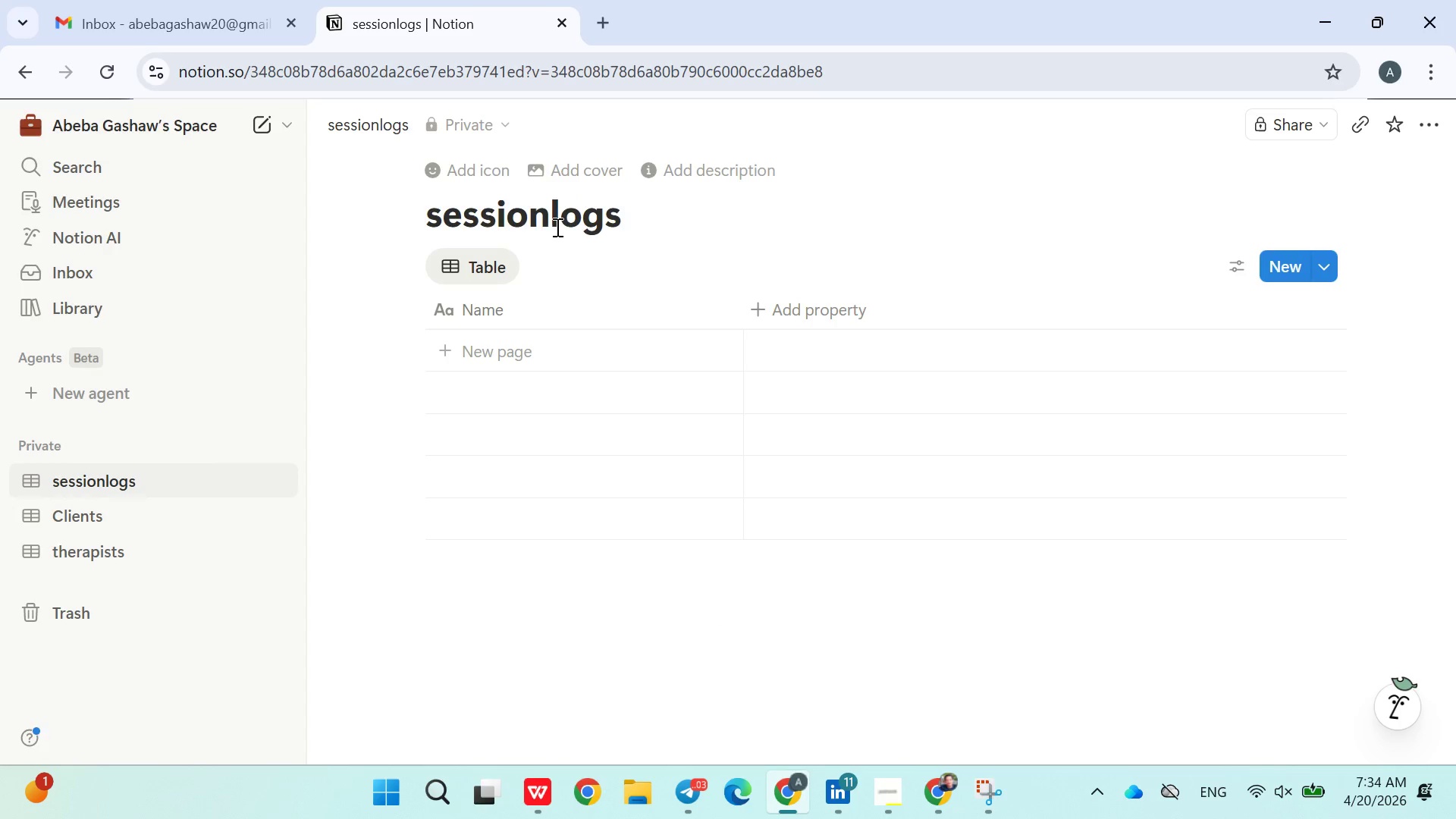 
left_click([554, 223])
 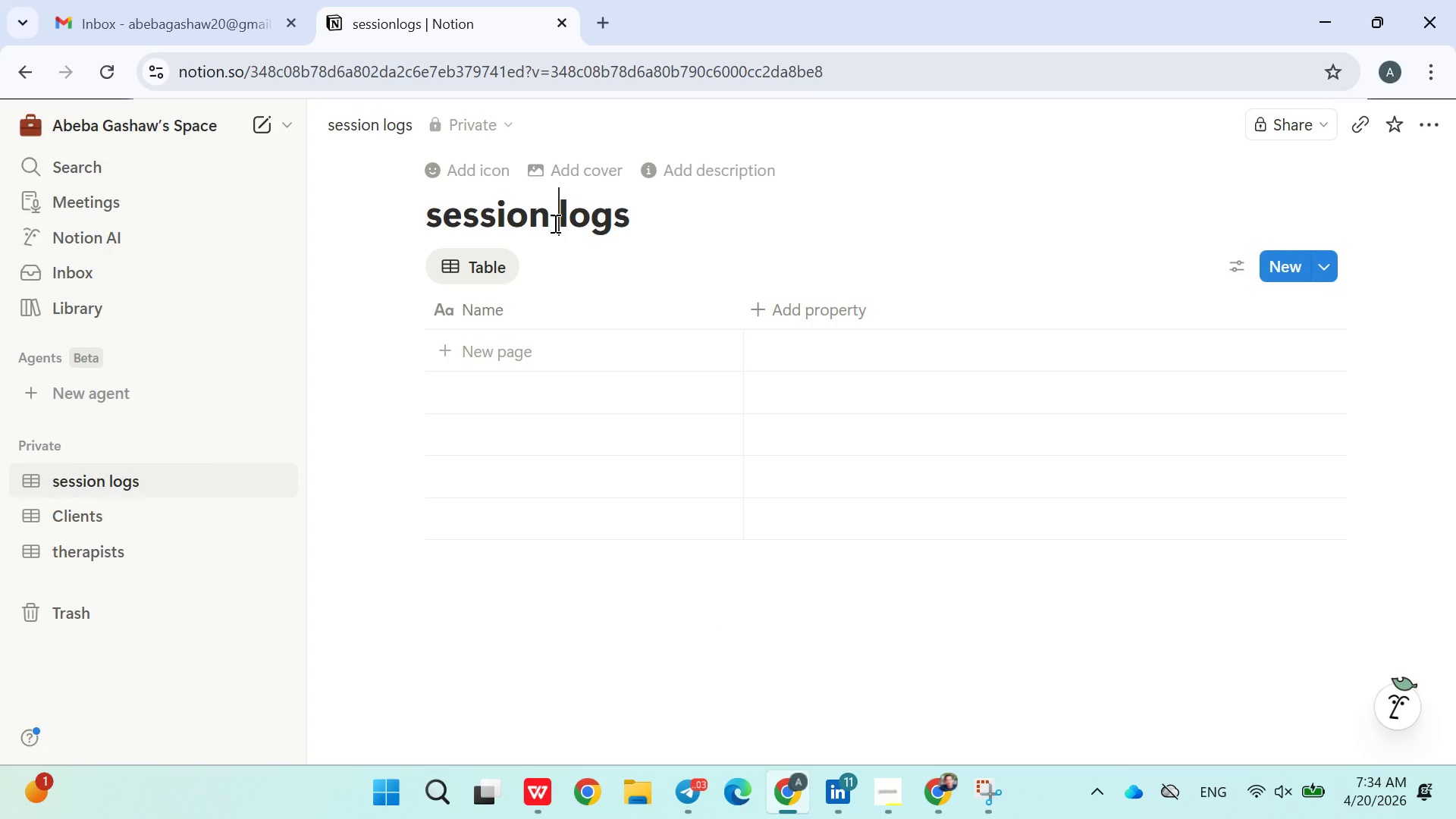 
key(Space)
 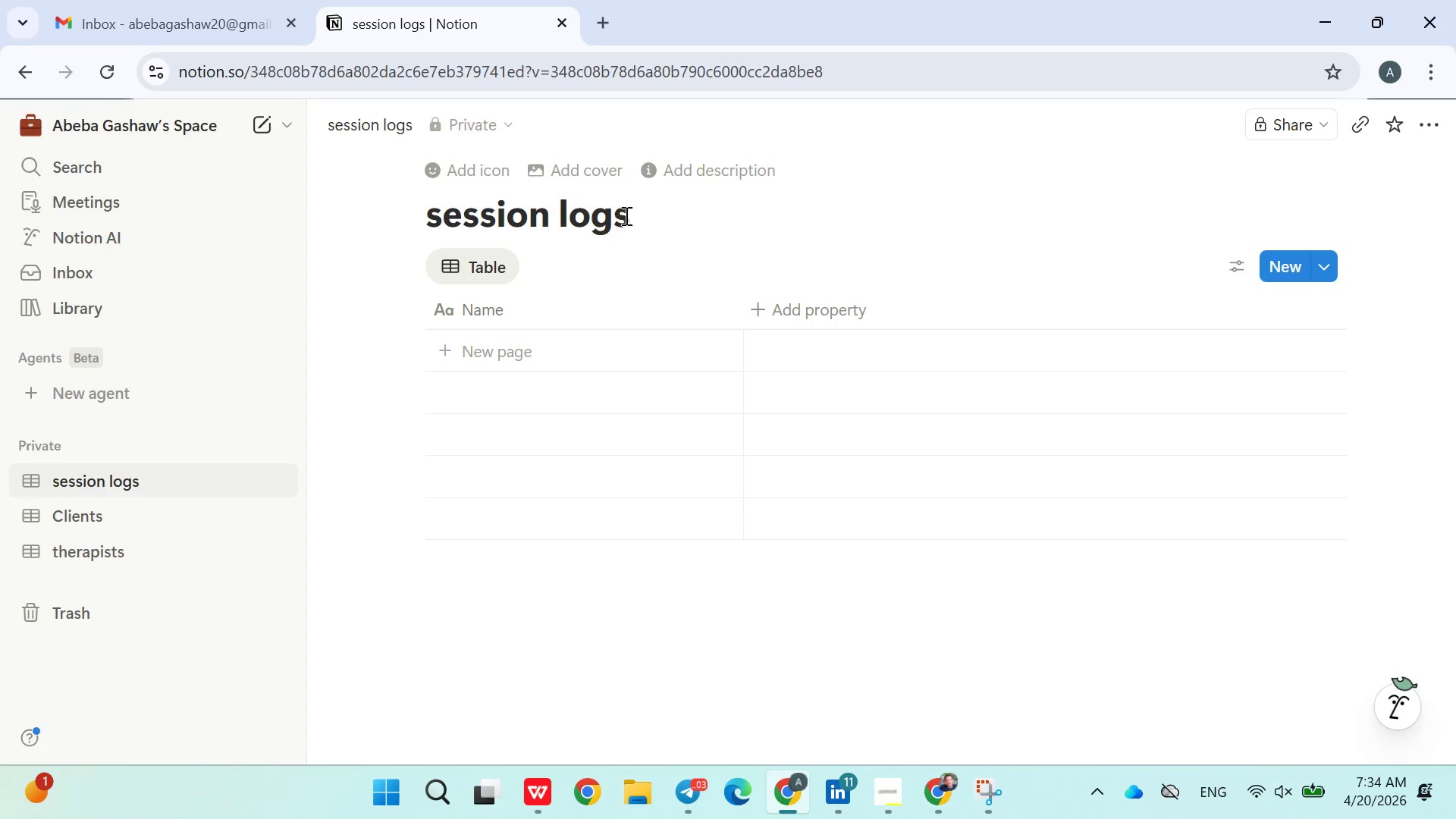 
left_click([658, 215])
 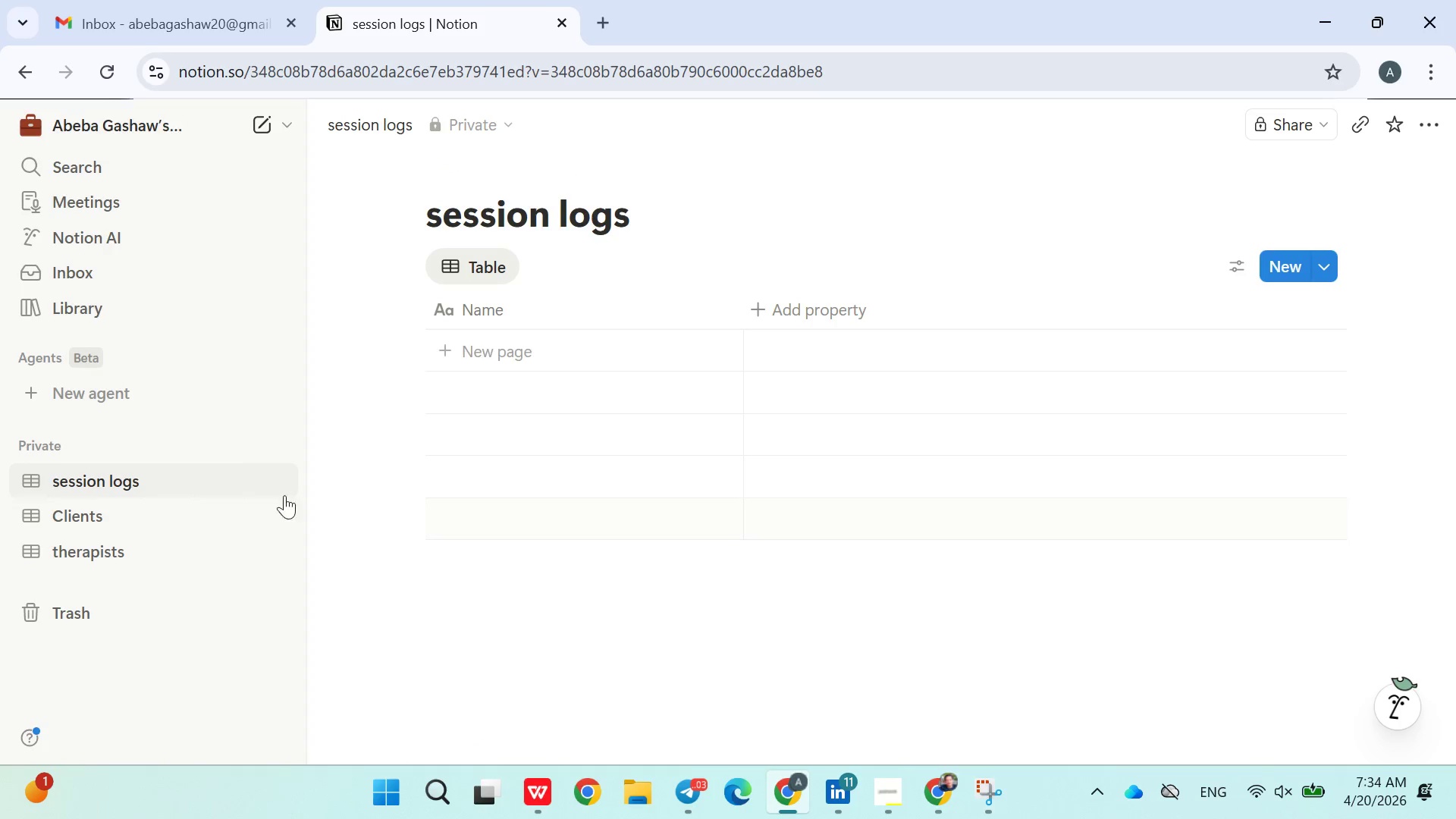 
left_click([116, 513])
 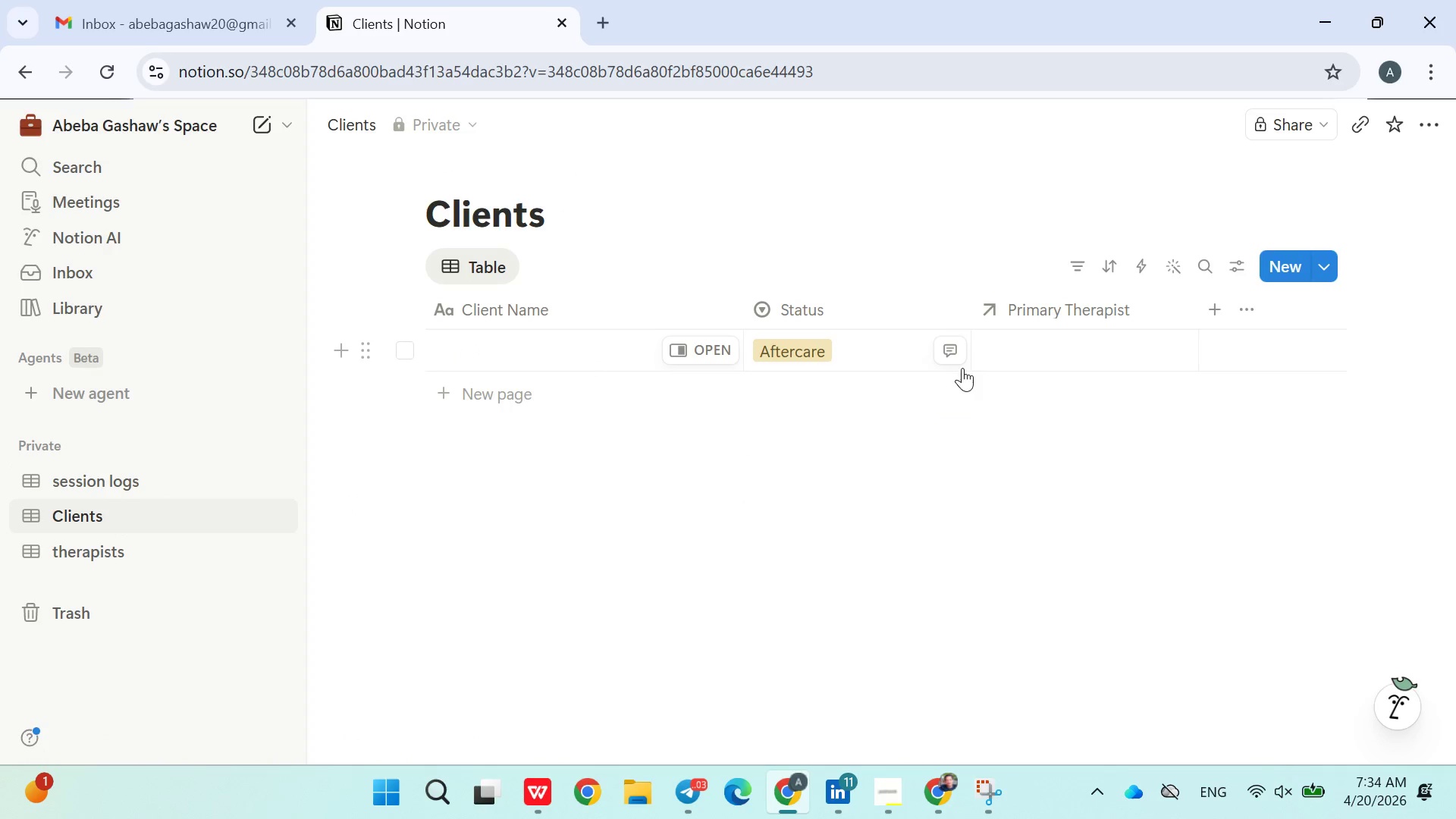 
left_click([1089, 347])
 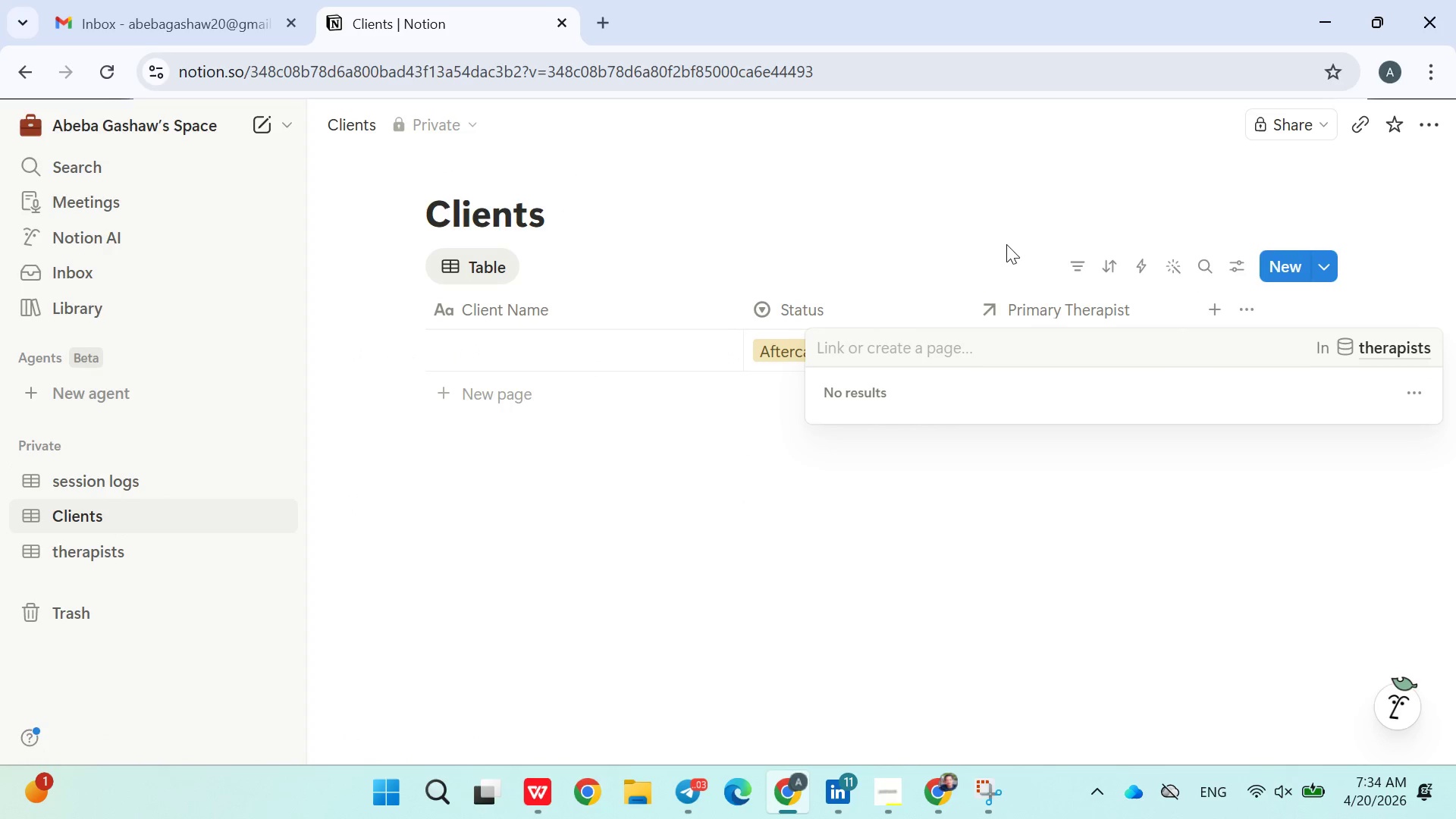 
left_click([994, 226])
 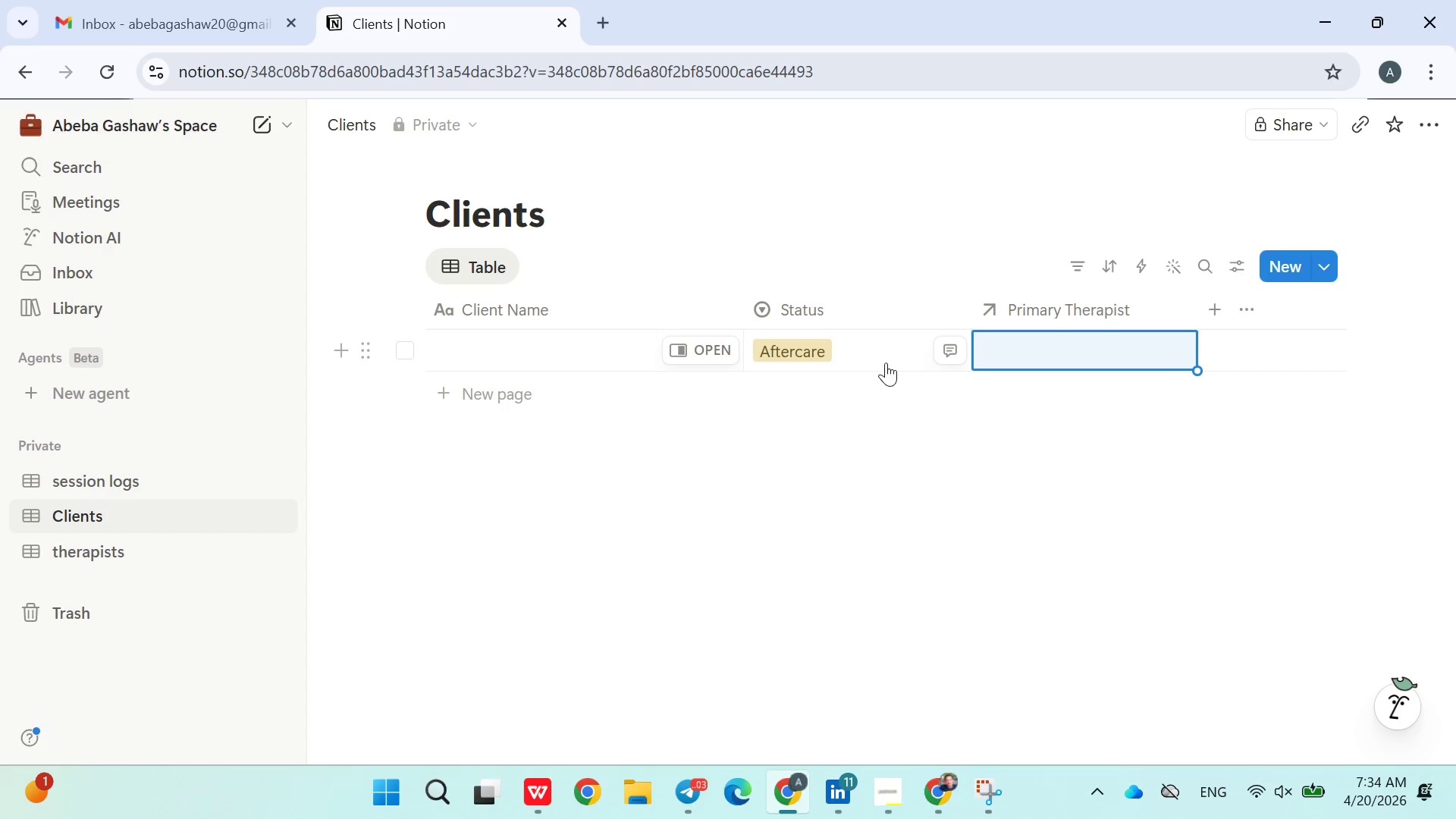 
left_click([892, 352])
 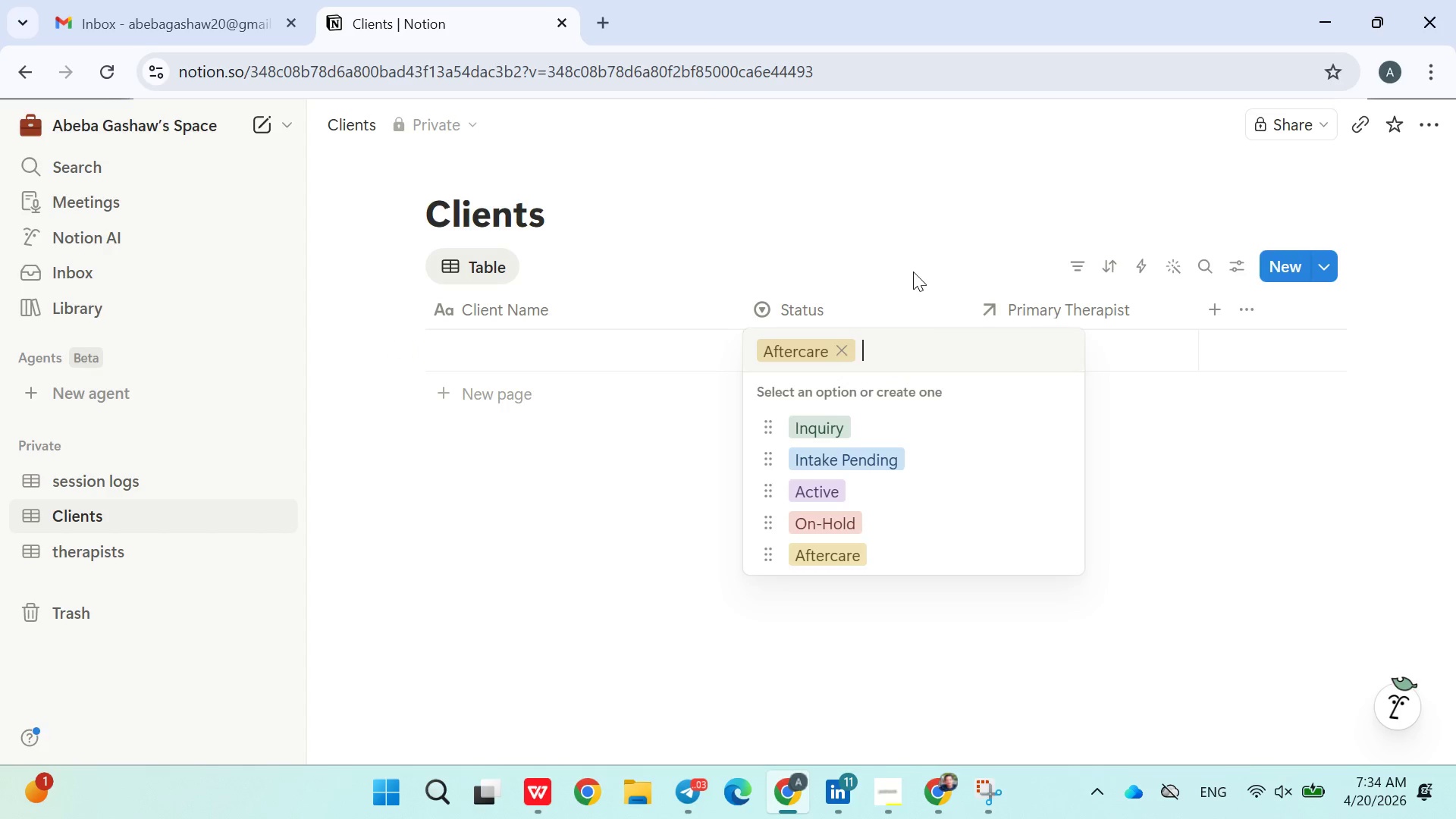 
left_click([913, 271])
 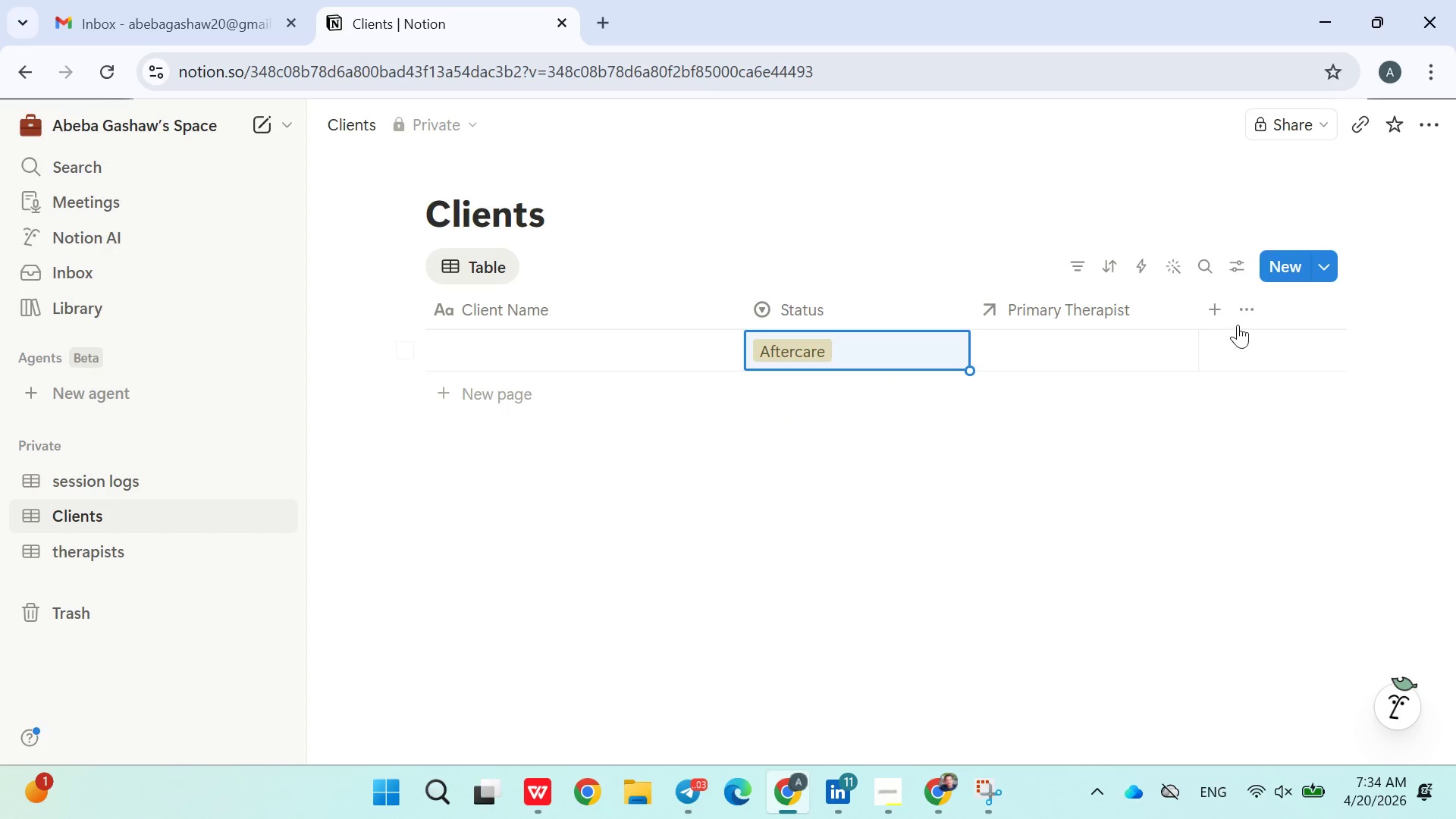 
left_click([1225, 312])
 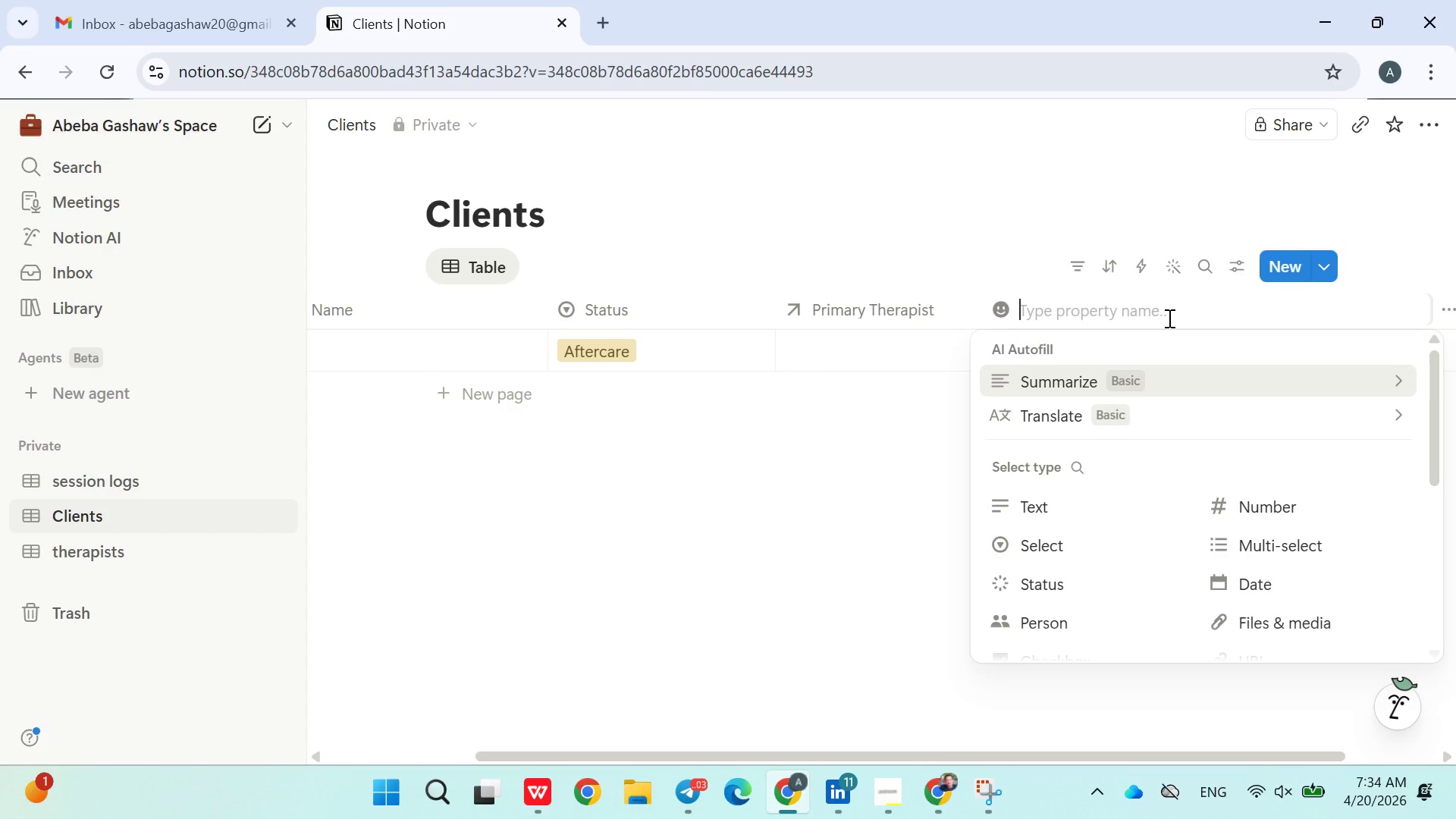 
type(Sesio)
key(Backspace)
key(Backspace)
type(sion Logs)
 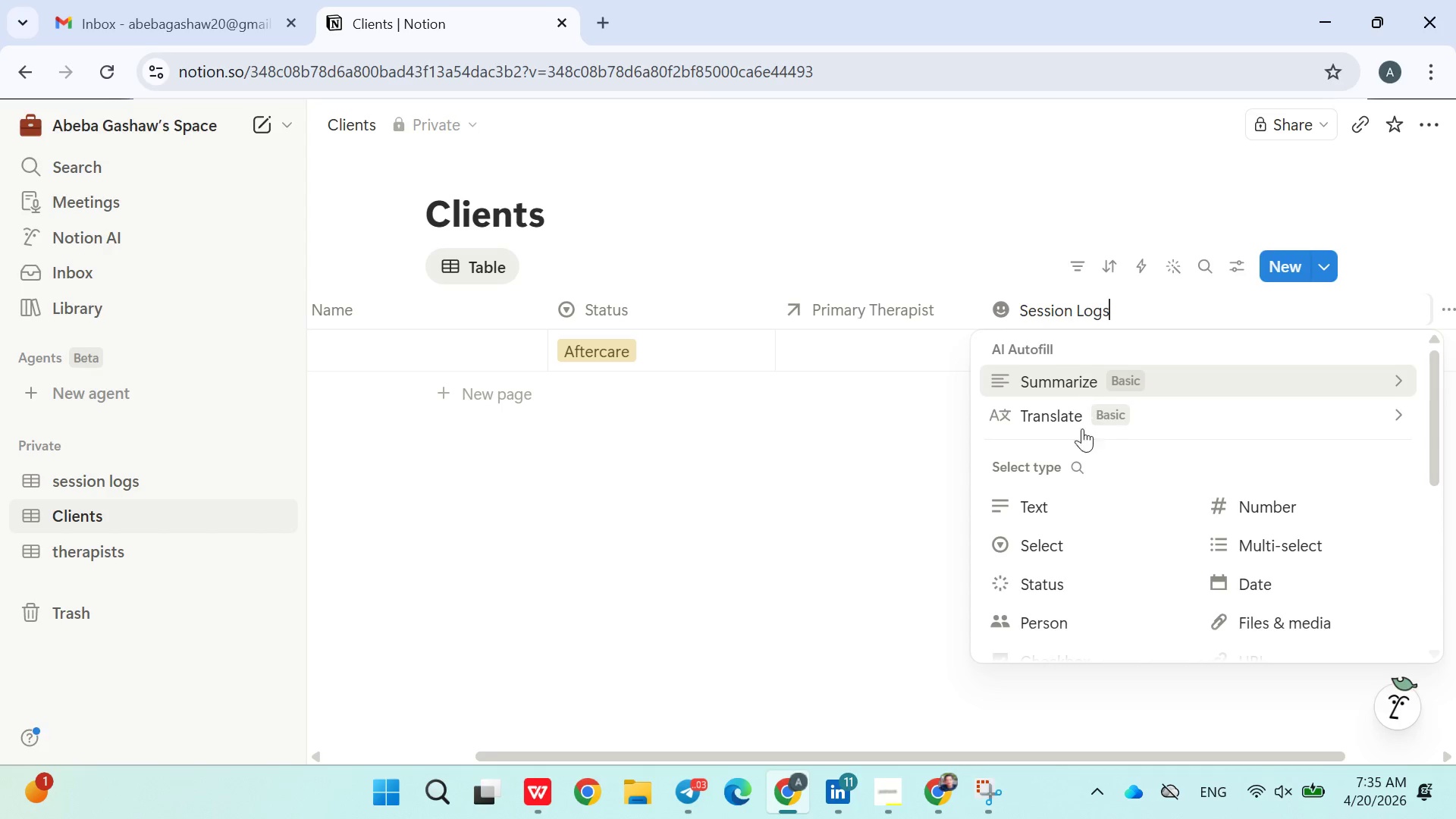 
mouse_move([1135, 538])
 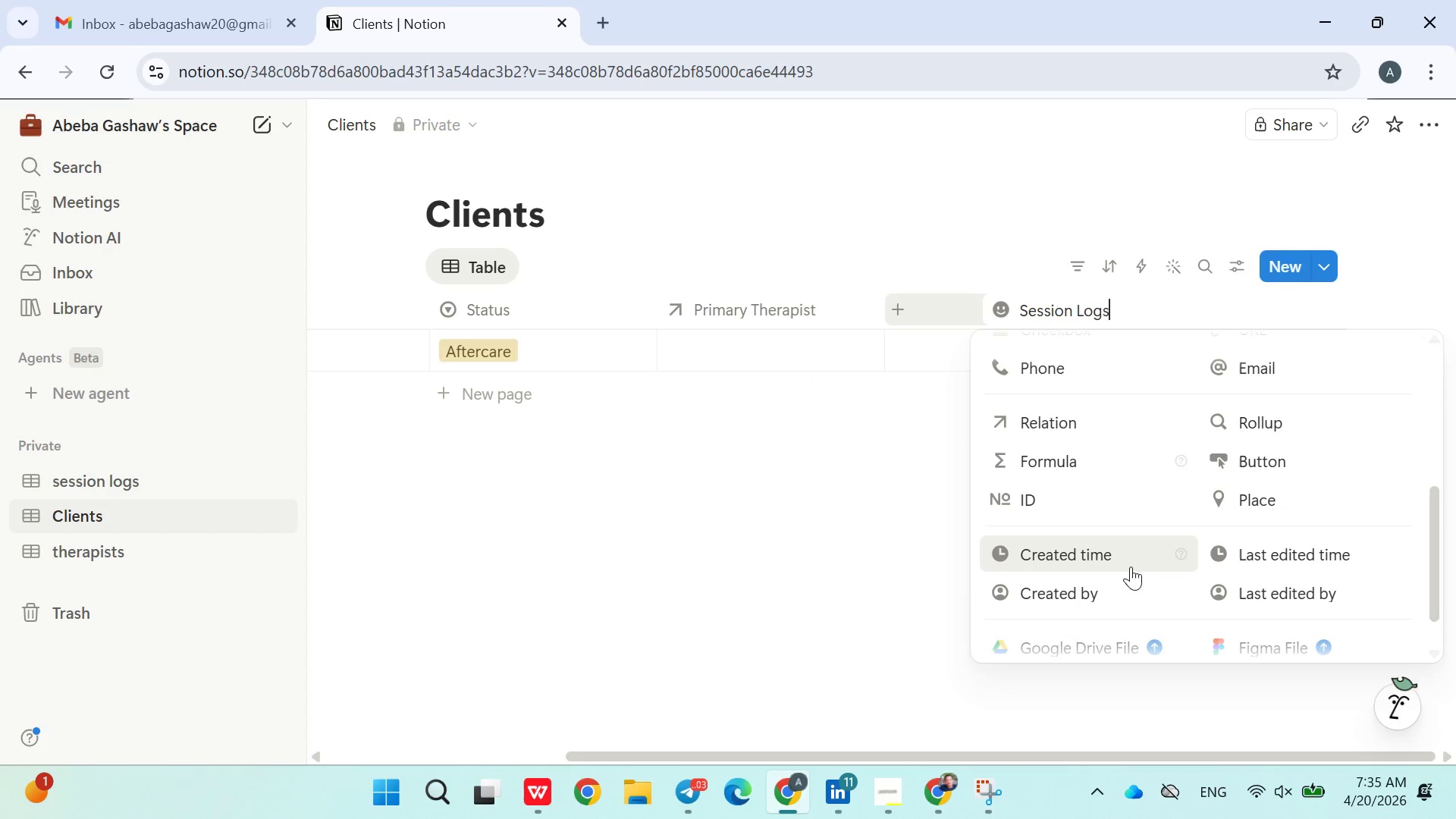 
mouse_move([1169, 472])
 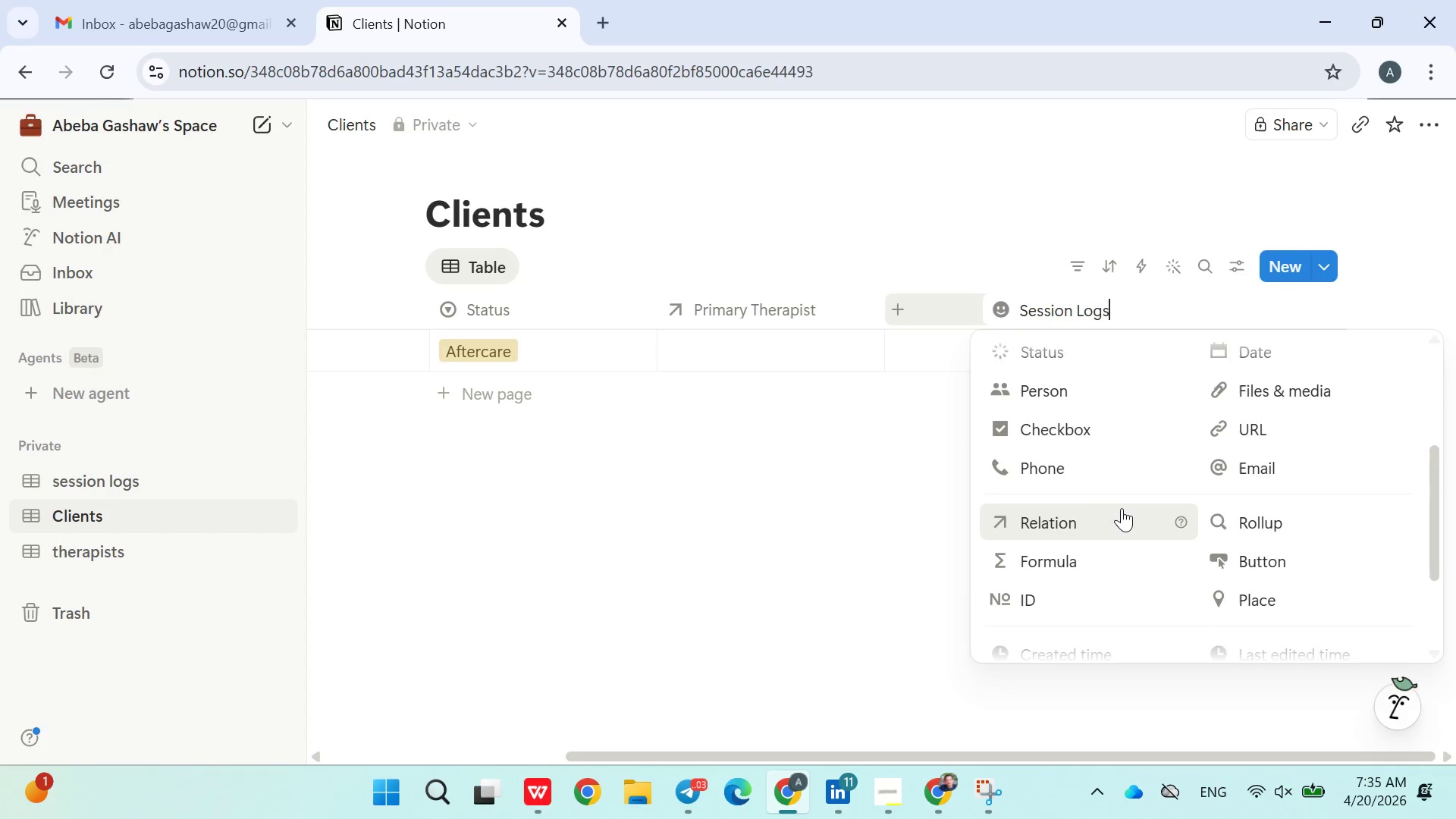 
left_click([1068, 491])
 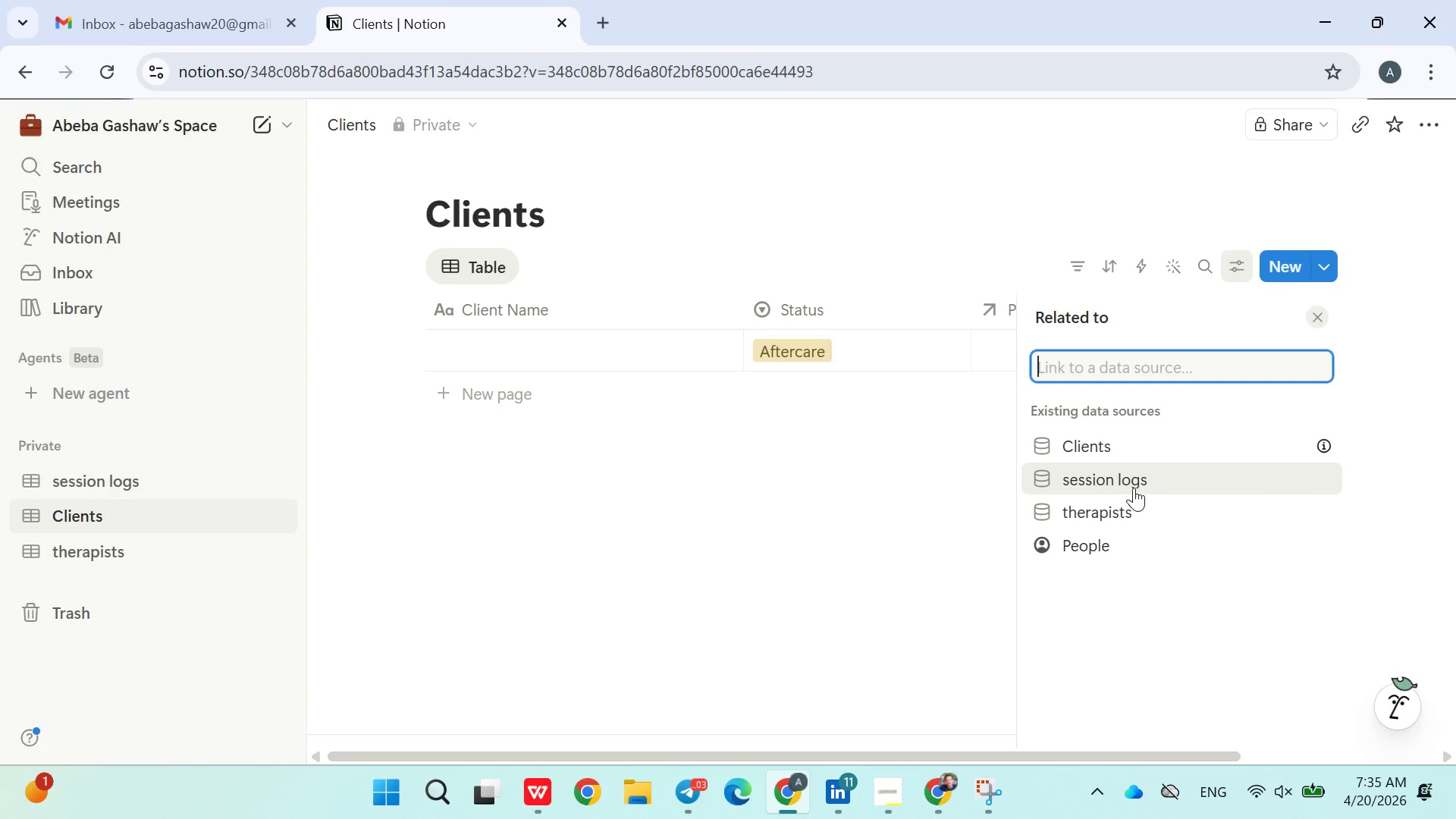 
left_click([1122, 486])
 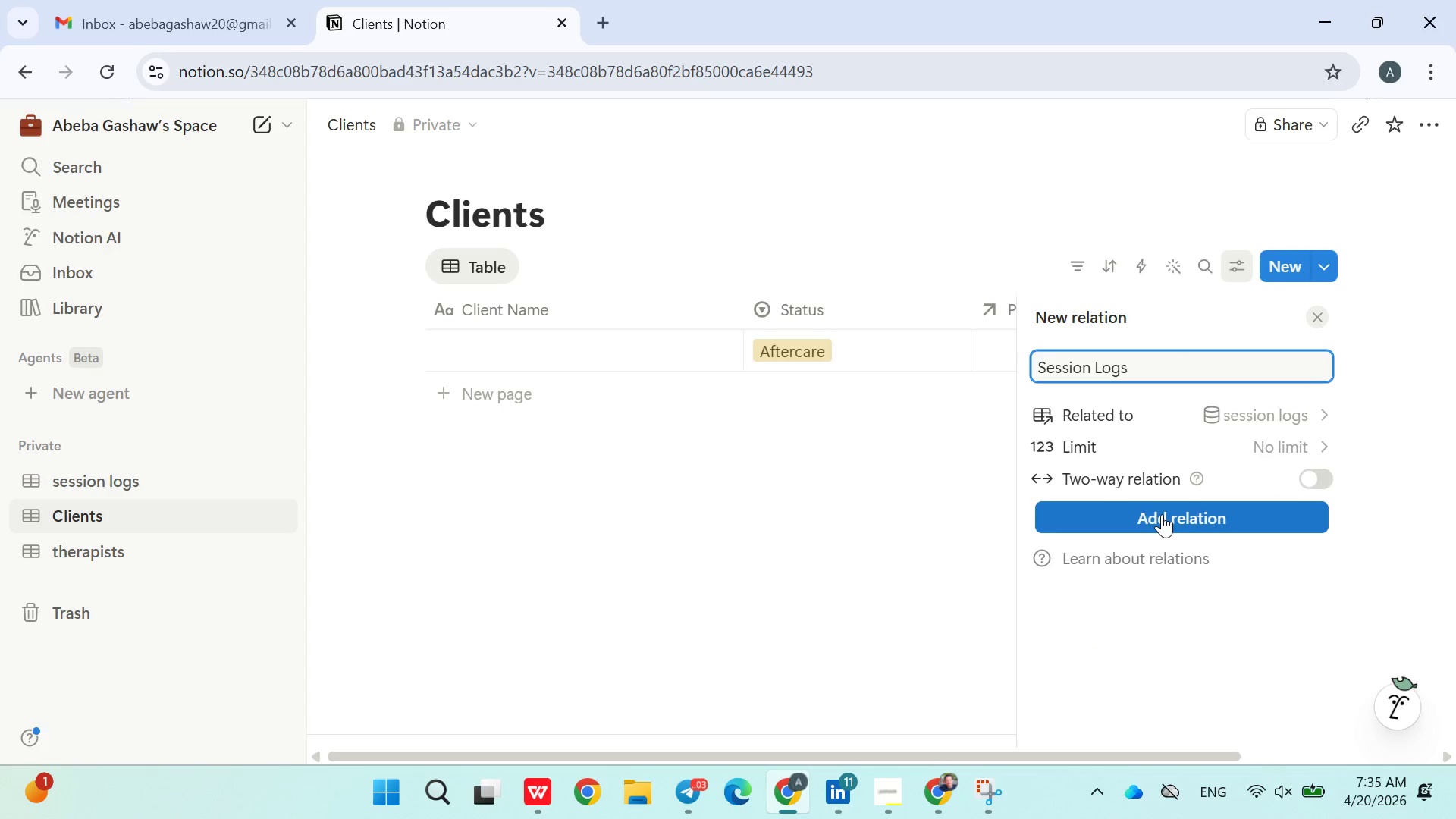 
wait(5.36)
 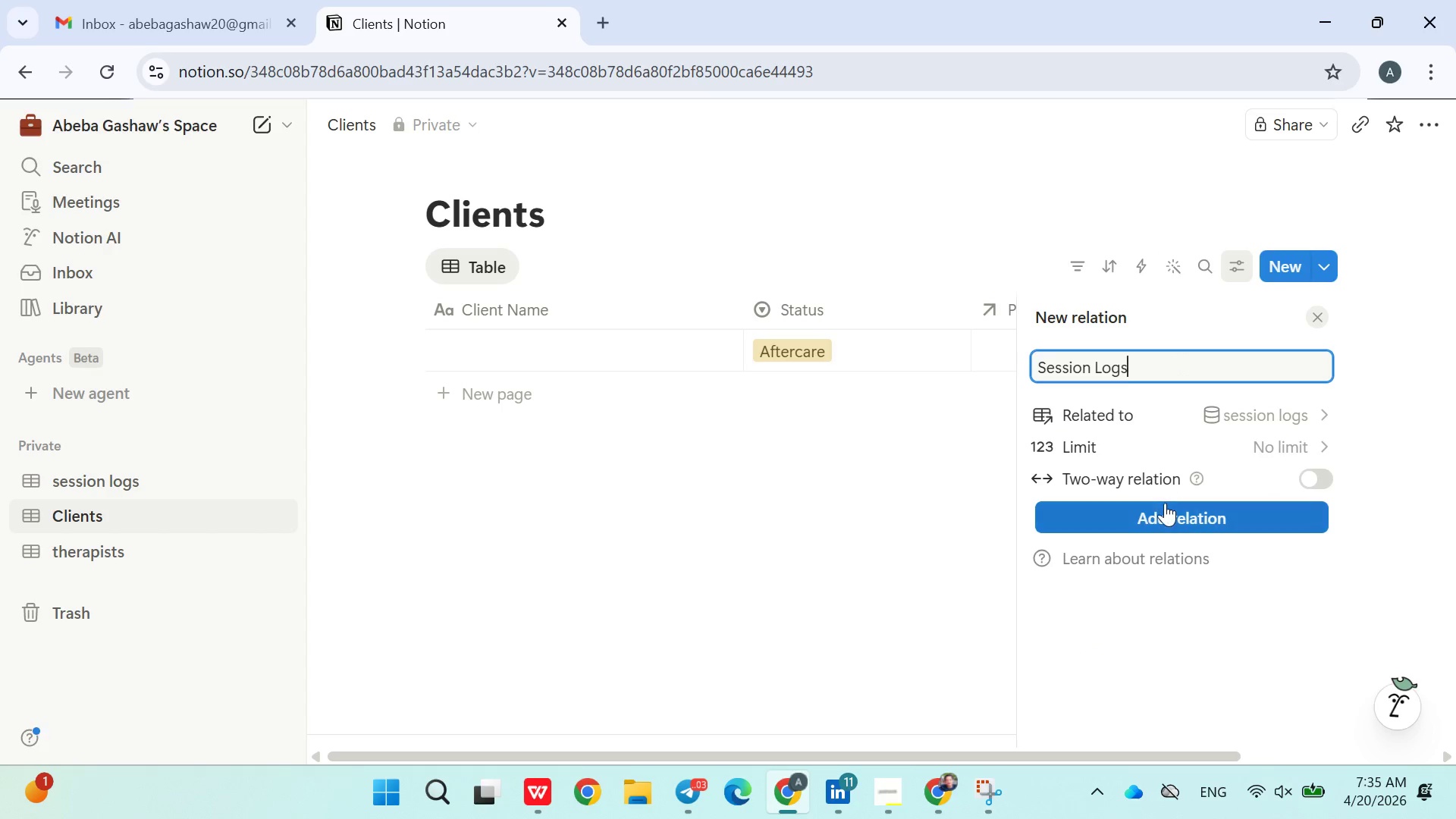 
left_click([1162, 514])
 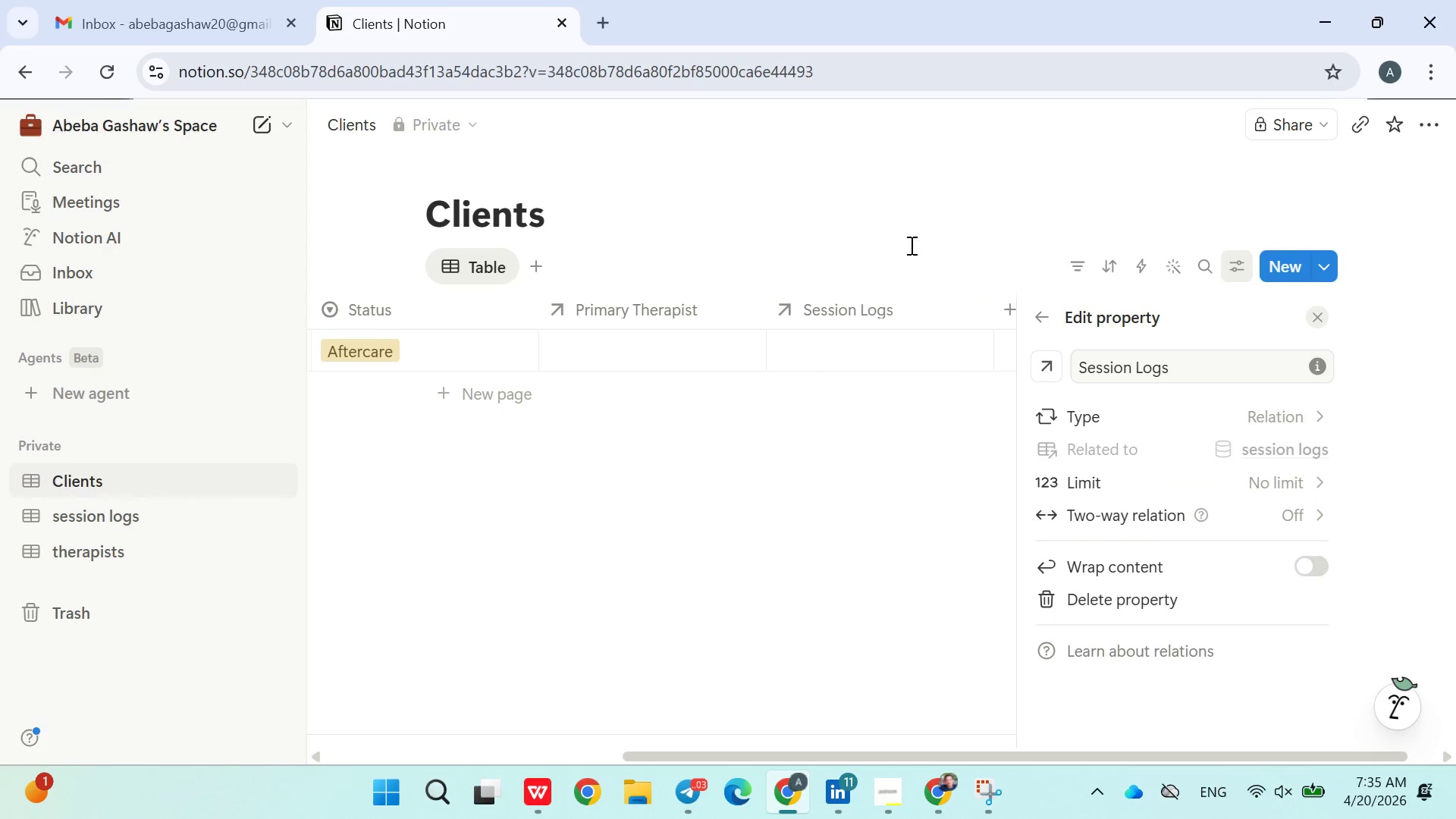 
left_click([912, 244])
 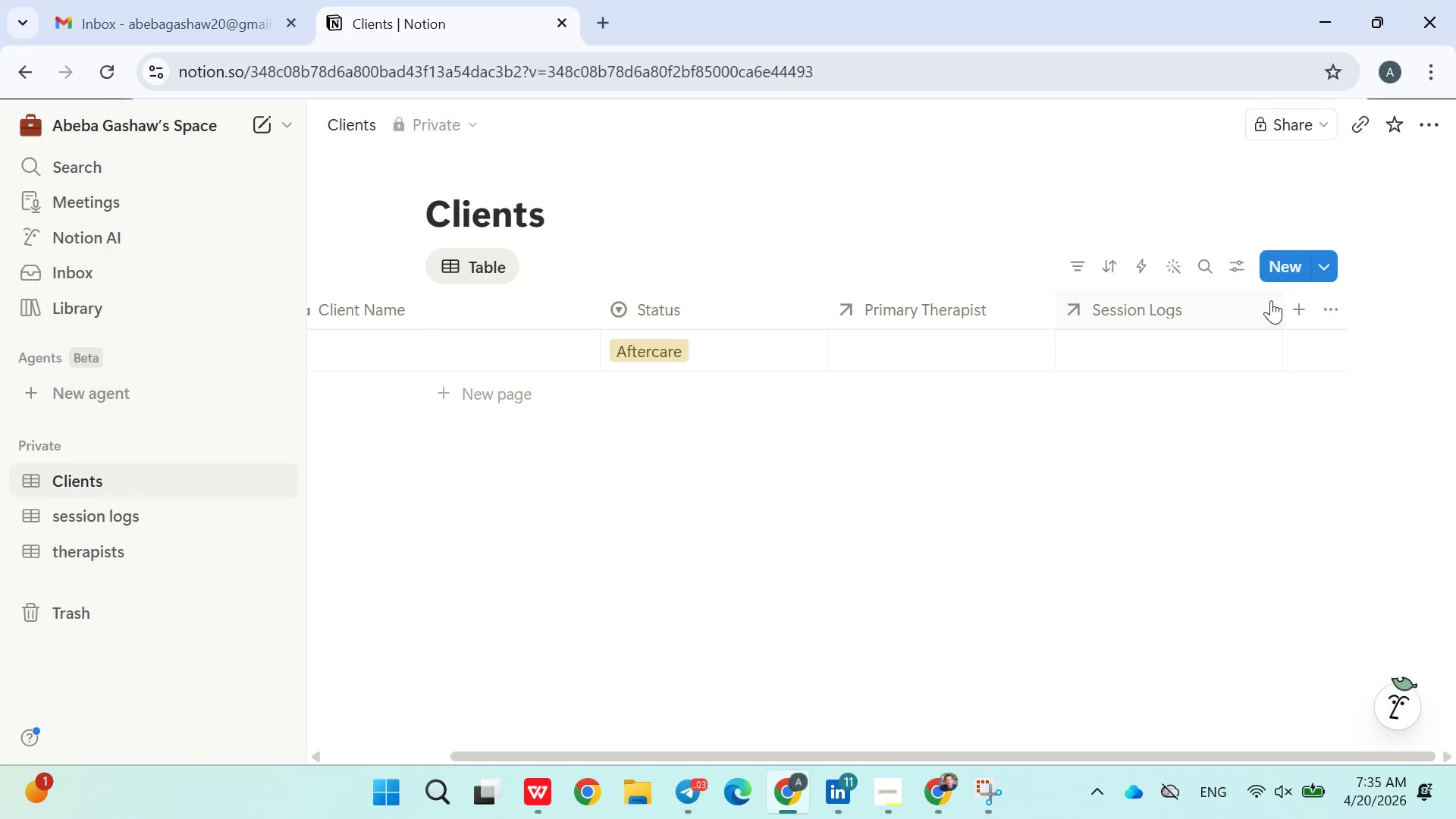 
left_click([1302, 306])
 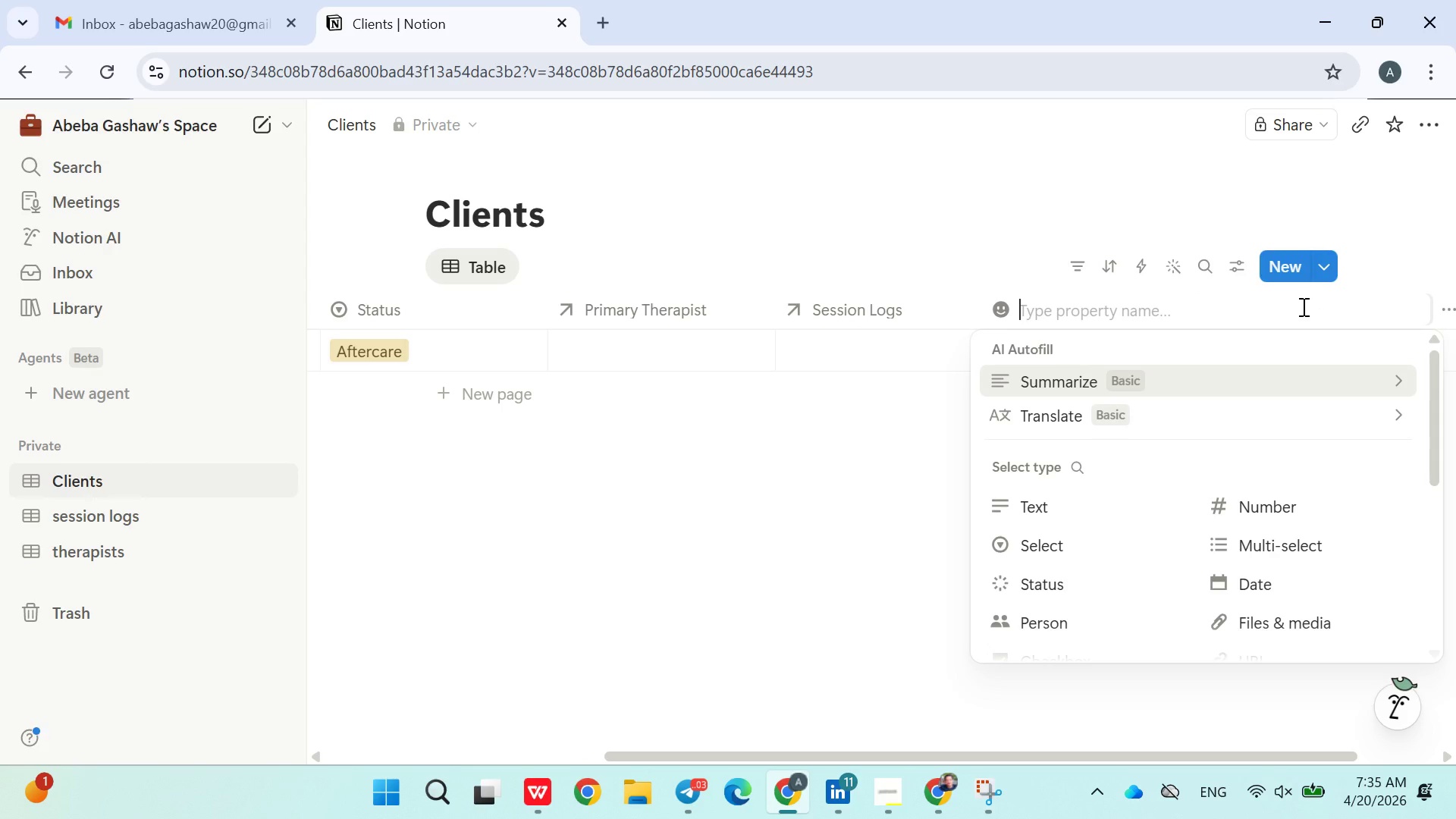 
wait(8.56)
 